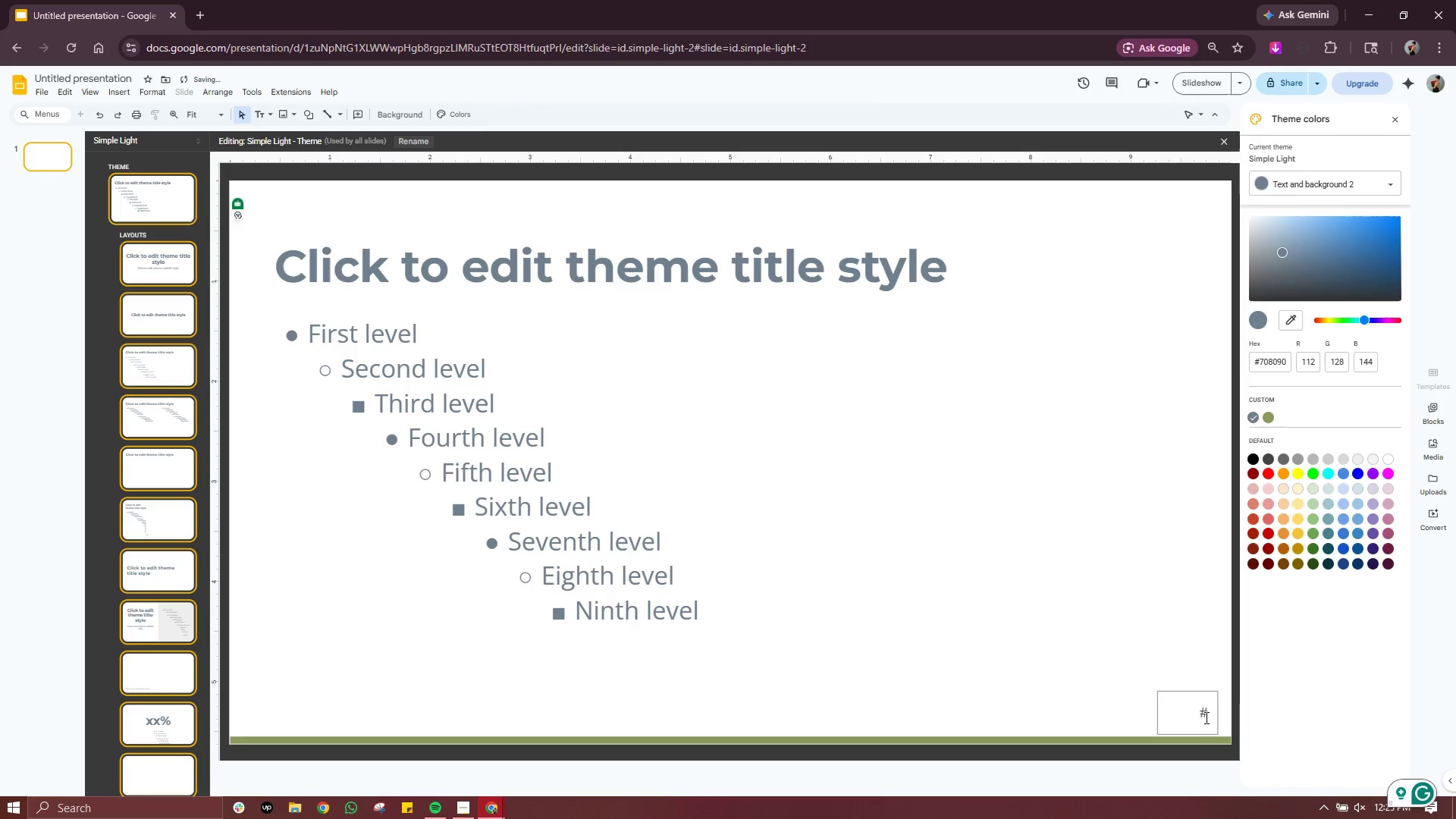 
double_click([1205, 717])
 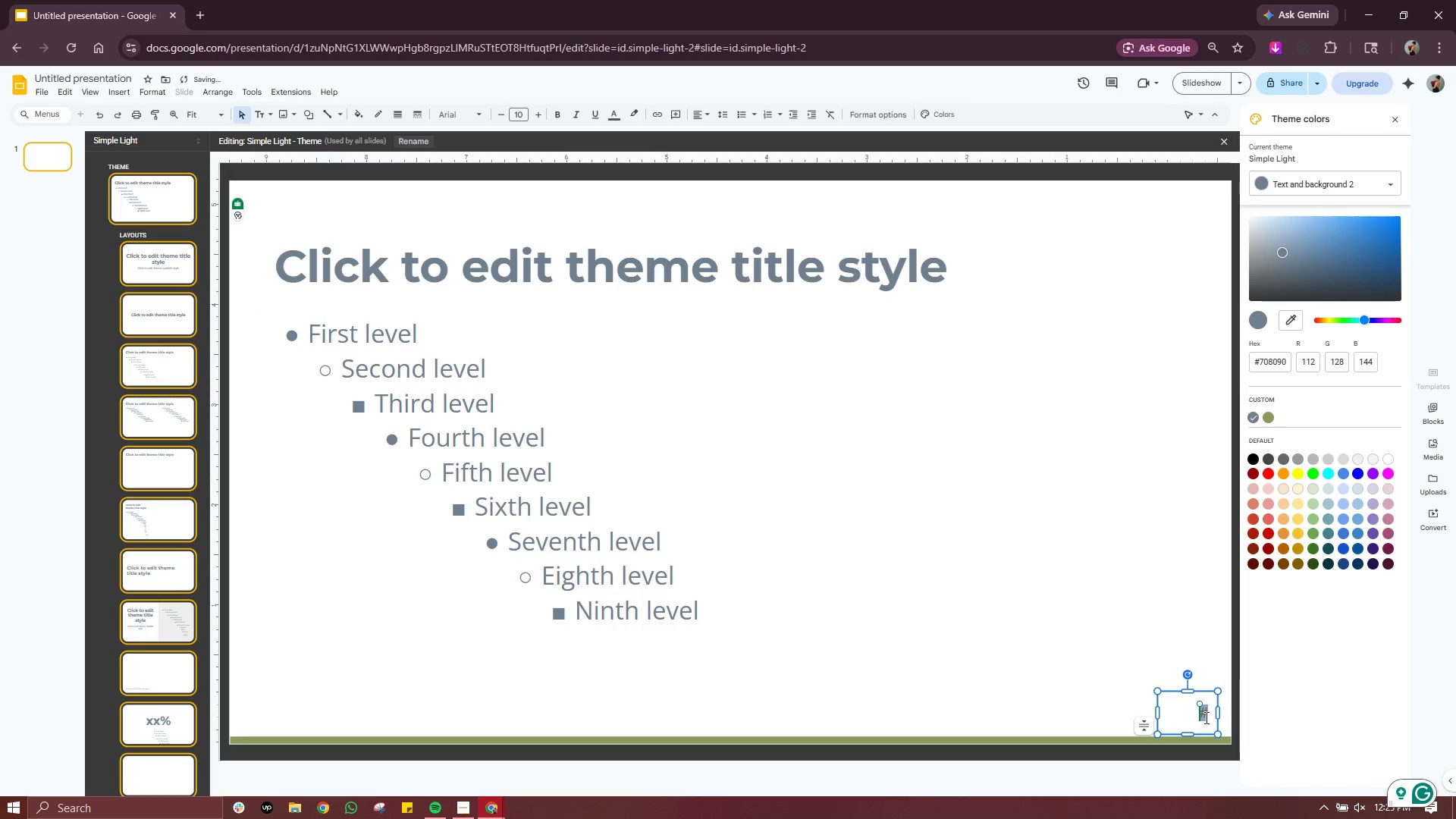 
triple_click([1205, 717])
 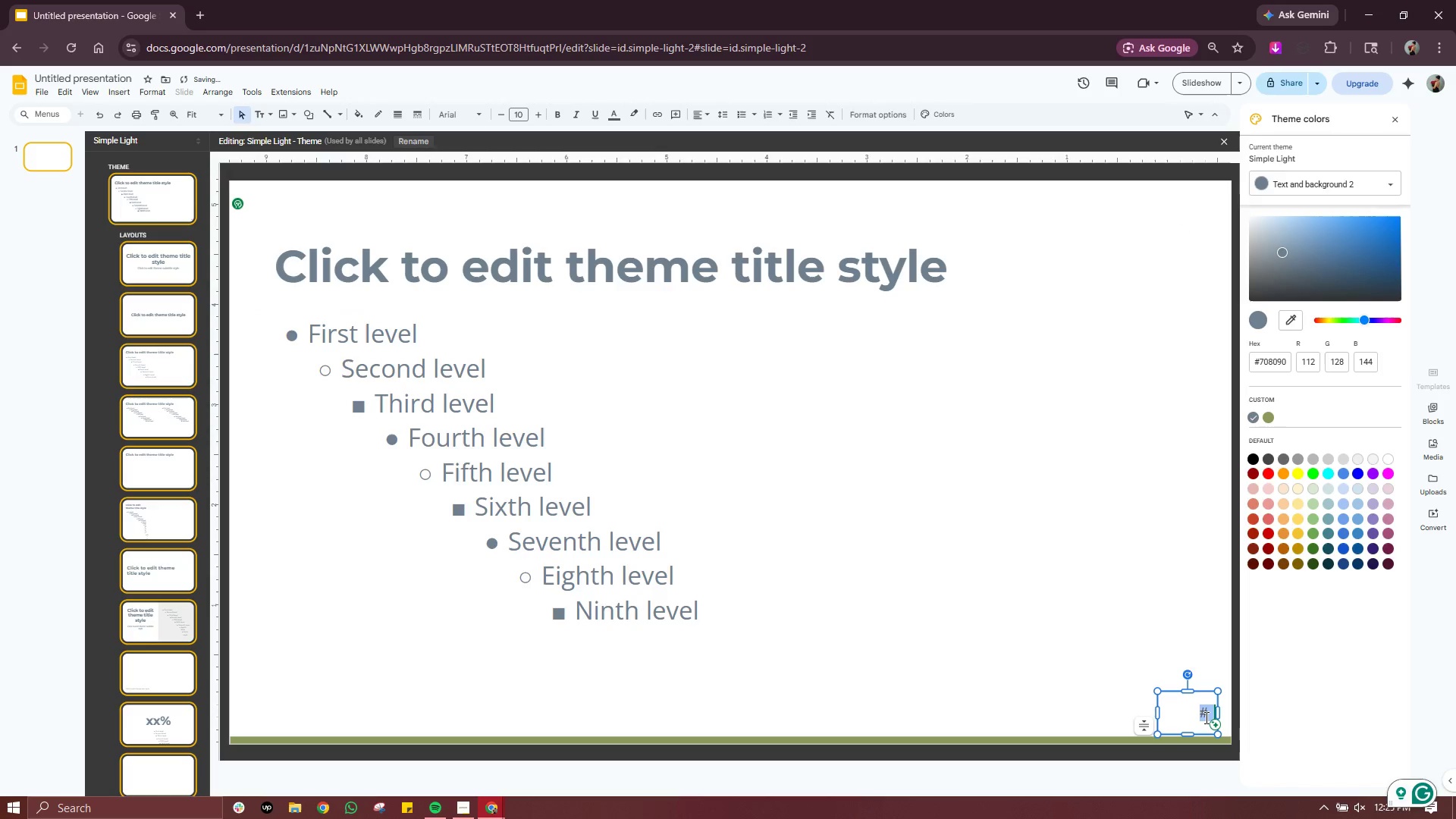 
key(1)
 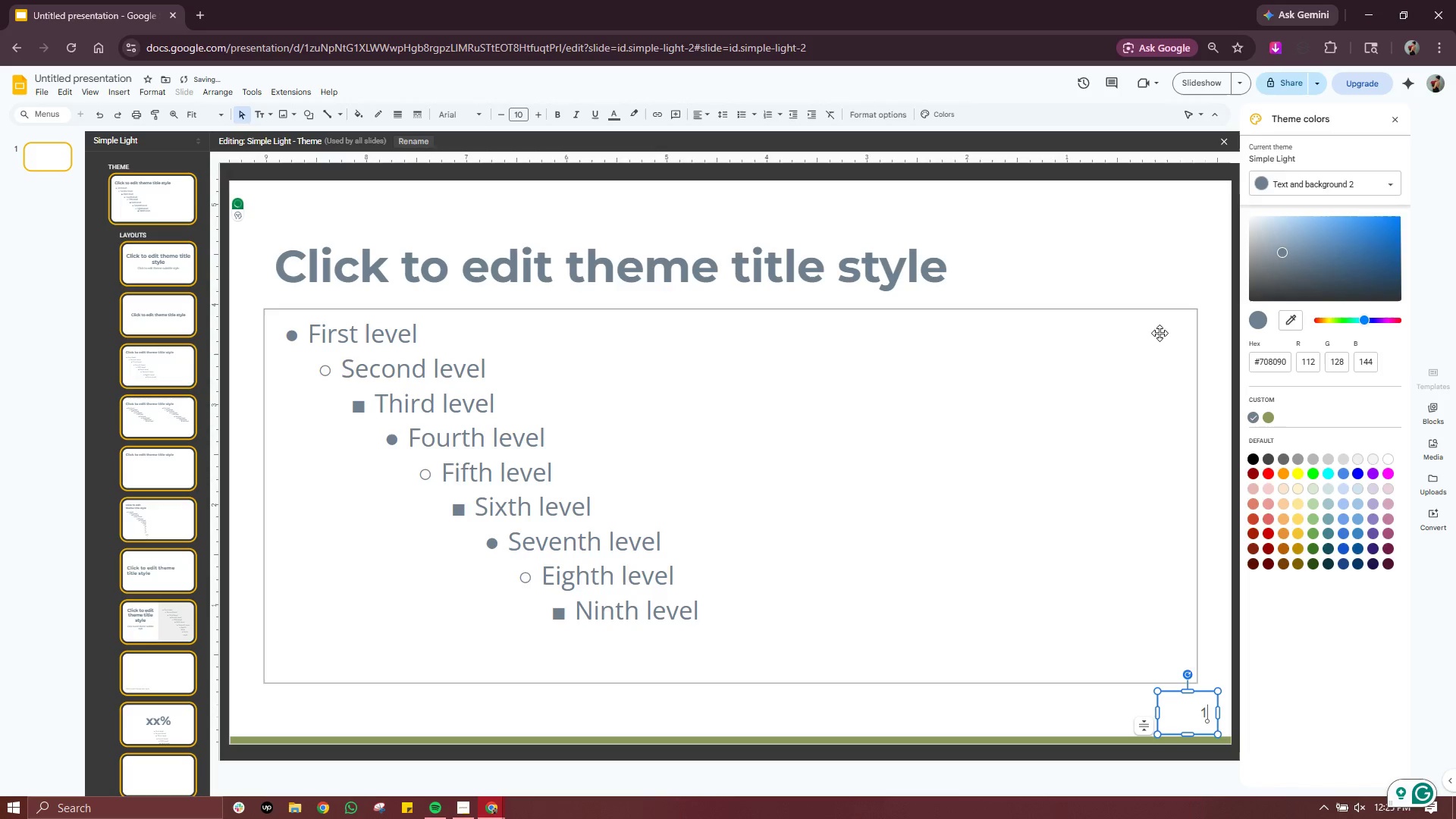 
left_click([1163, 210])
 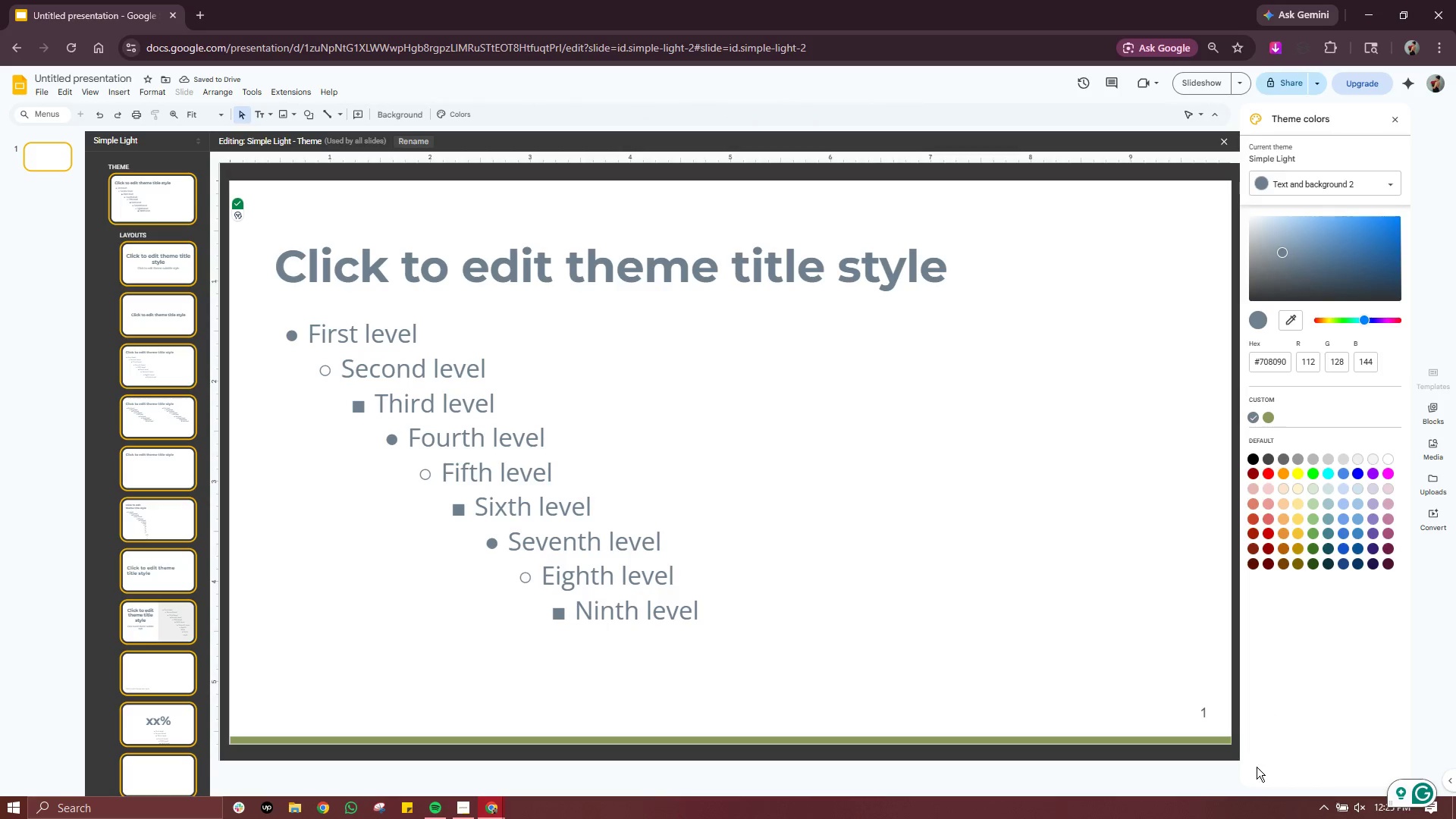 
left_click([1204, 705])
 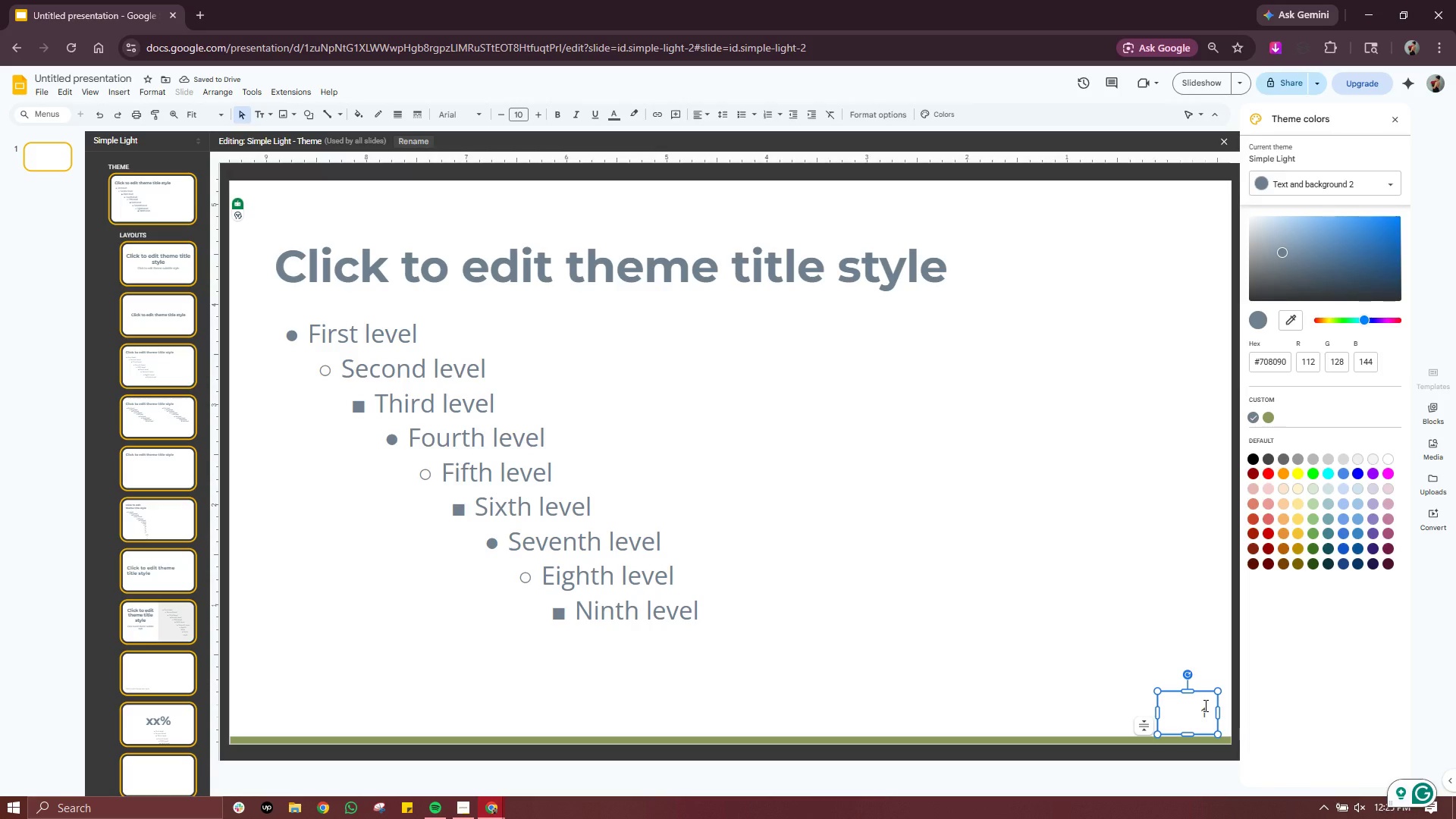 
double_click([1204, 705])
 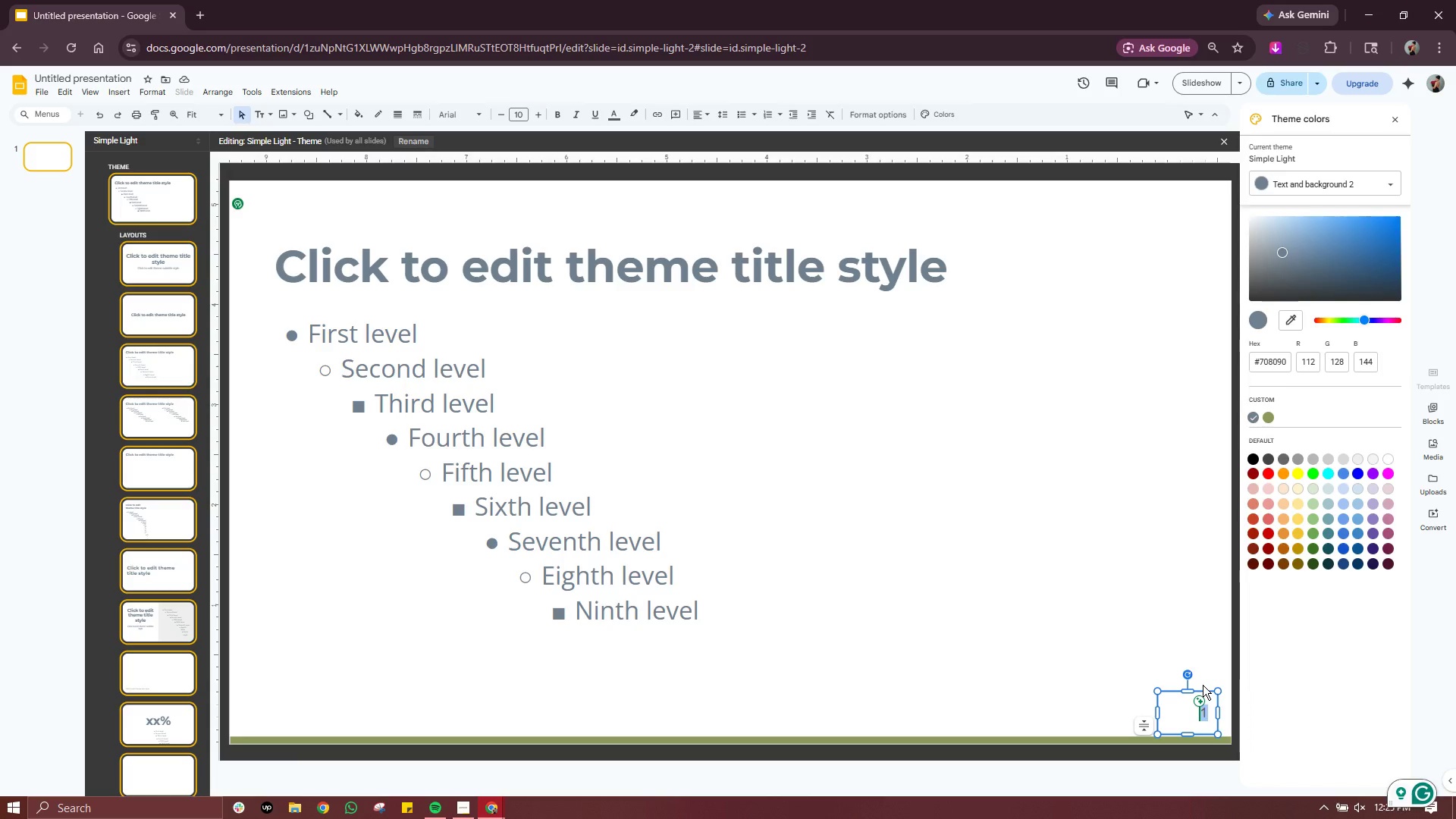 
key(Backspace)
 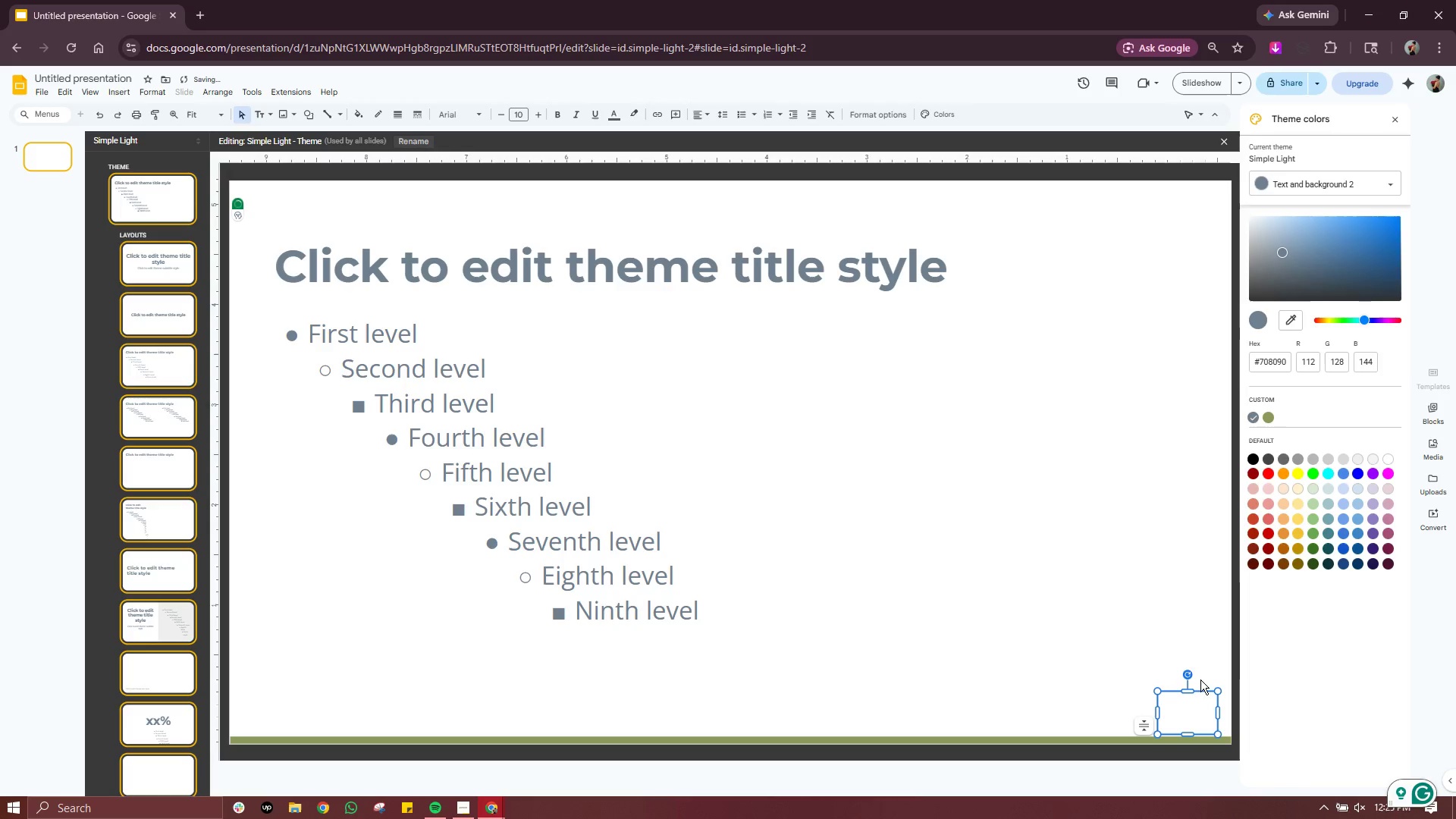 
left_click([1196, 618])
 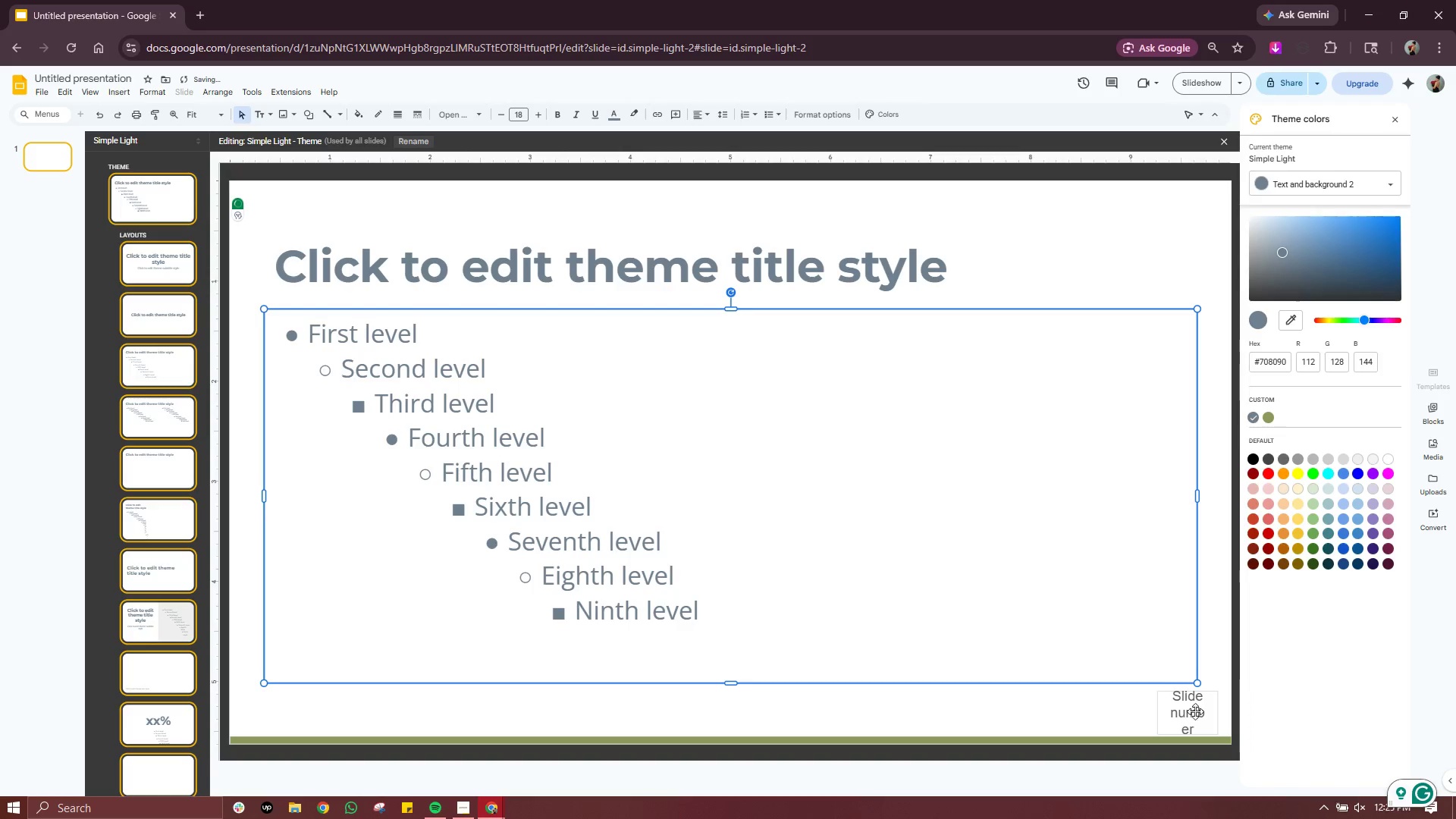 
left_click([1196, 708])
 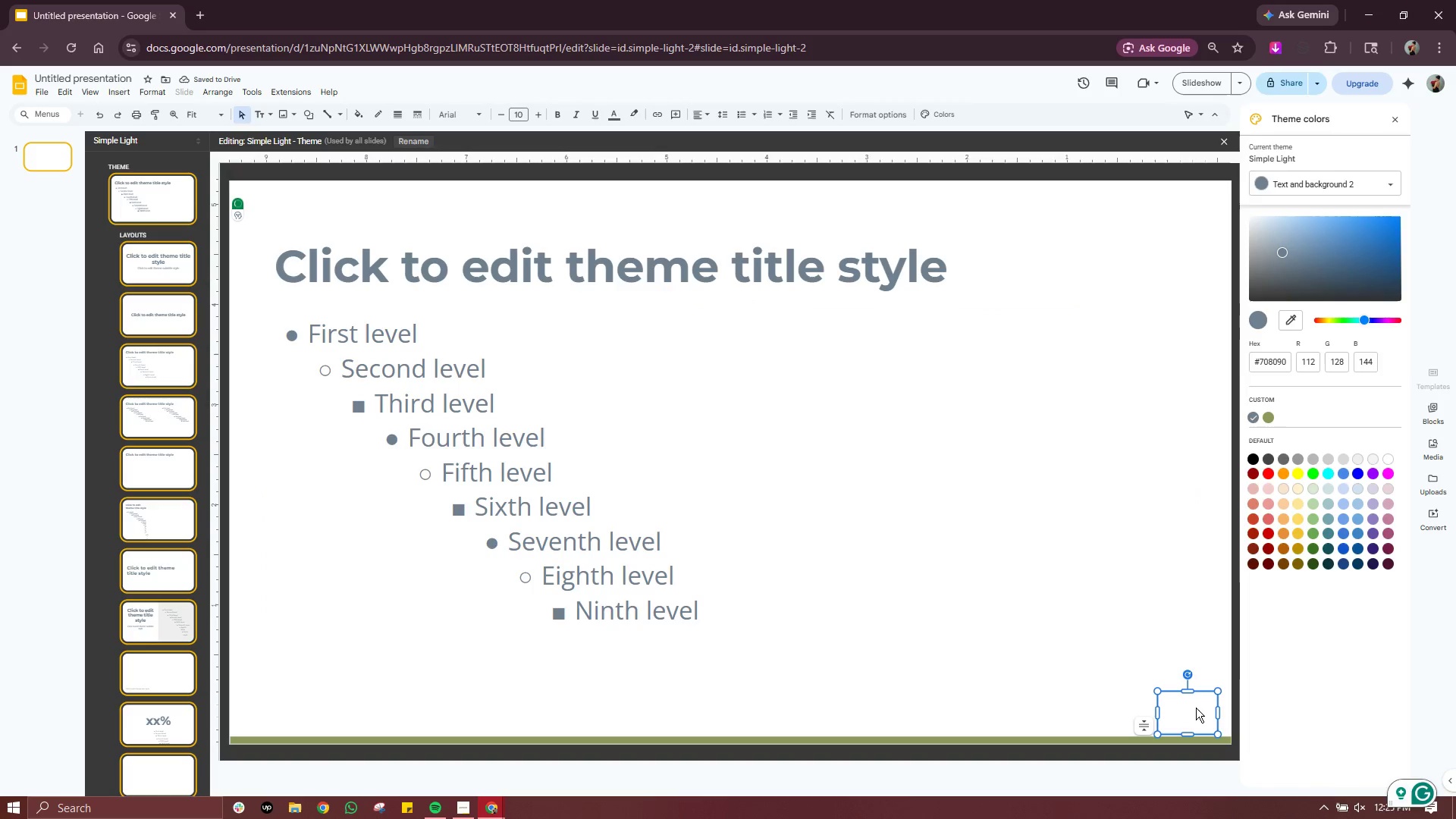 
left_click([1188, 651])
 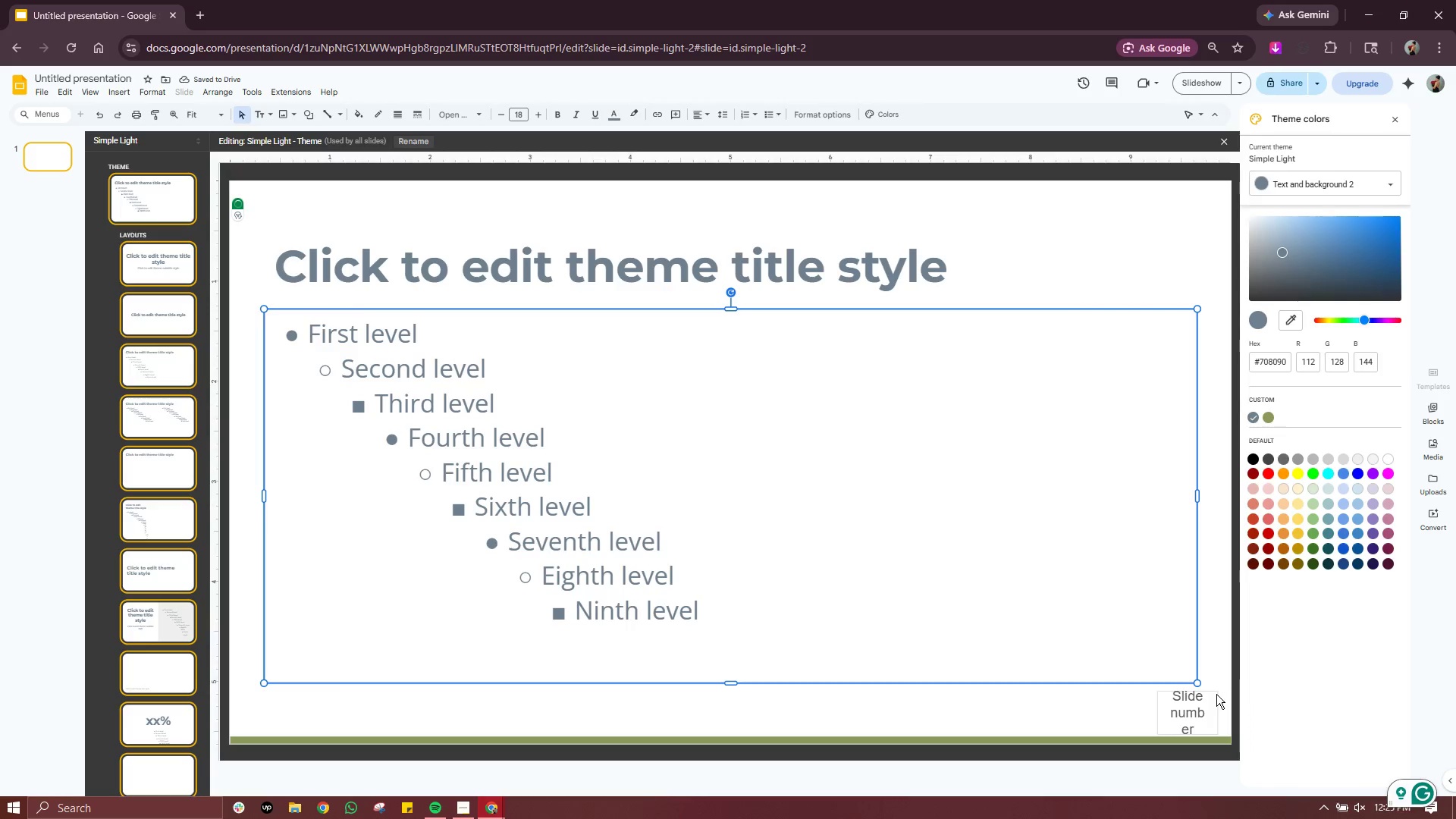 
left_click([1213, 694])
 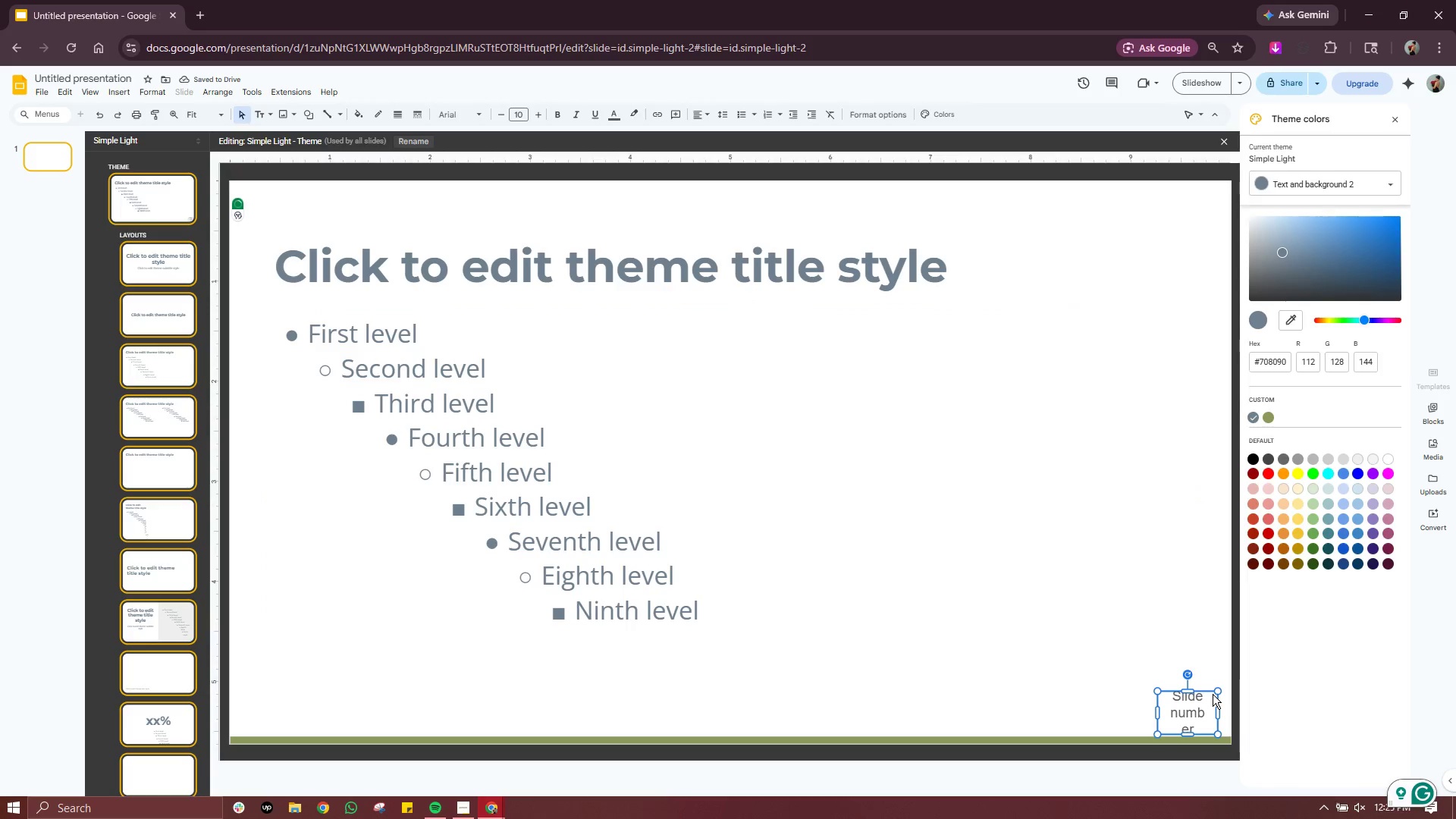 
key(Delete)
 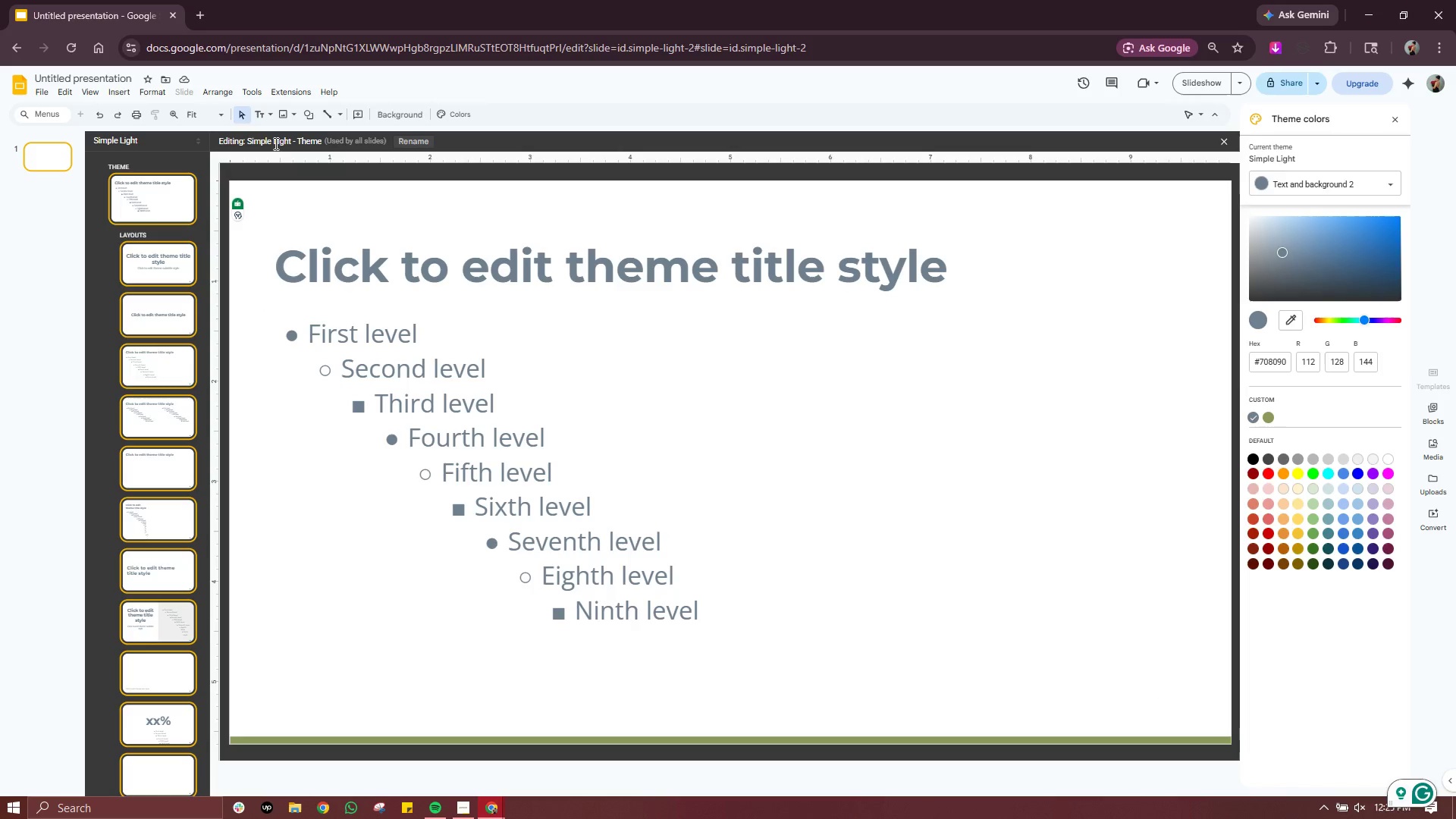 
wait(12.22)
 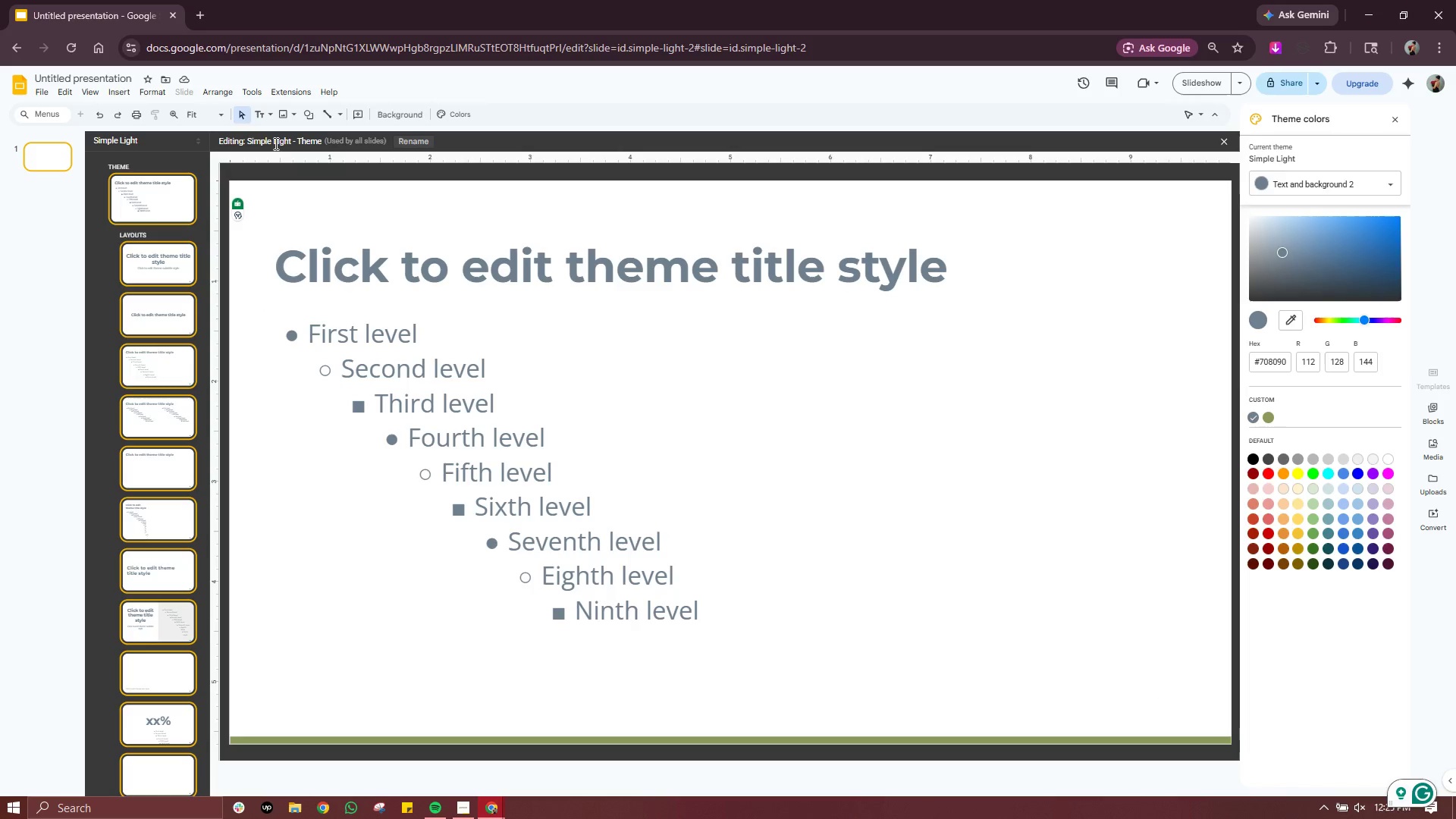 
left_click([150, 263])
 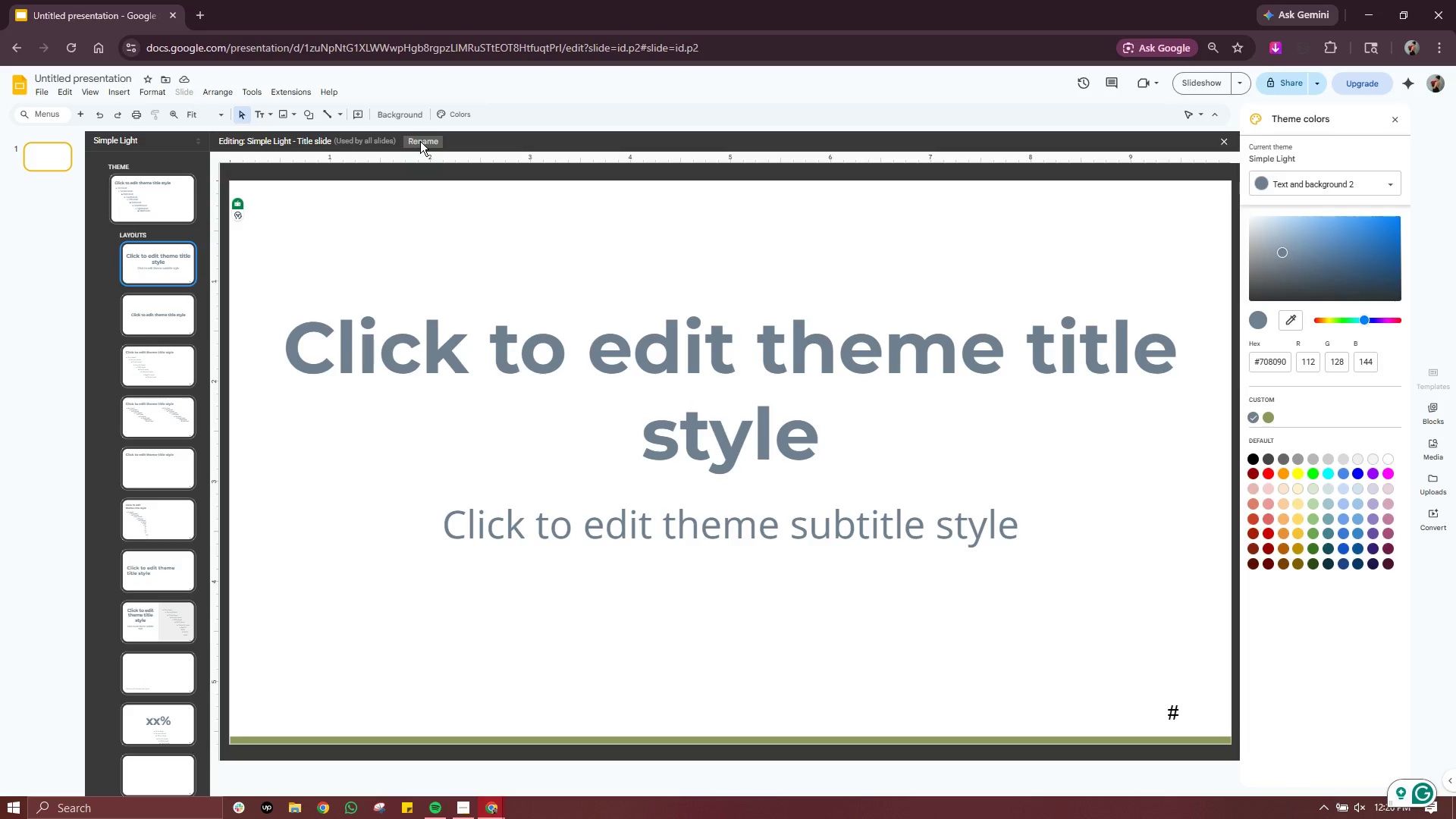 
wait(9.77)
 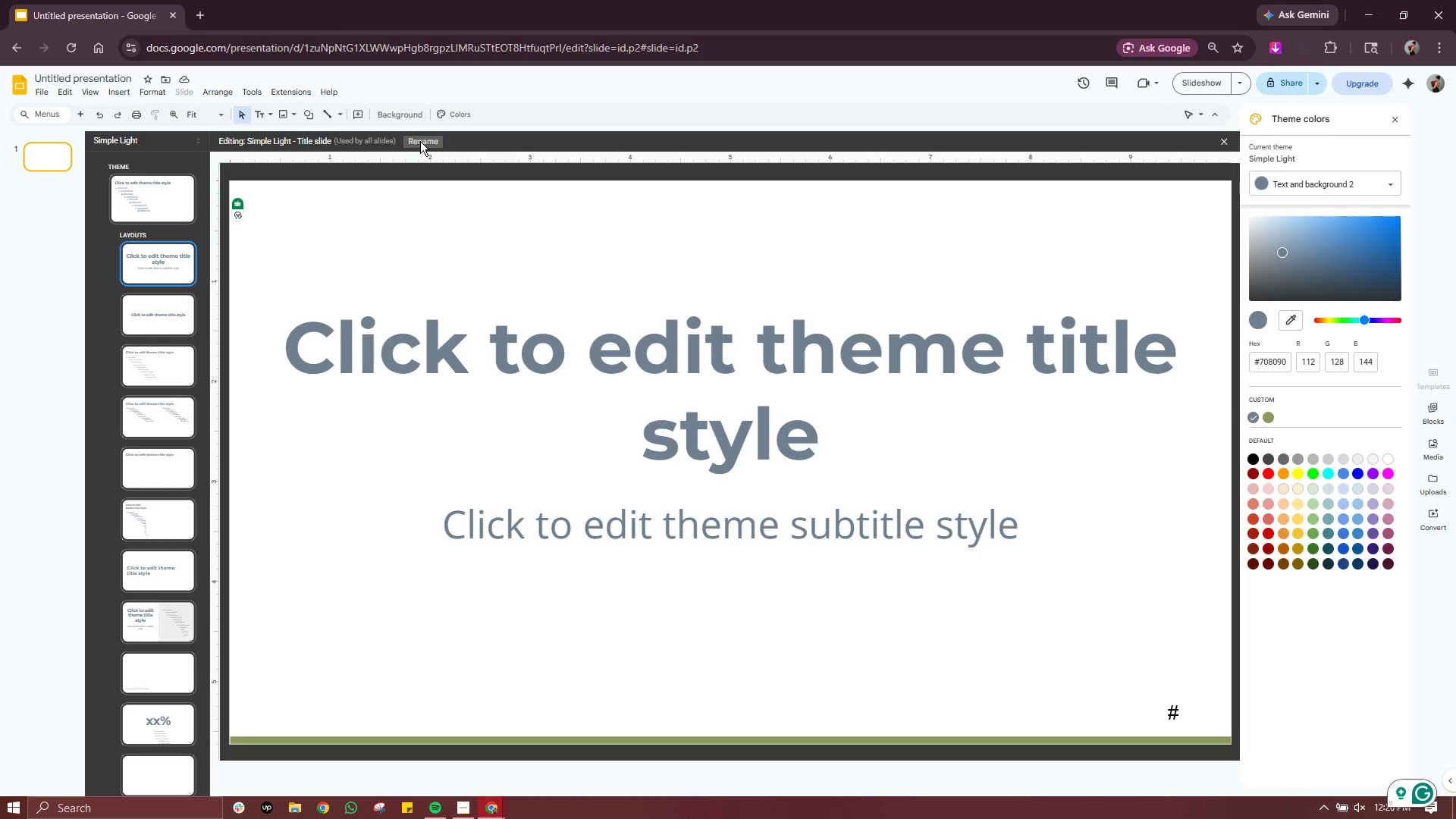 
double_click([777, 349])
 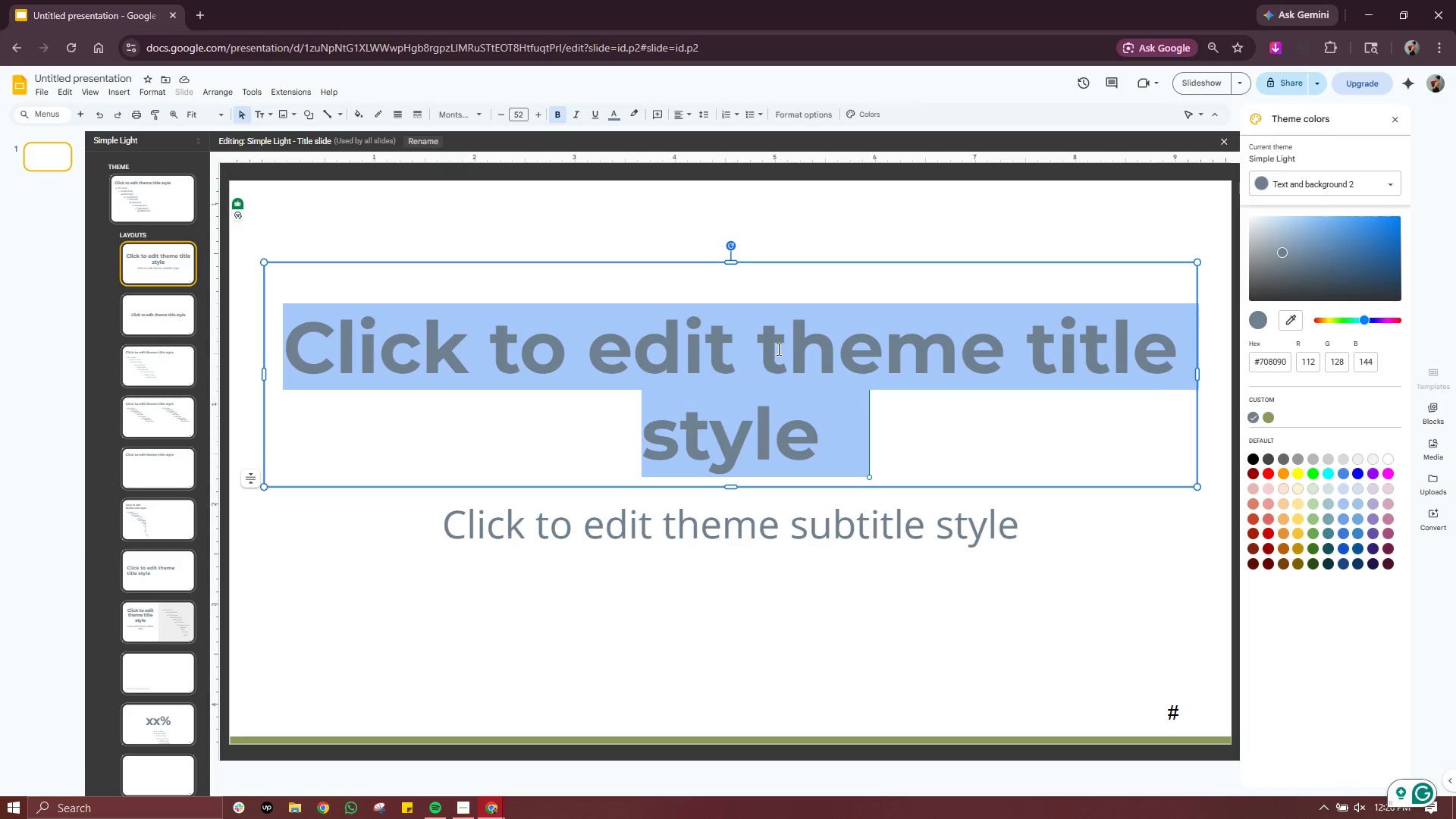 
triple_click([777, 349])
 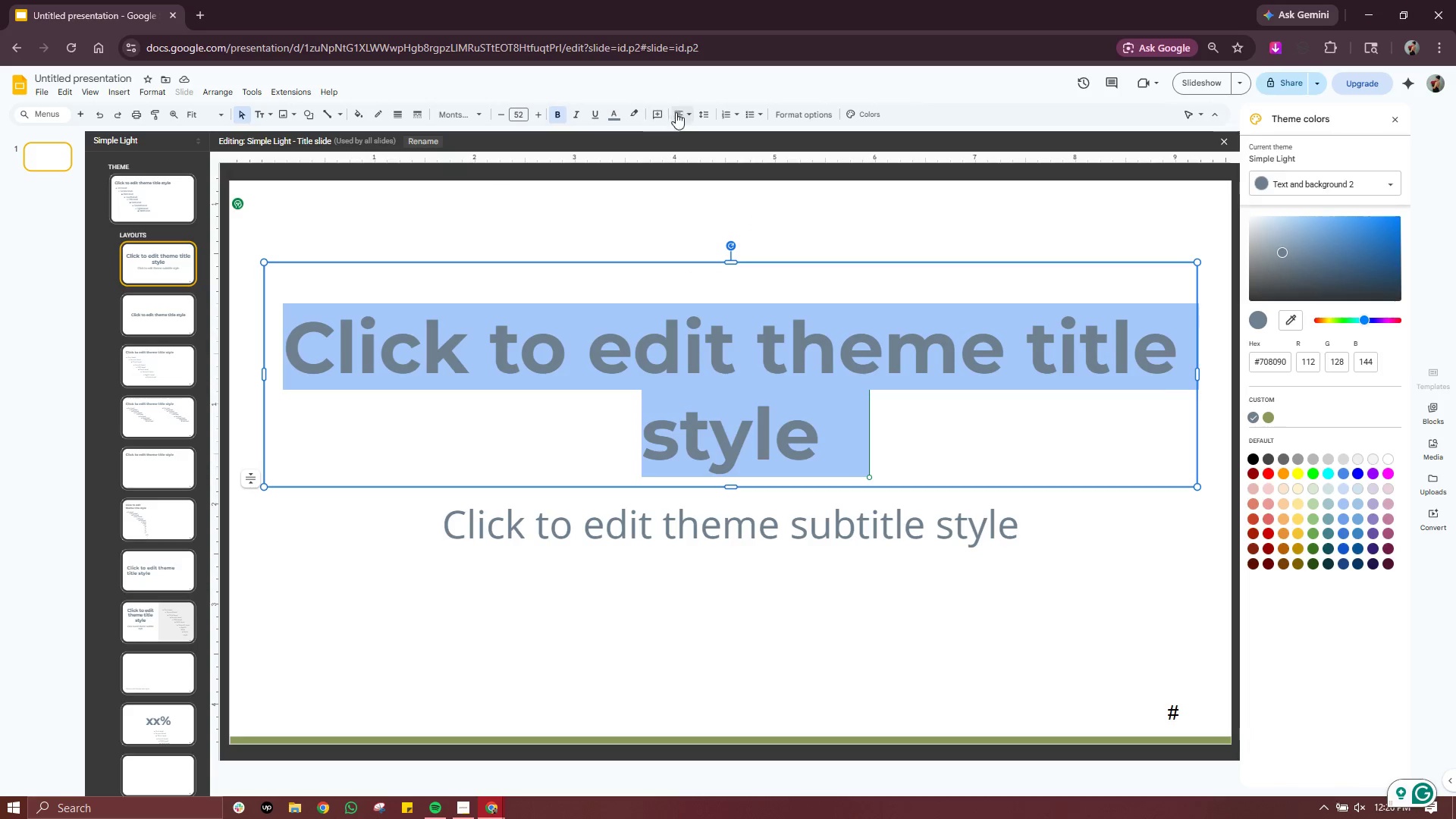 
left_click([688, 116])
 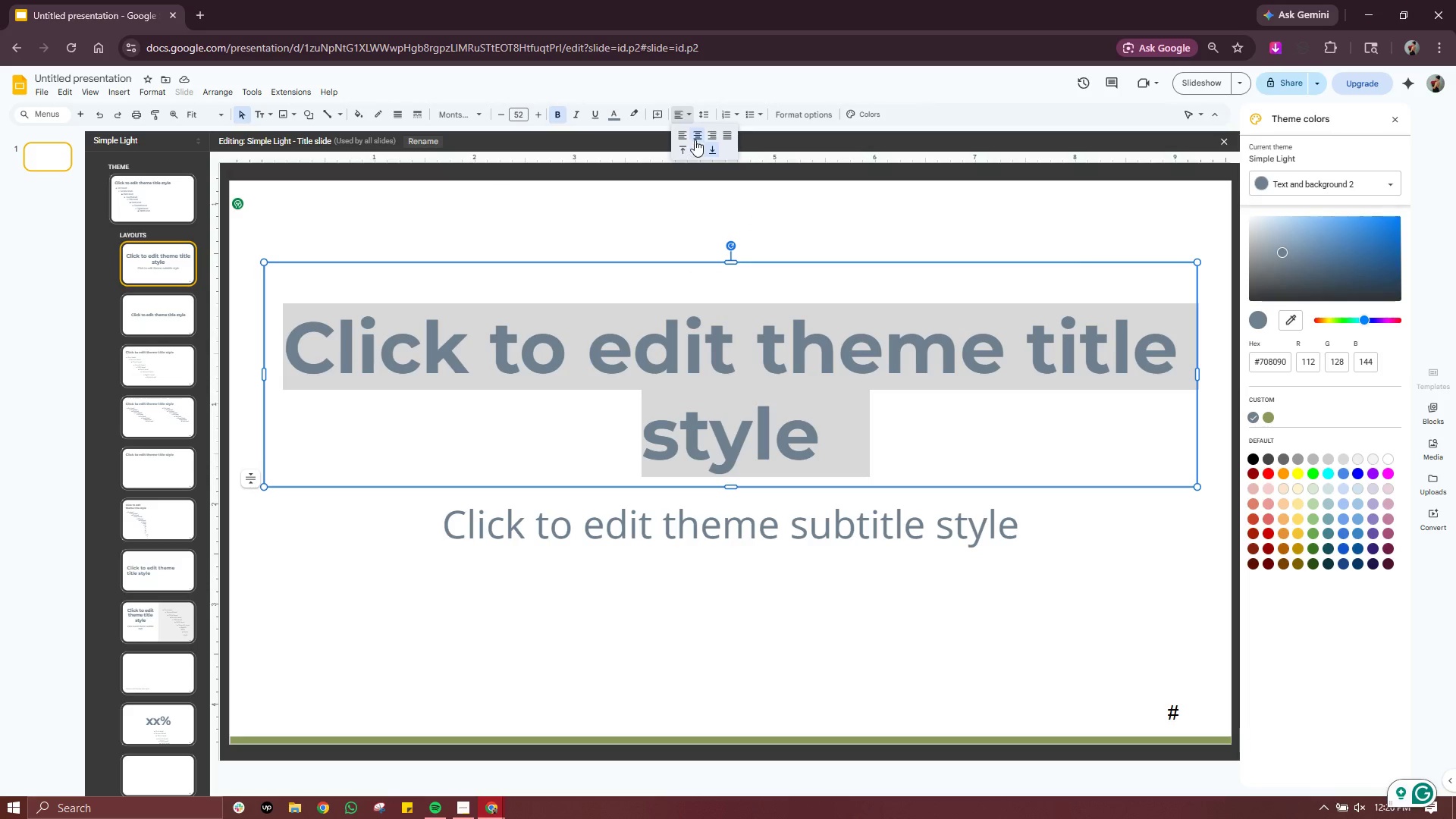 
left_click([698, 133])
 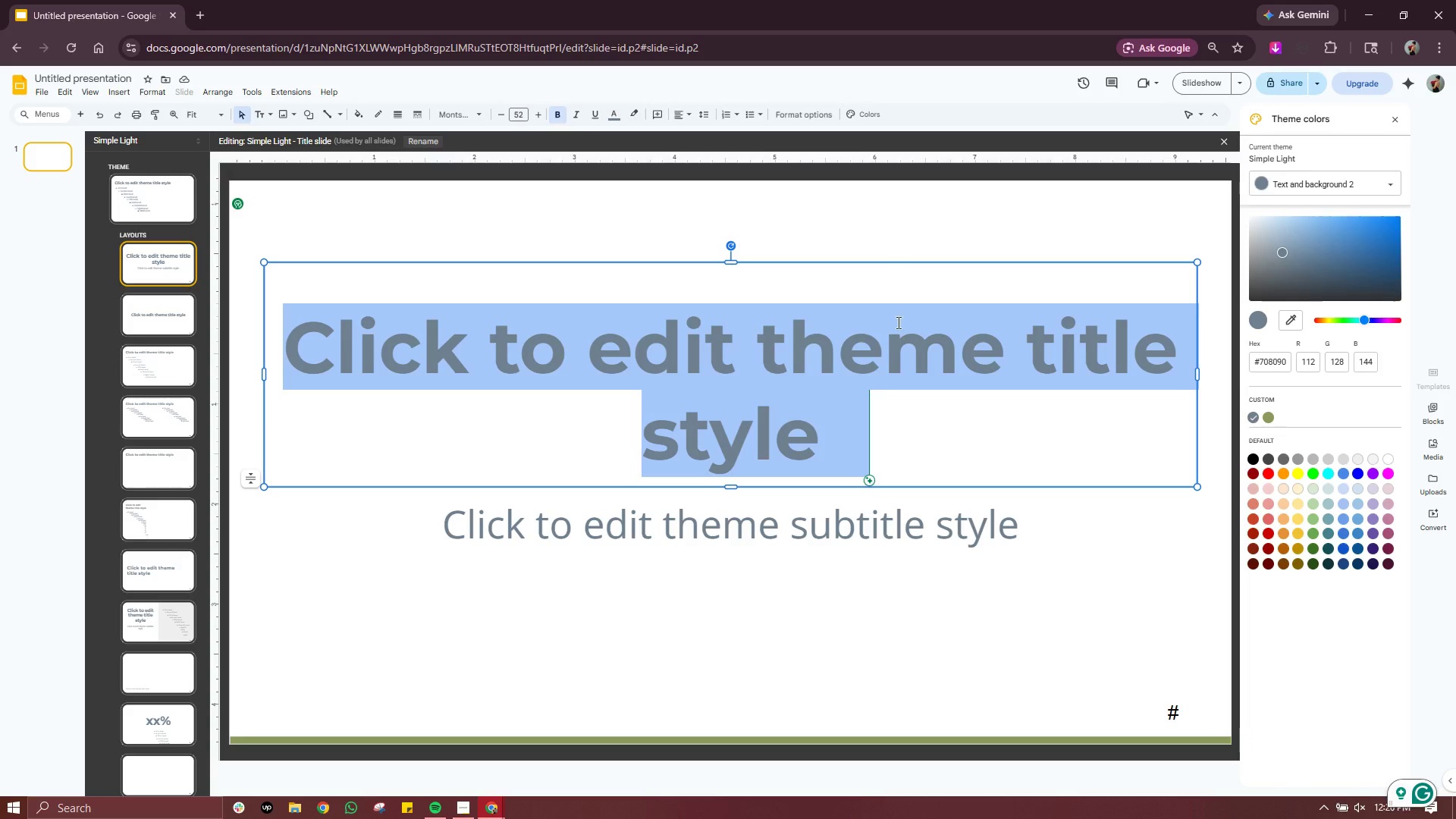 
wait(5.5)
 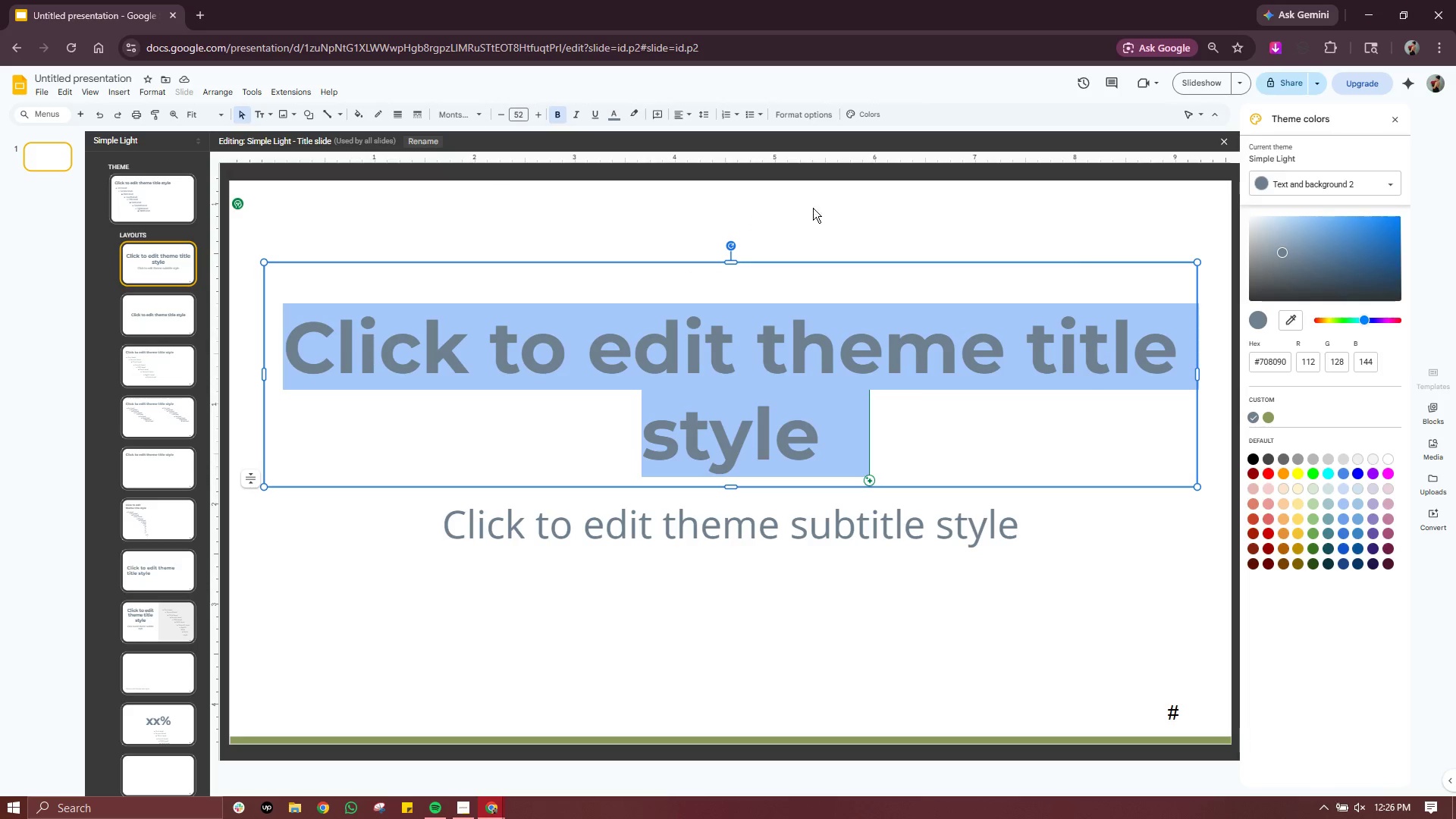 
double_click([808, 533])
 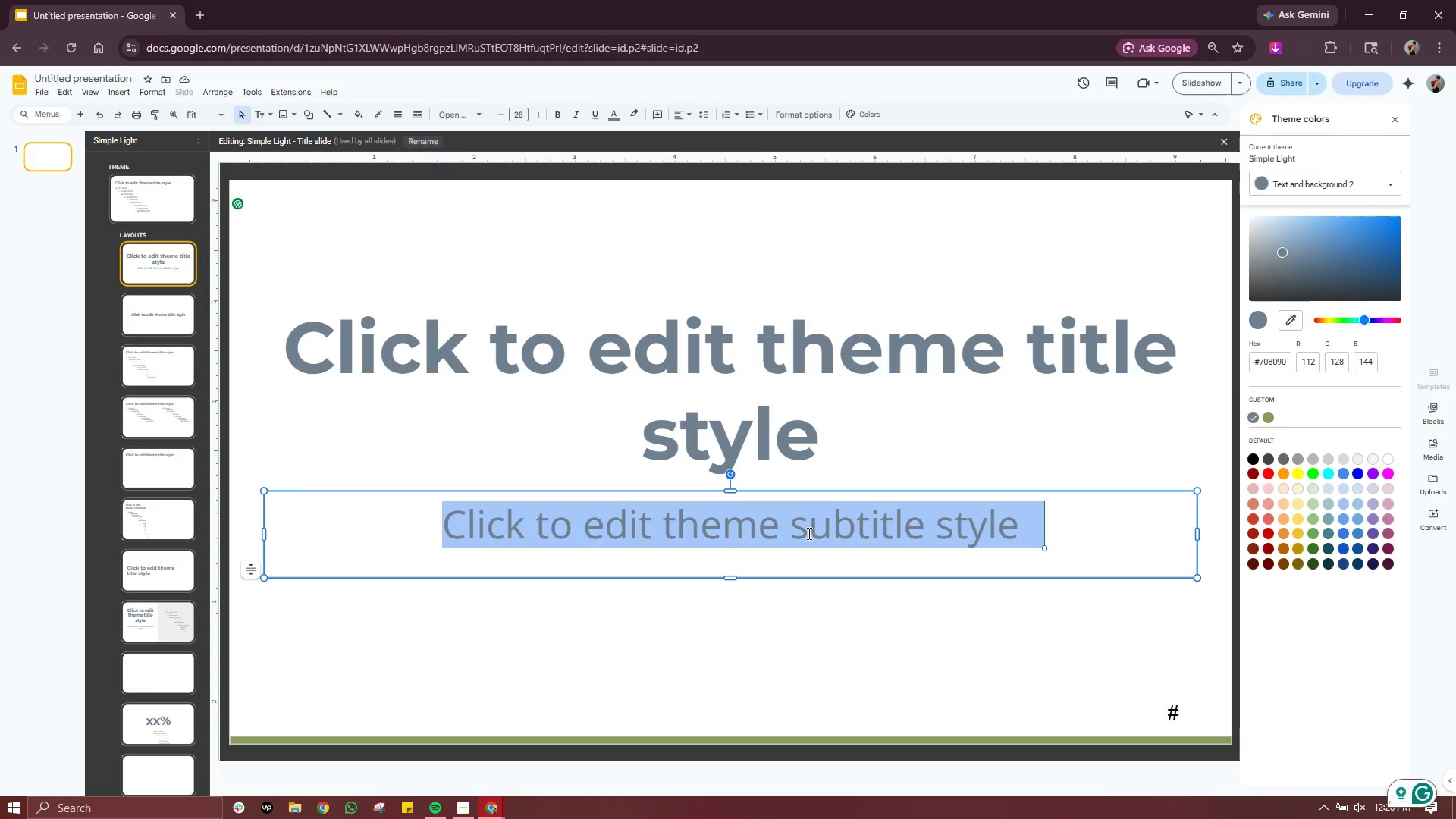 
triple_click([808, 533])
 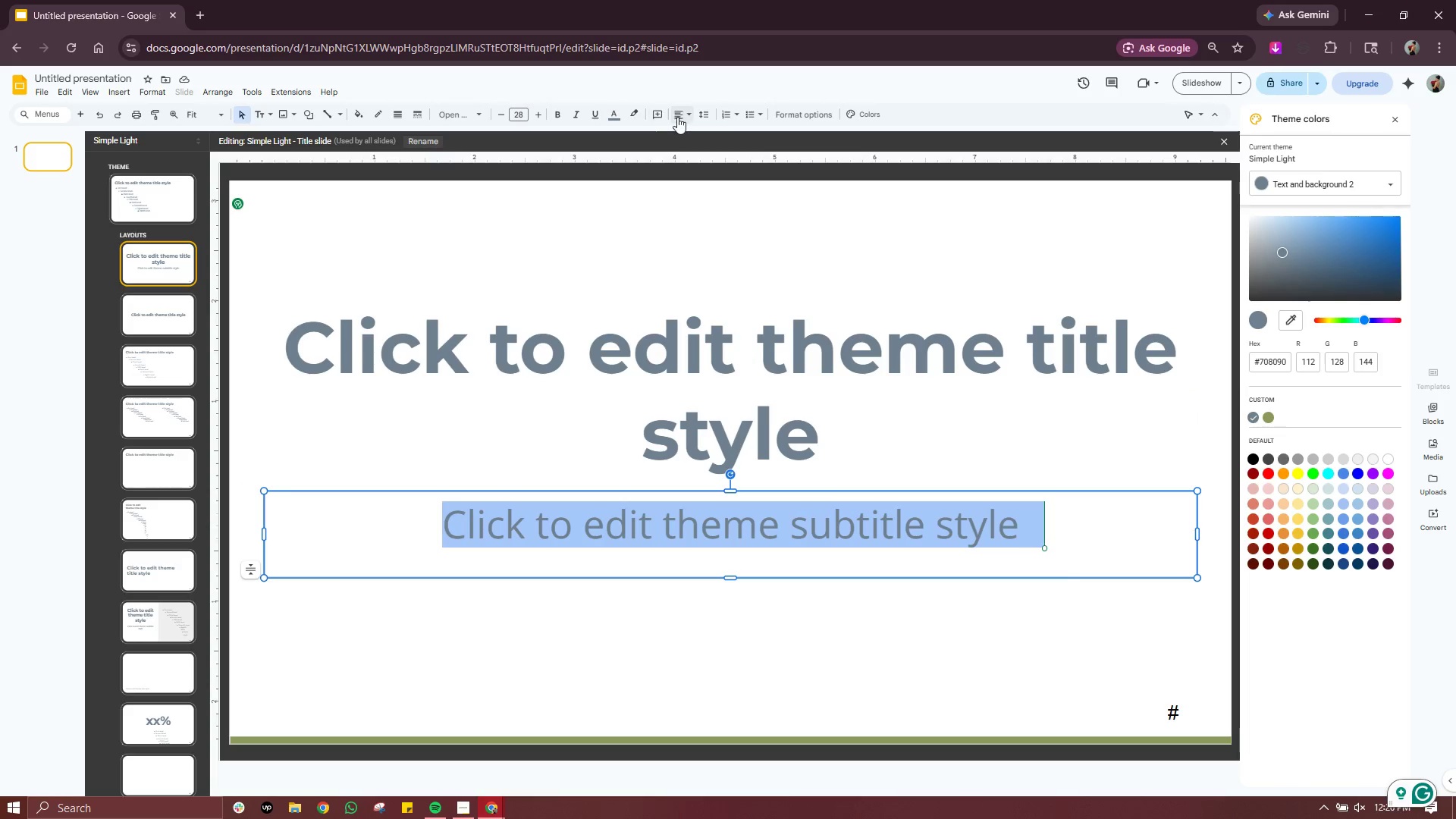 
left_click([679, 117])
 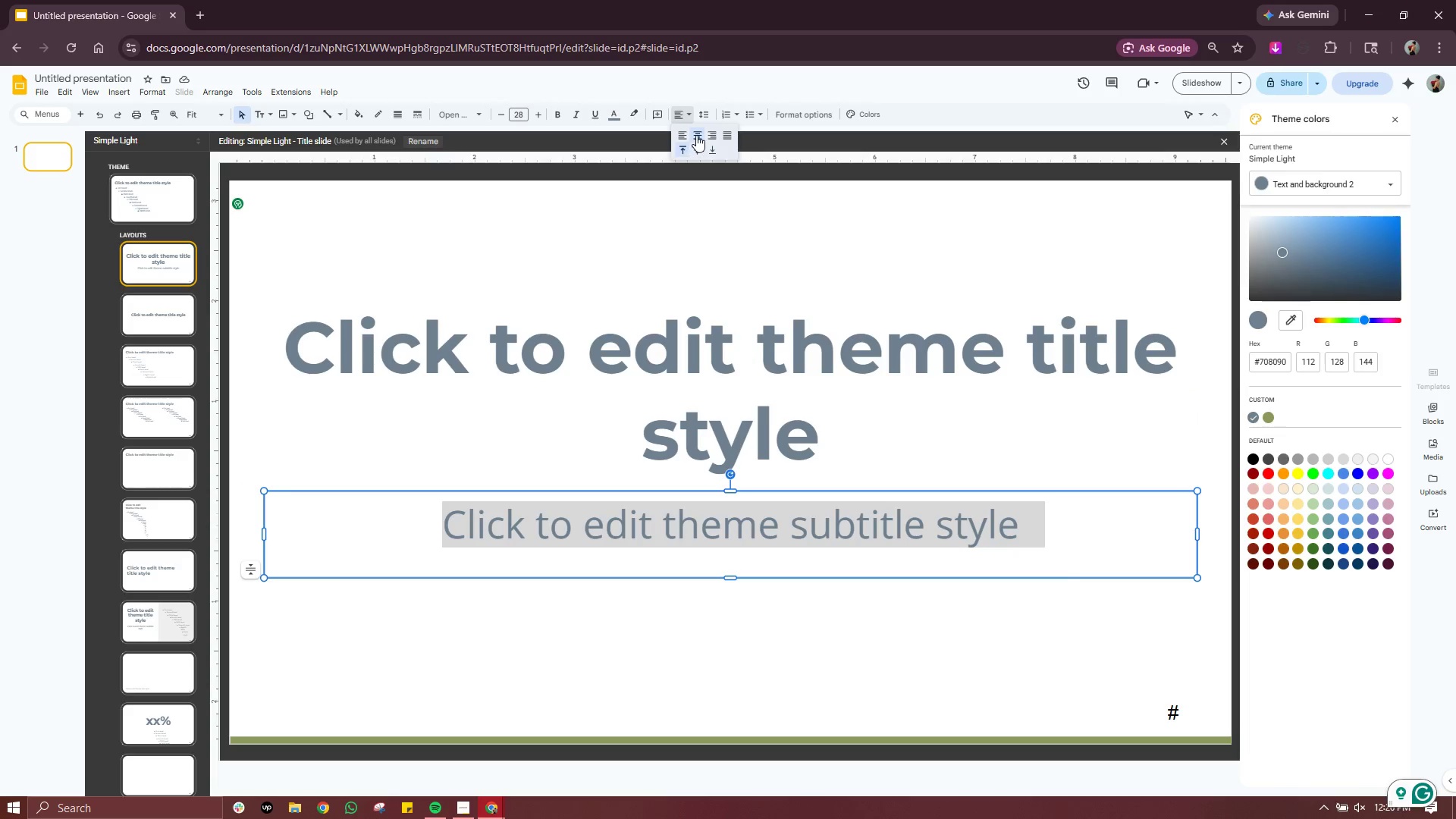 
left_click([696, 134])
 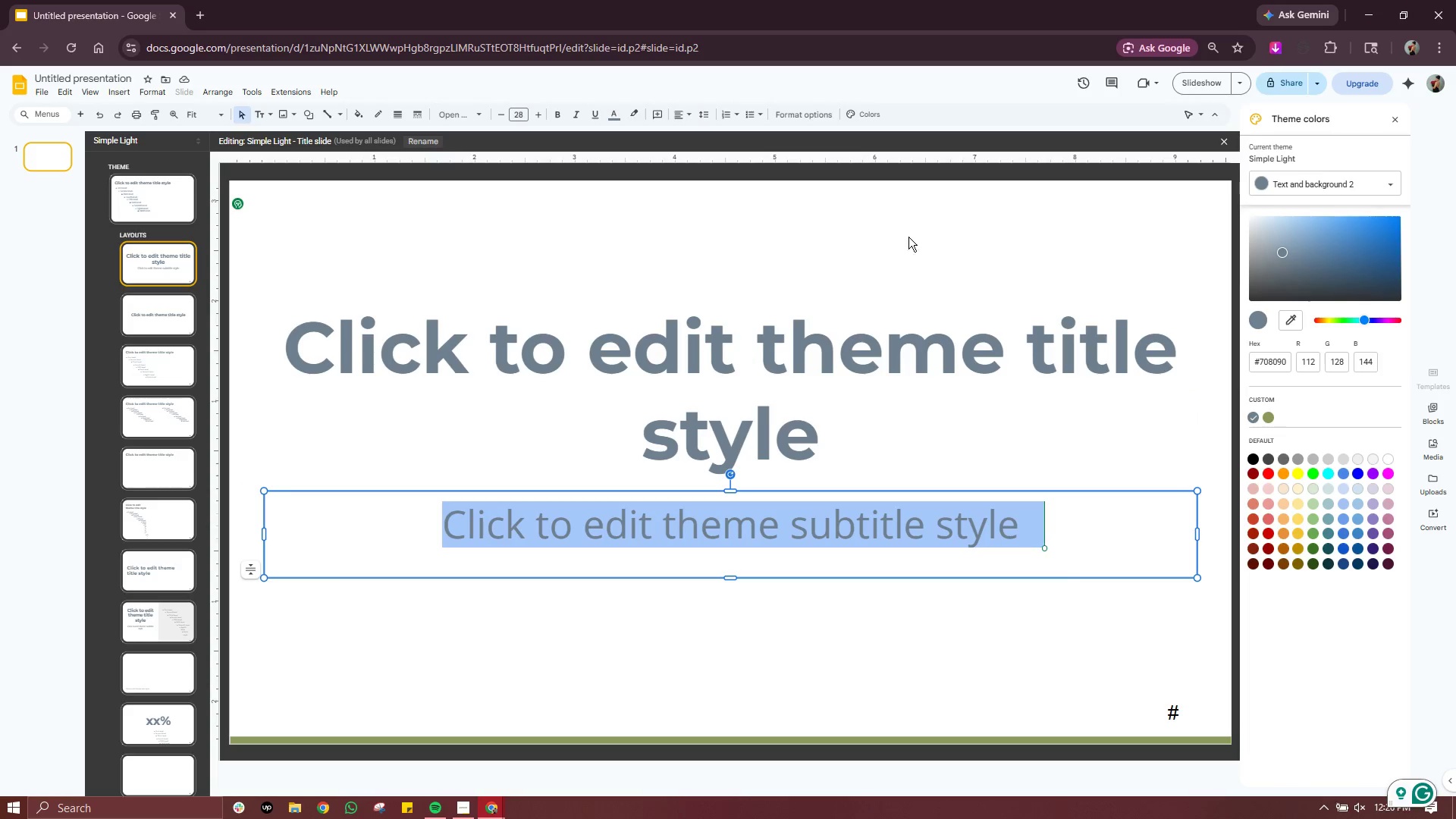 
left_click([916, 236])
 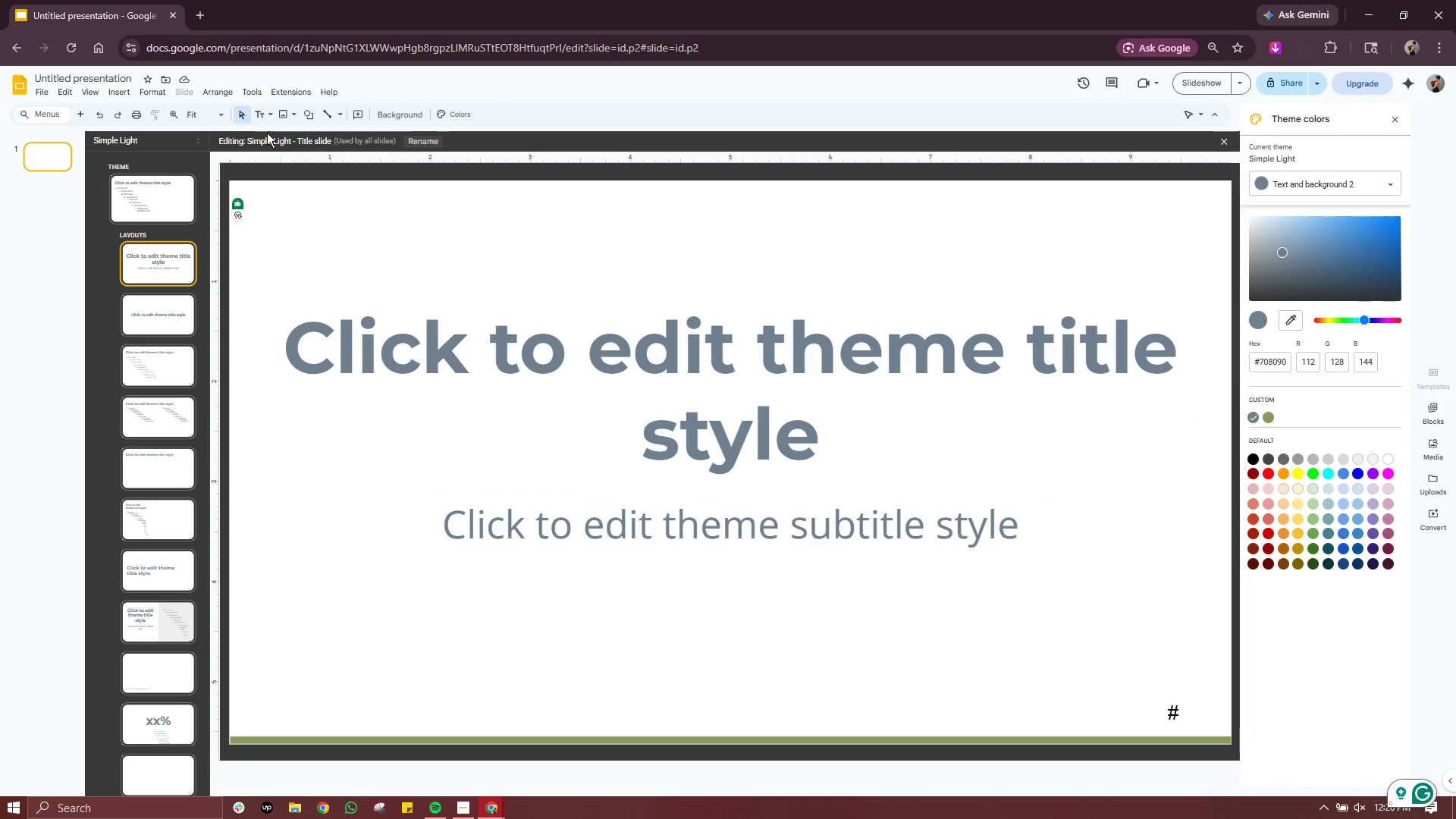 
left_click([121, 93])
 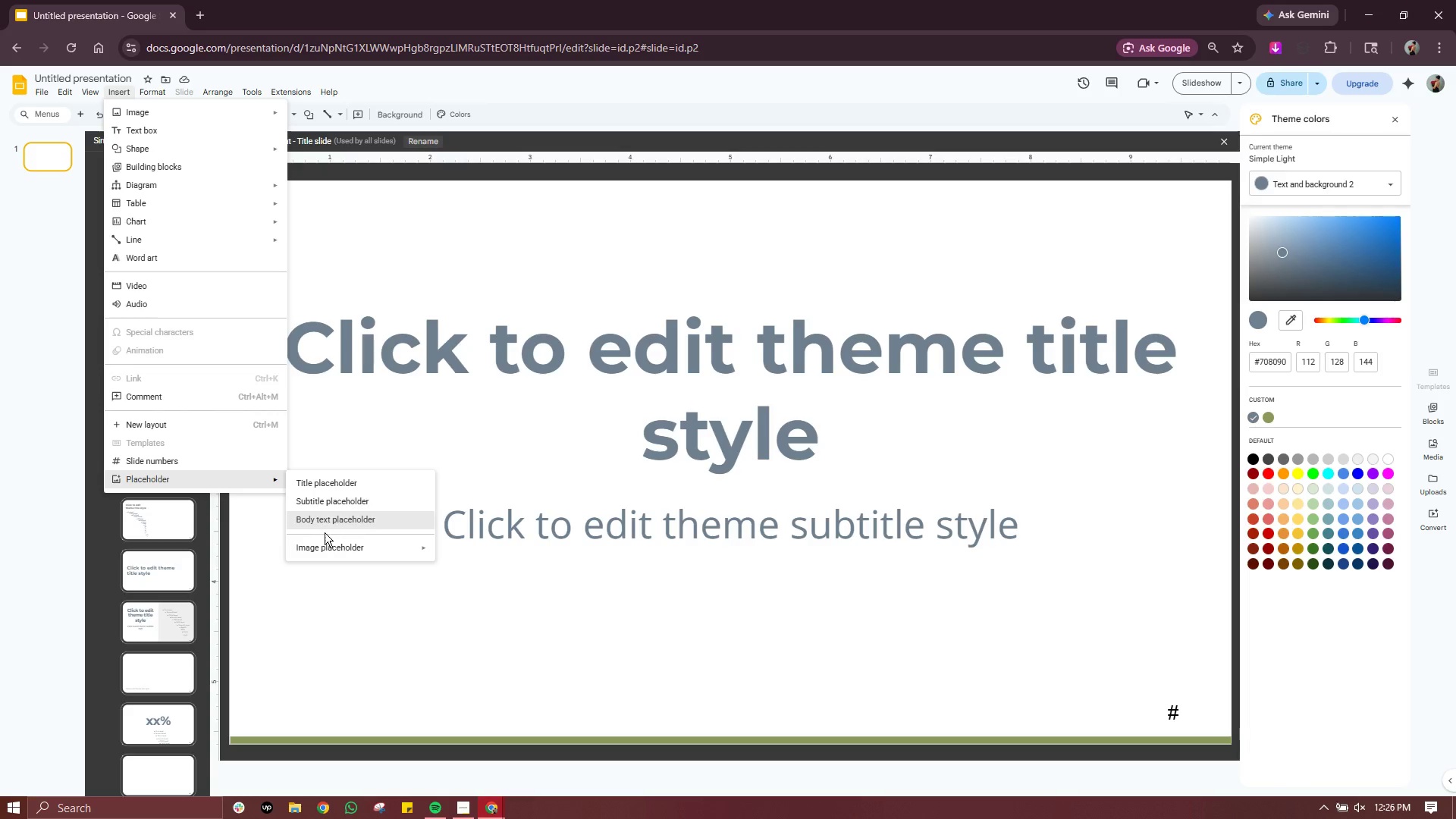 
wait(27.0)
 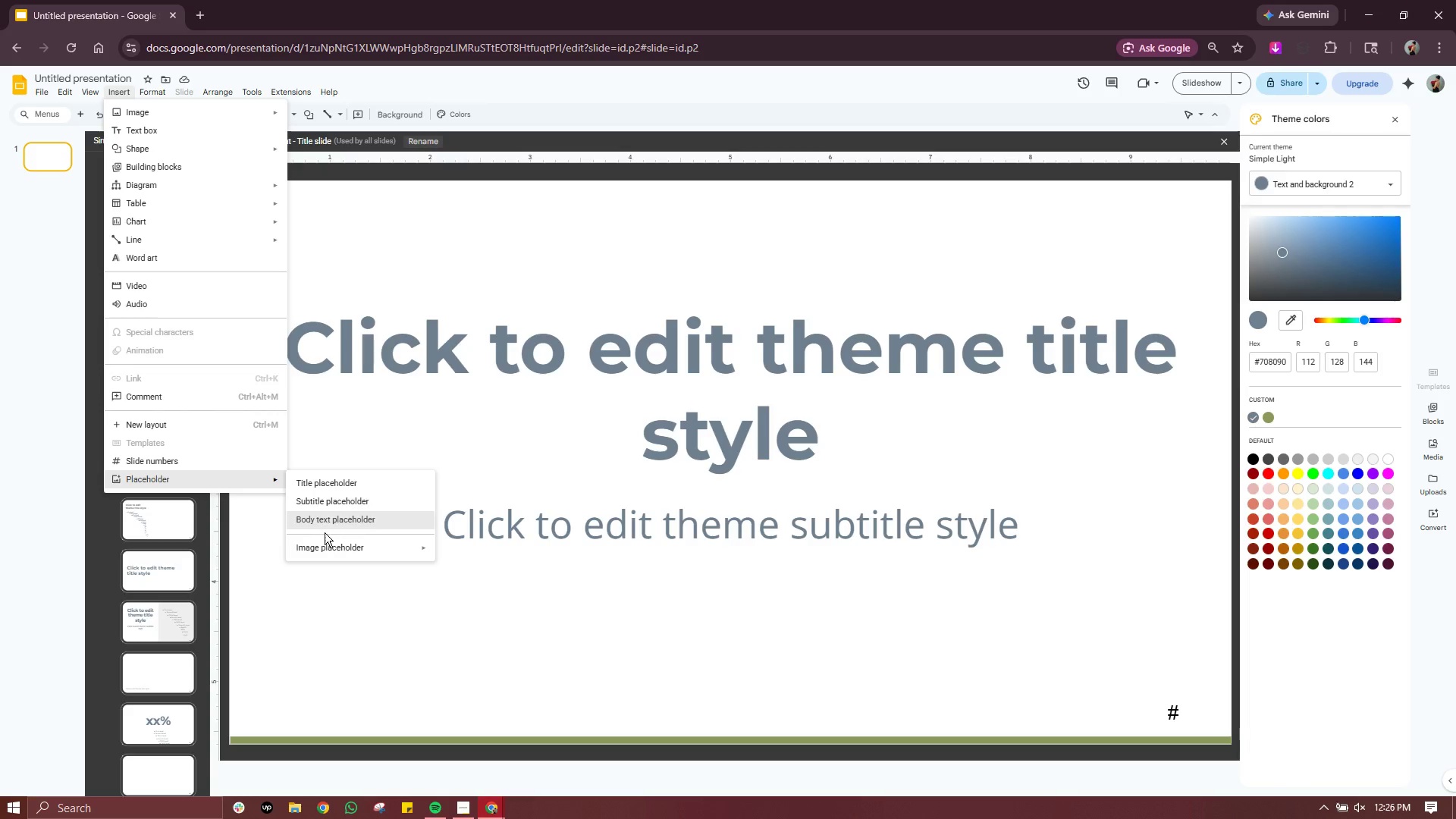 
left_click([473, 556])
 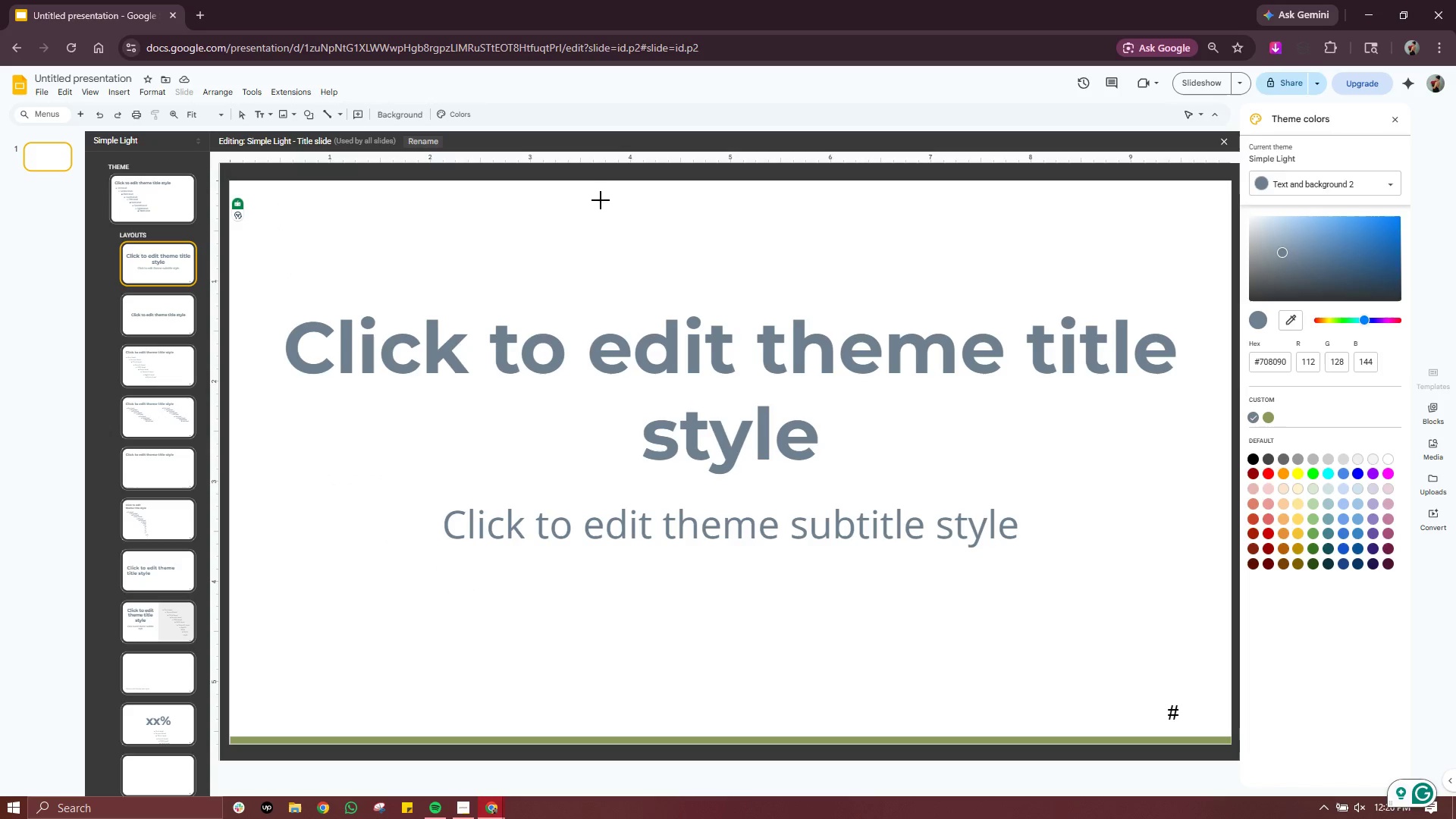 
left_click_drag(start_coordinate=[645, 202], to_coordinate=[784, 291])
 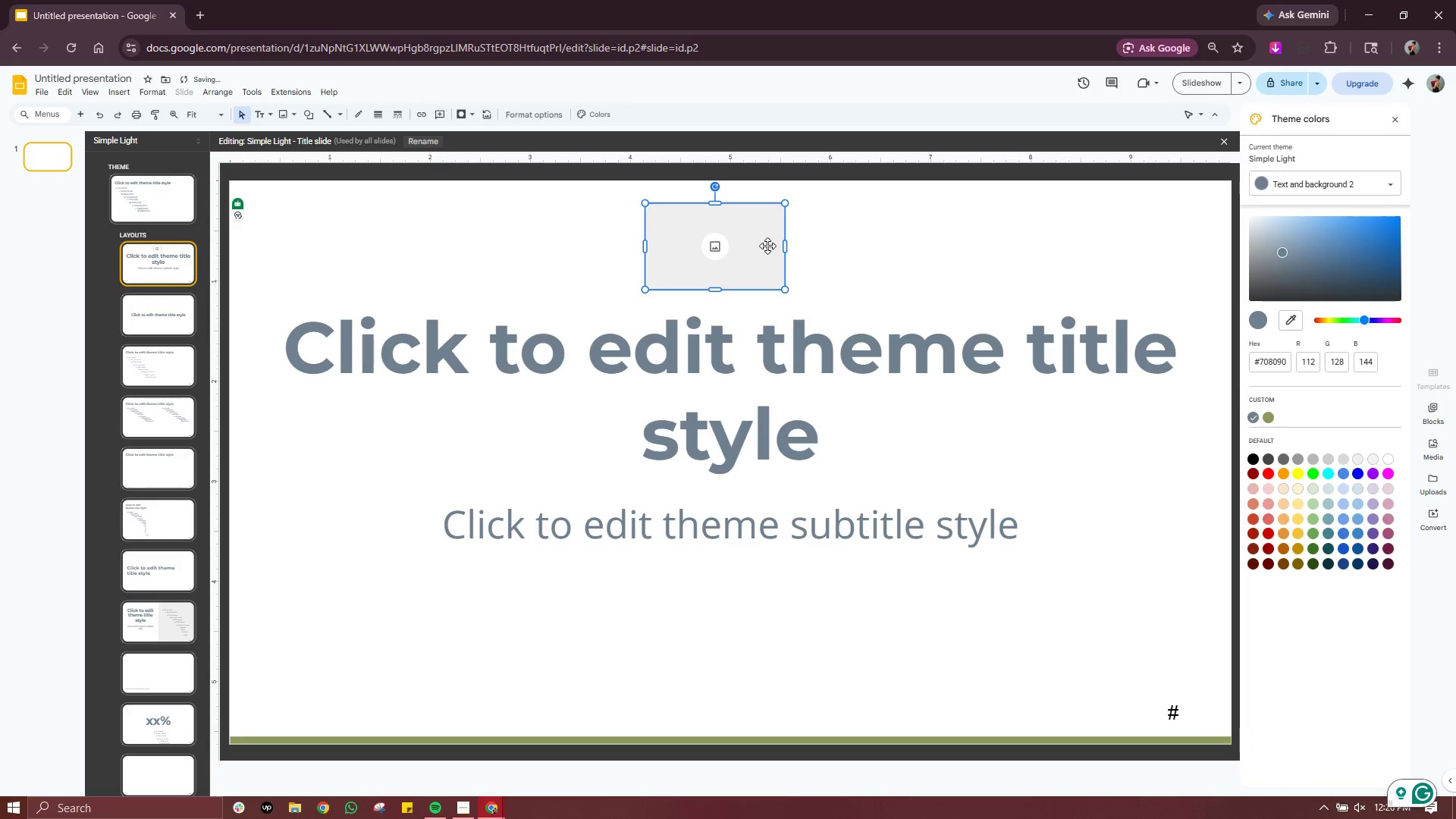 
left_click_drag(start_coordinate=[756, 241], to_coordinate=[774, 241])
 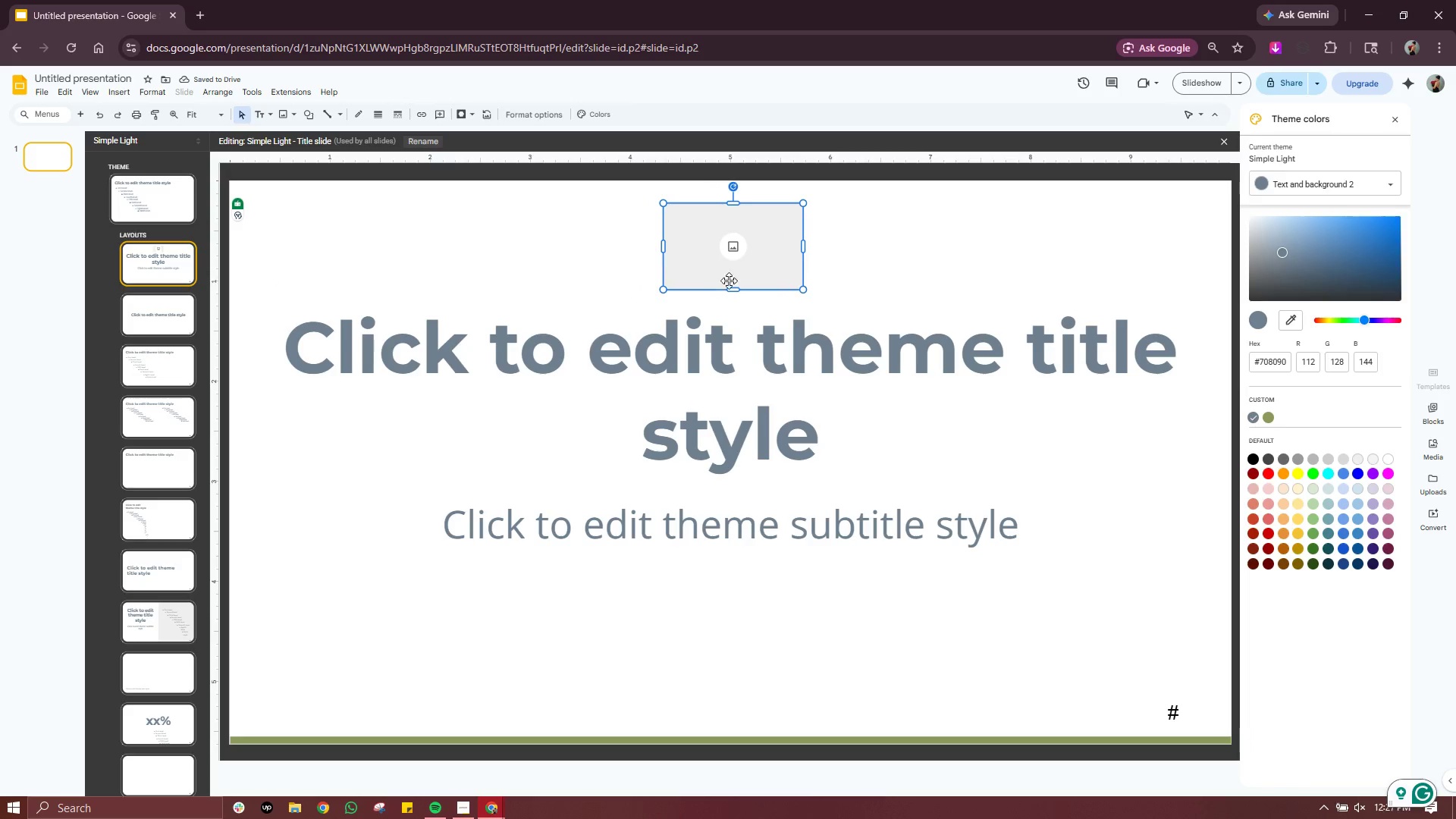 
wait(5.97)
 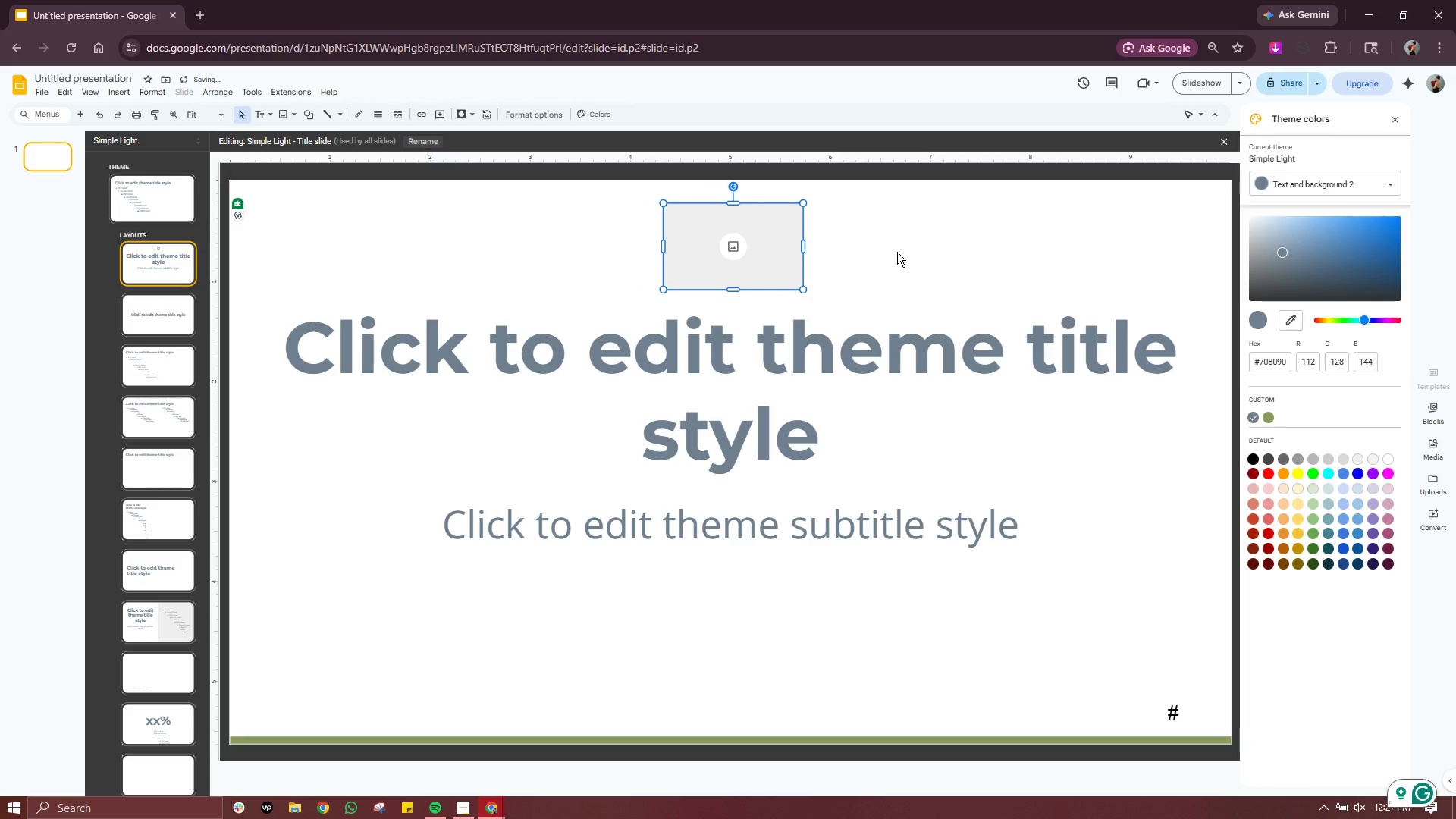 
left_click_drag(start_coordinate=[733, 290], to_coordinate=[733, 296])
 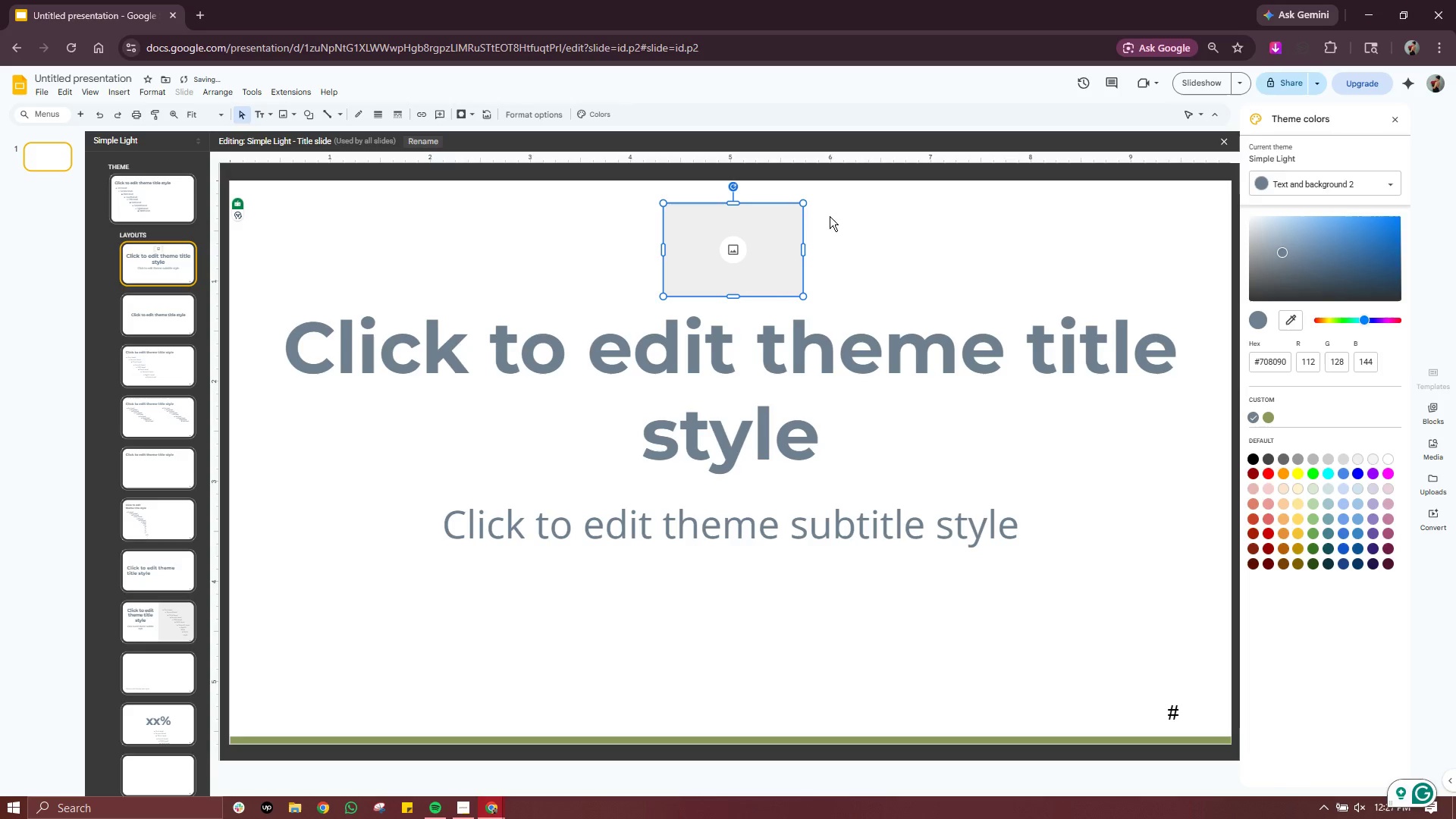 
left_click([848, 211])
 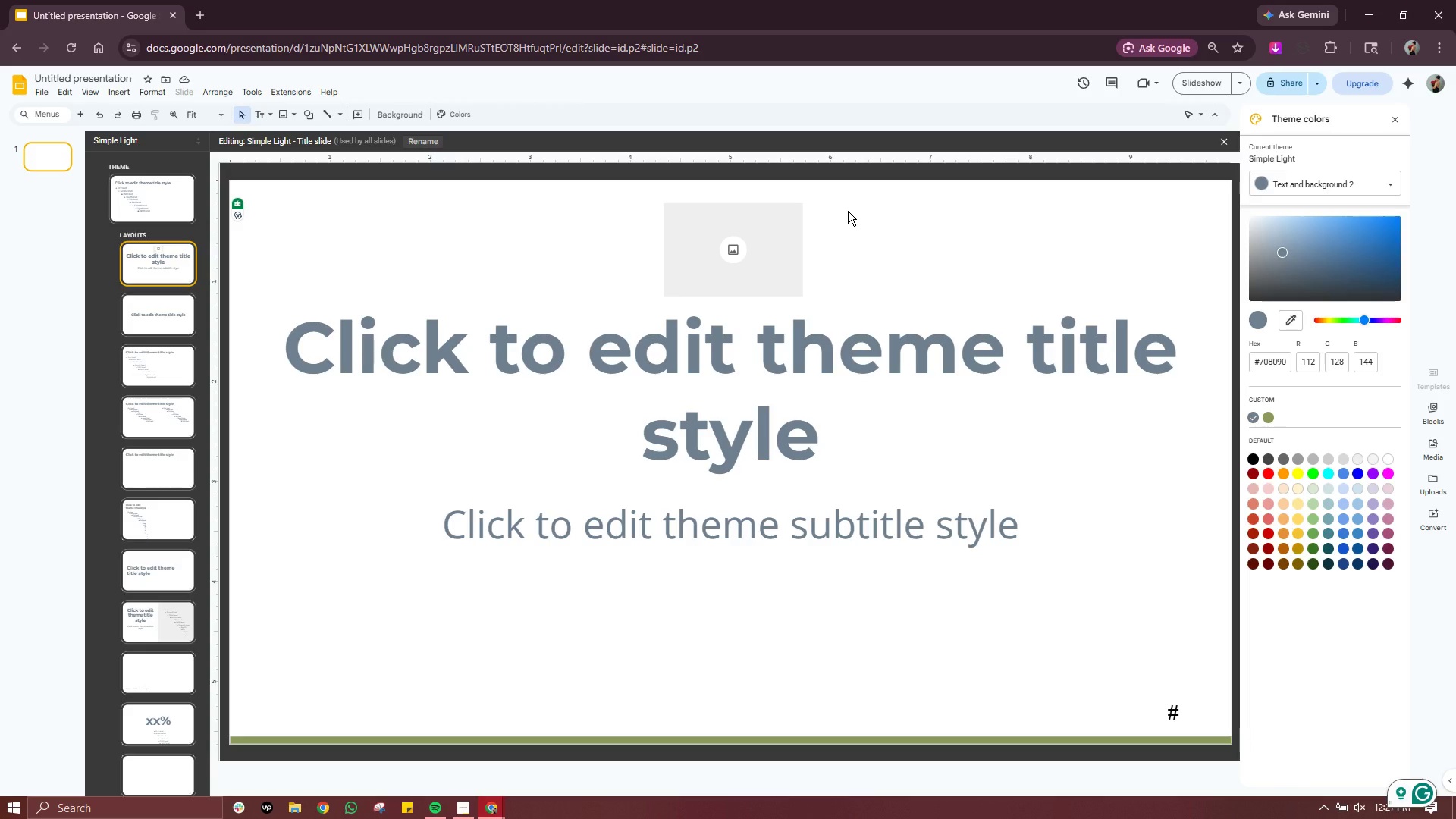 
wait(9.14)
 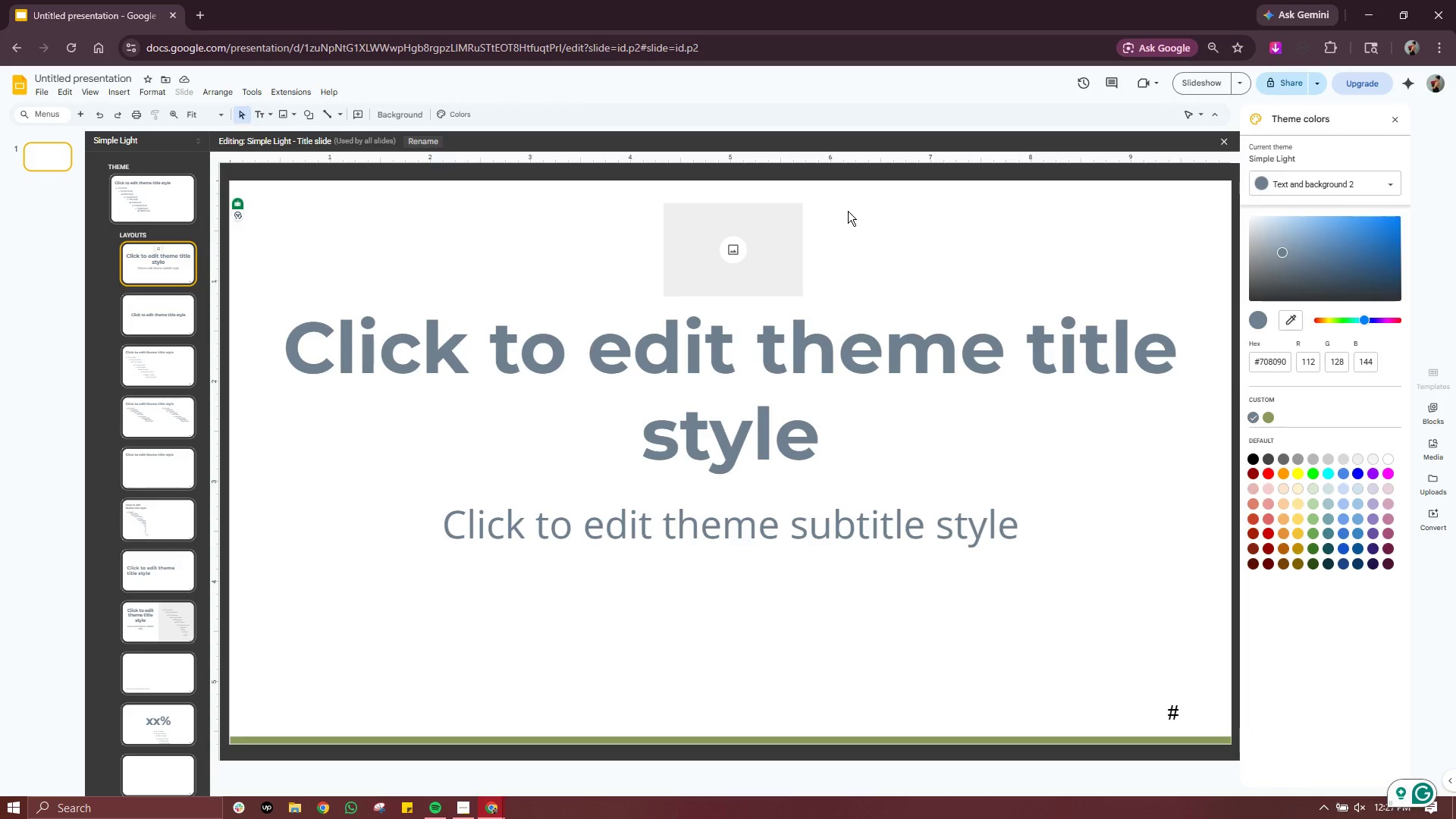 
left_click([1173, 708])
 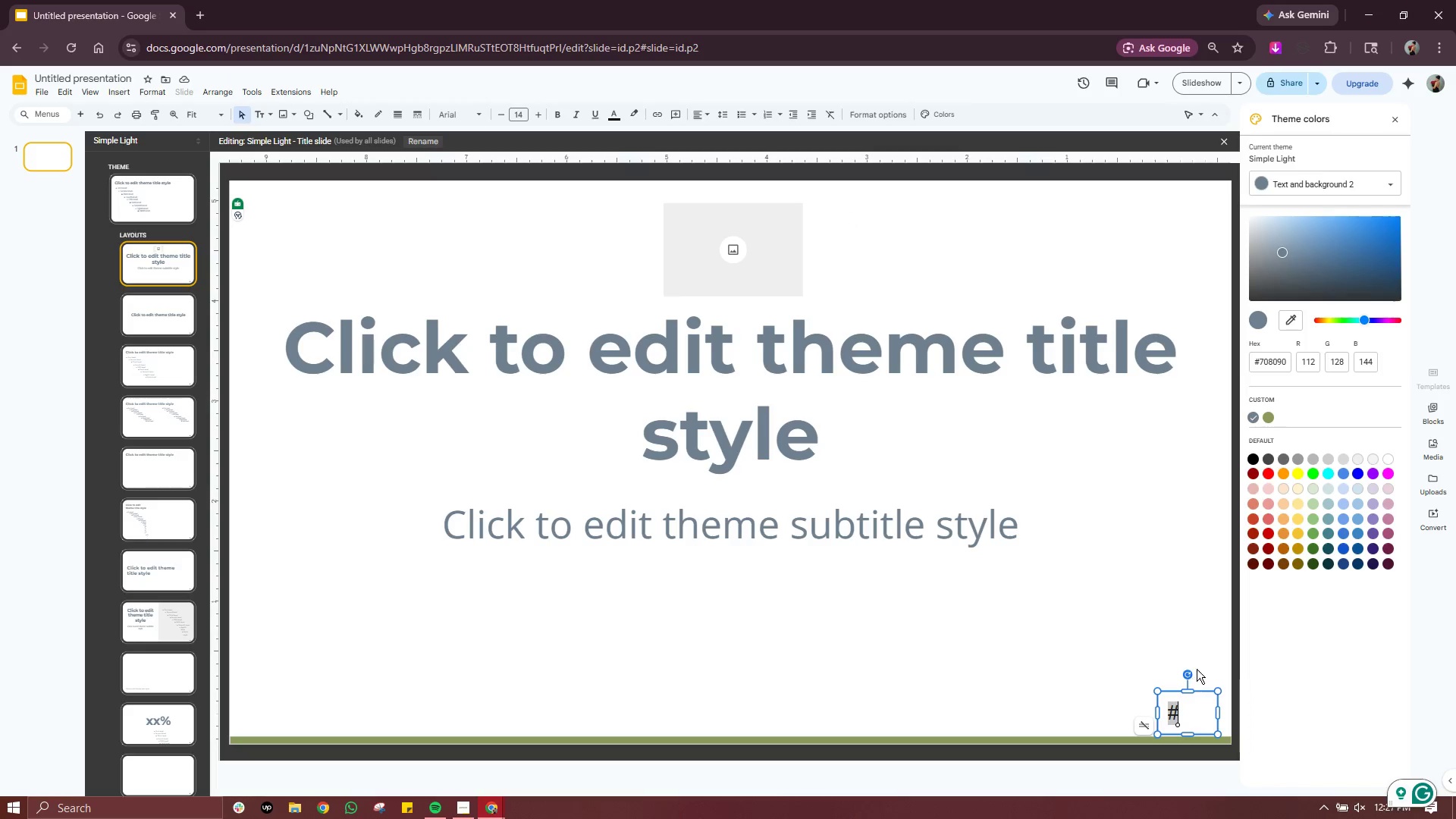 
left_click([1197, 669])
 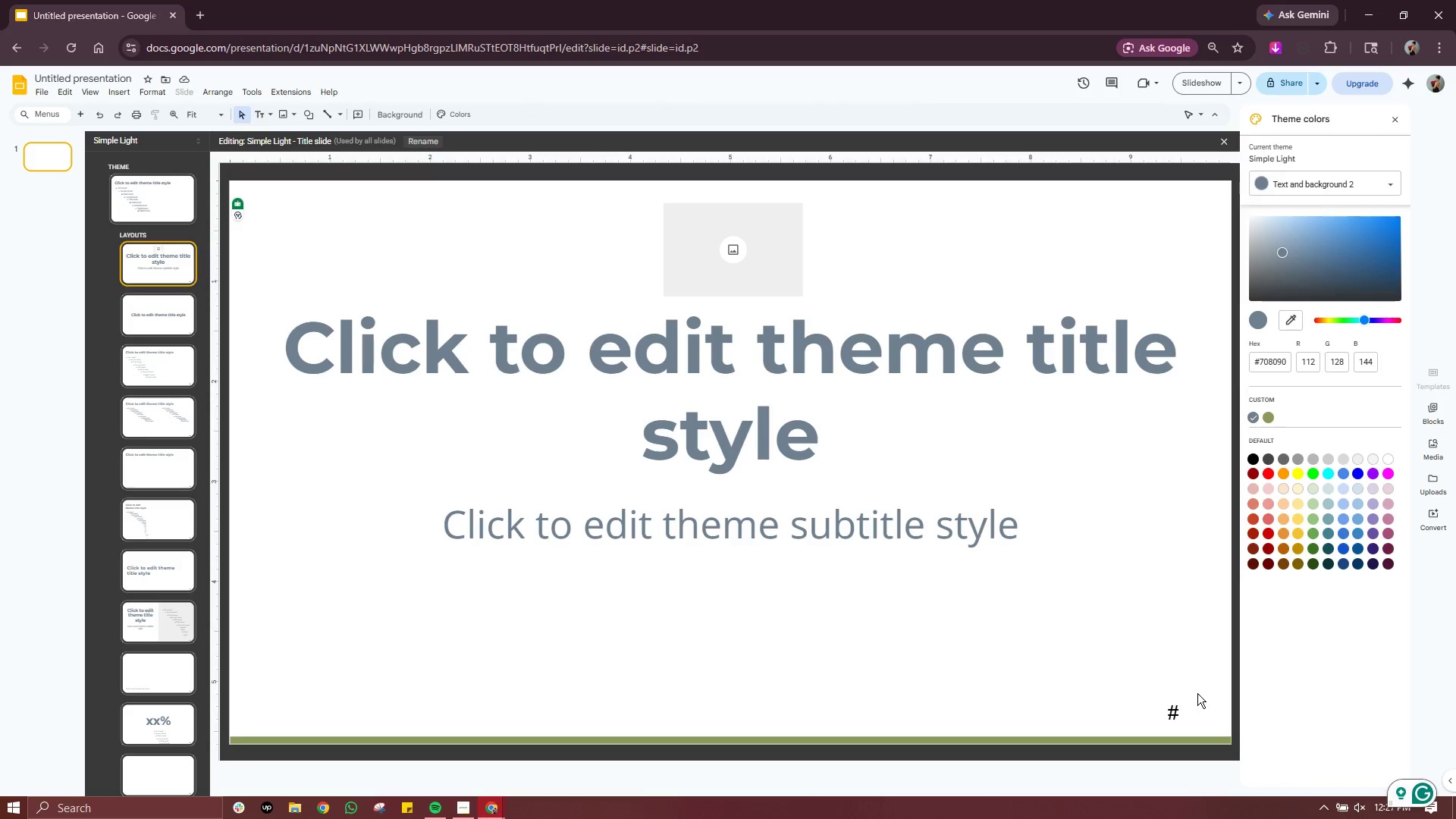 
left_click([1197, 694])
 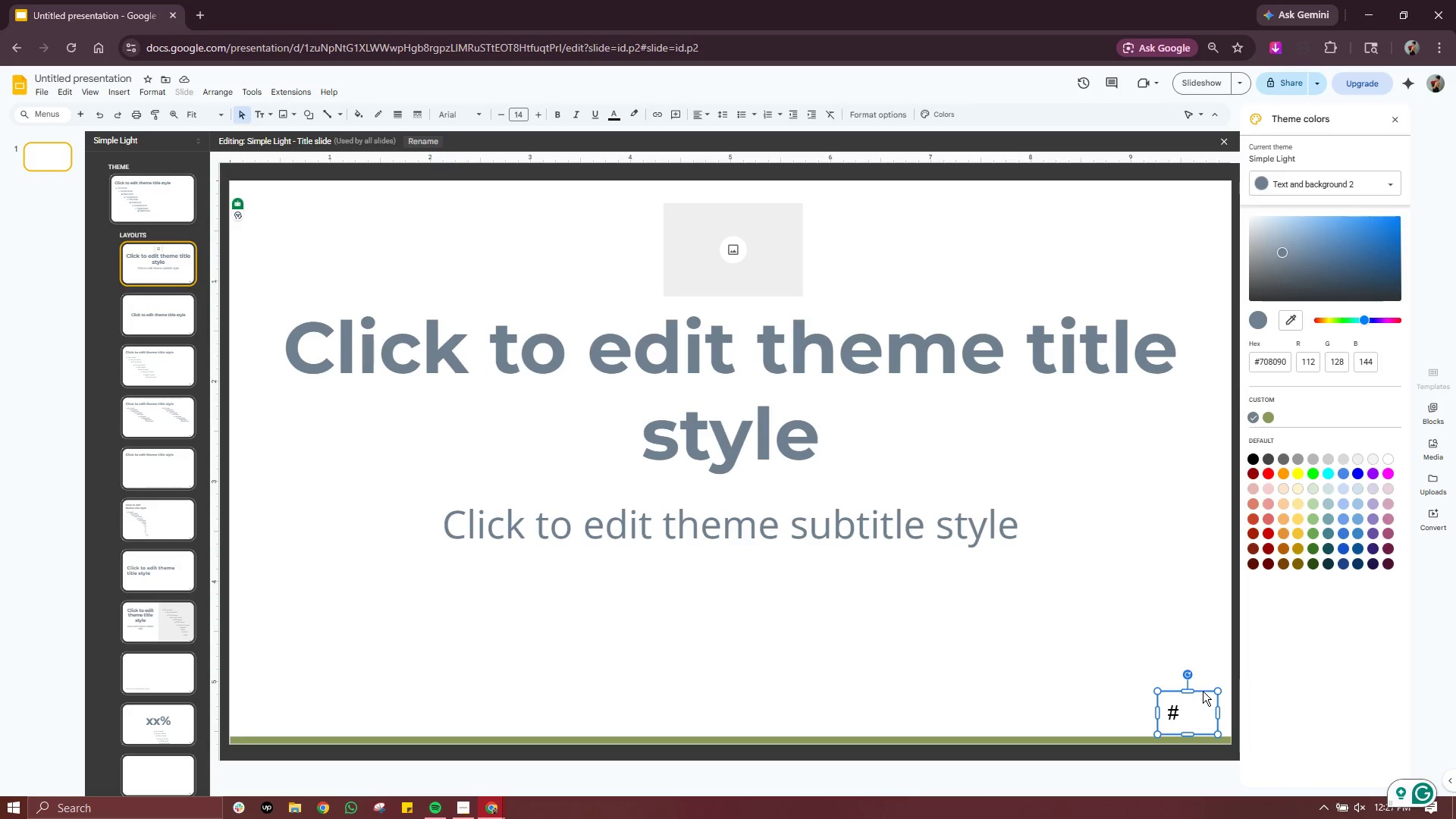 
left_click([1203, 691])
 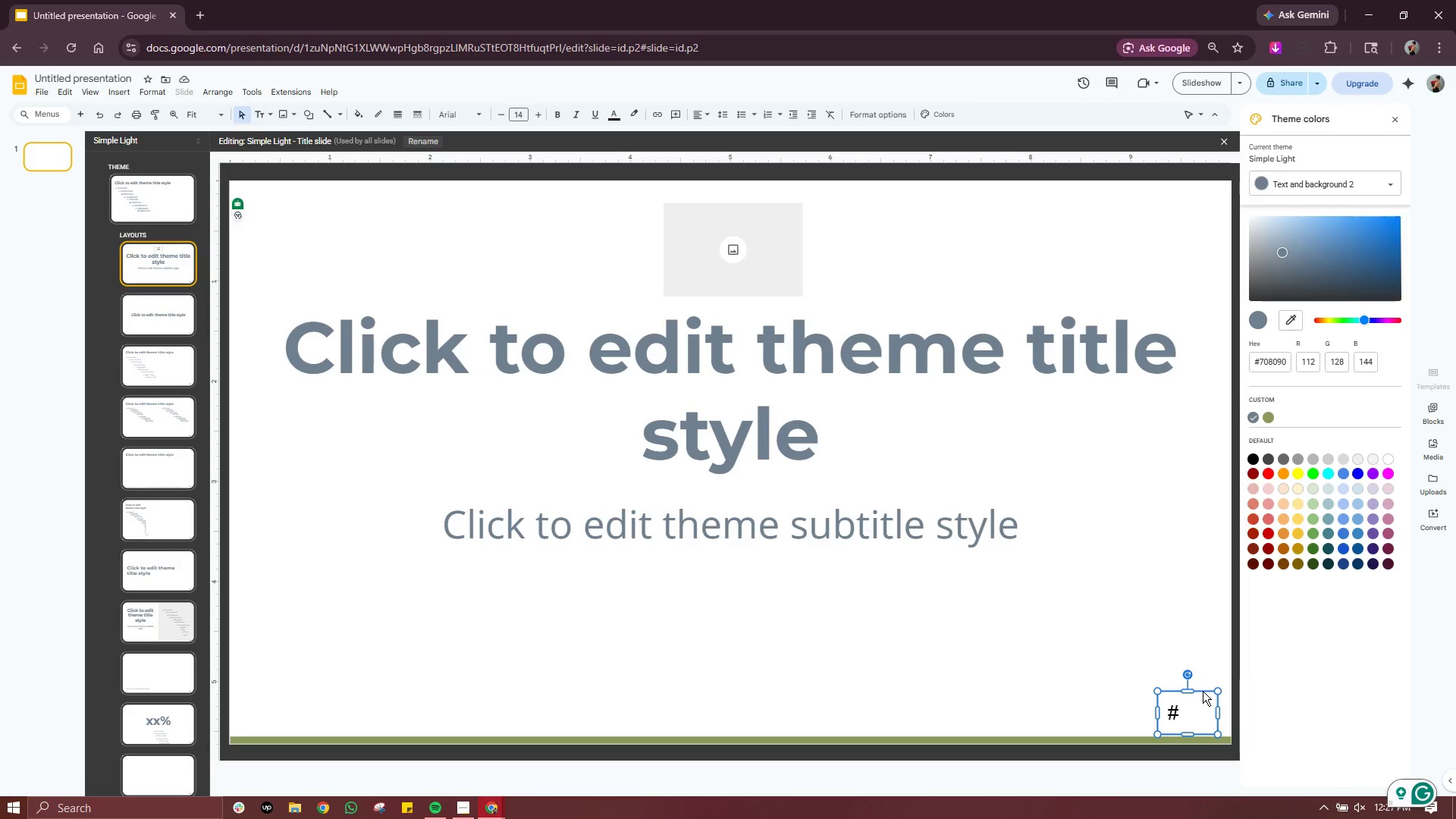 
key(Delete)
 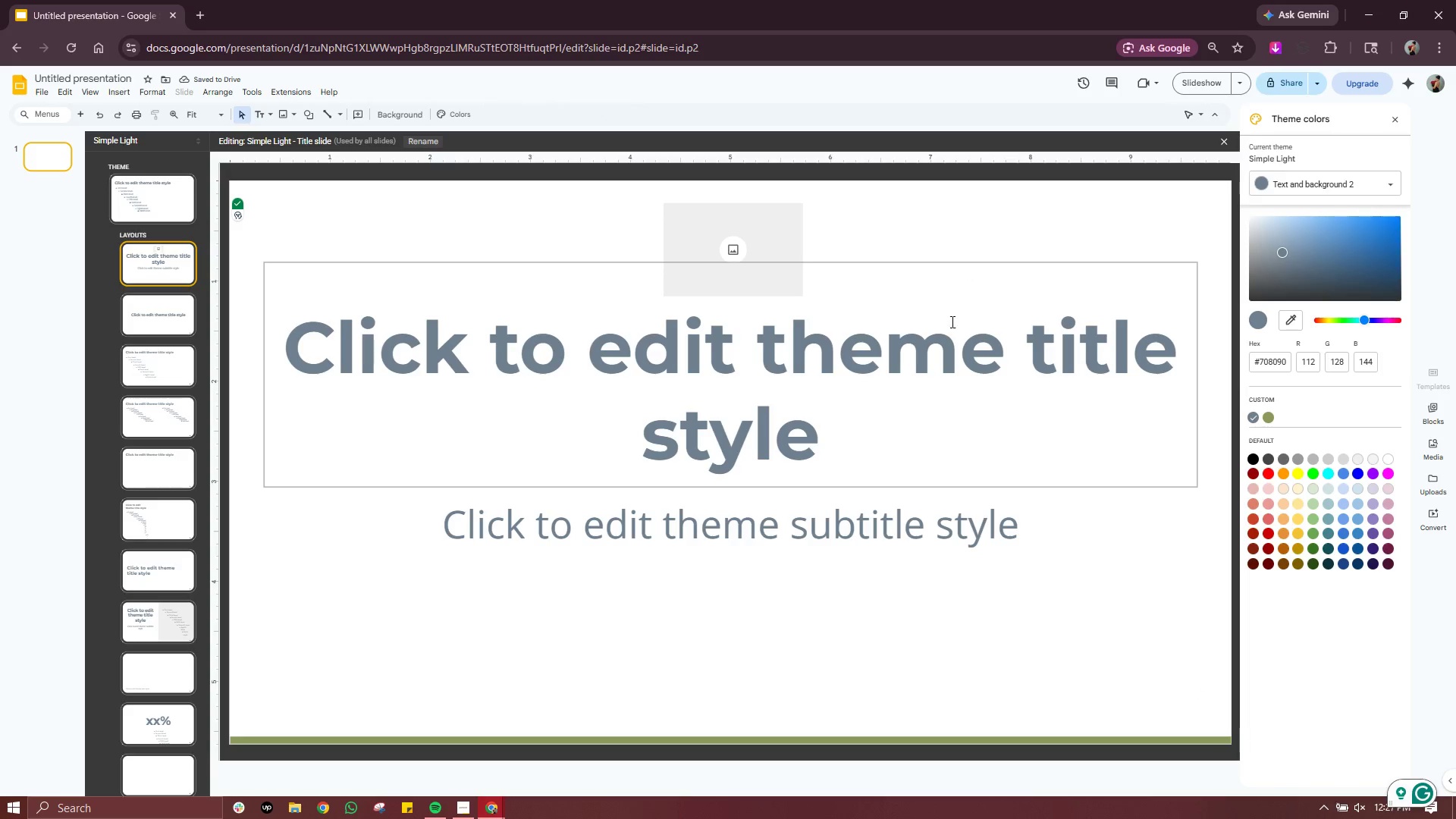 
left_click([961, 275])
 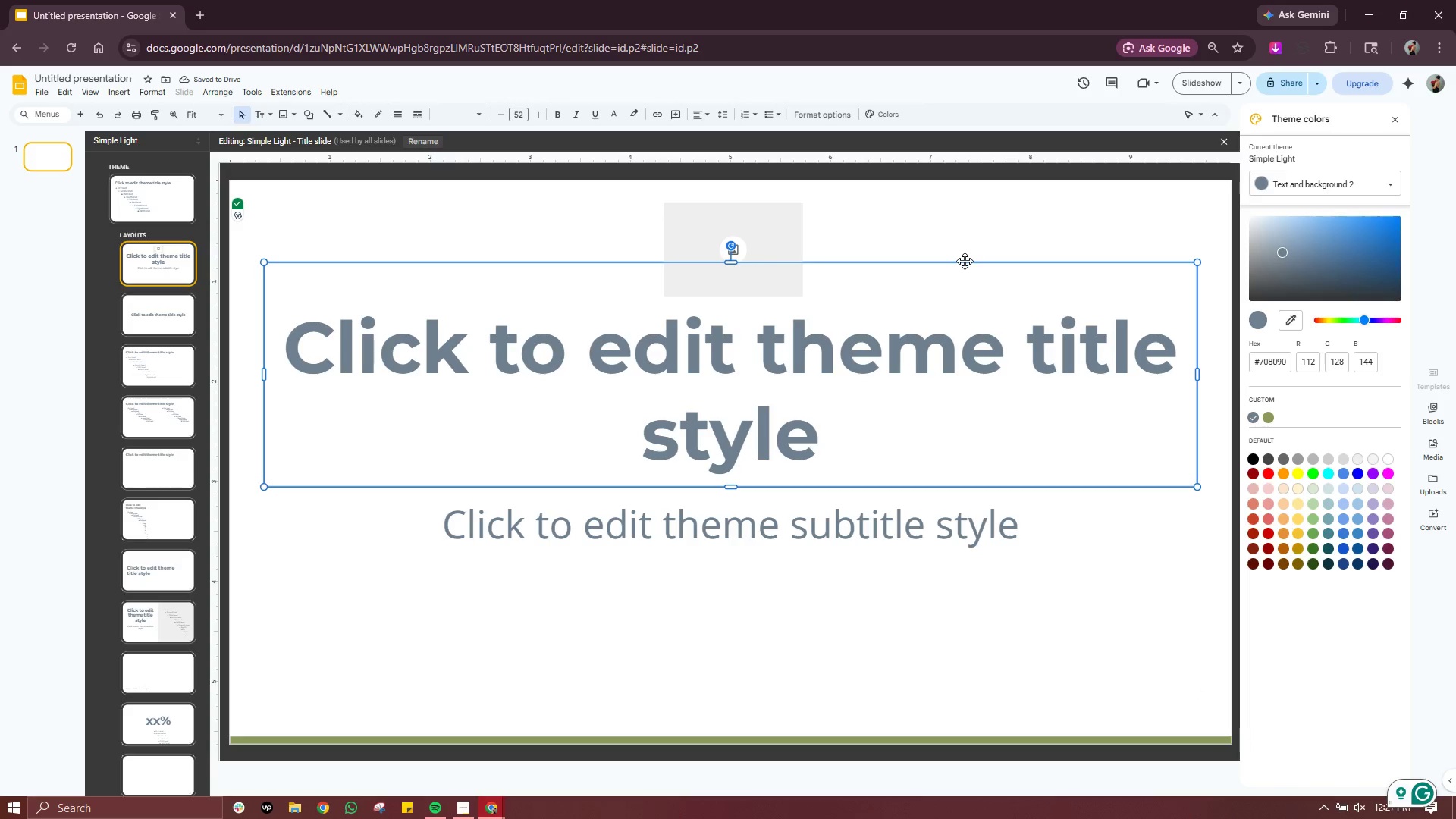 
left_click([965, 261])
 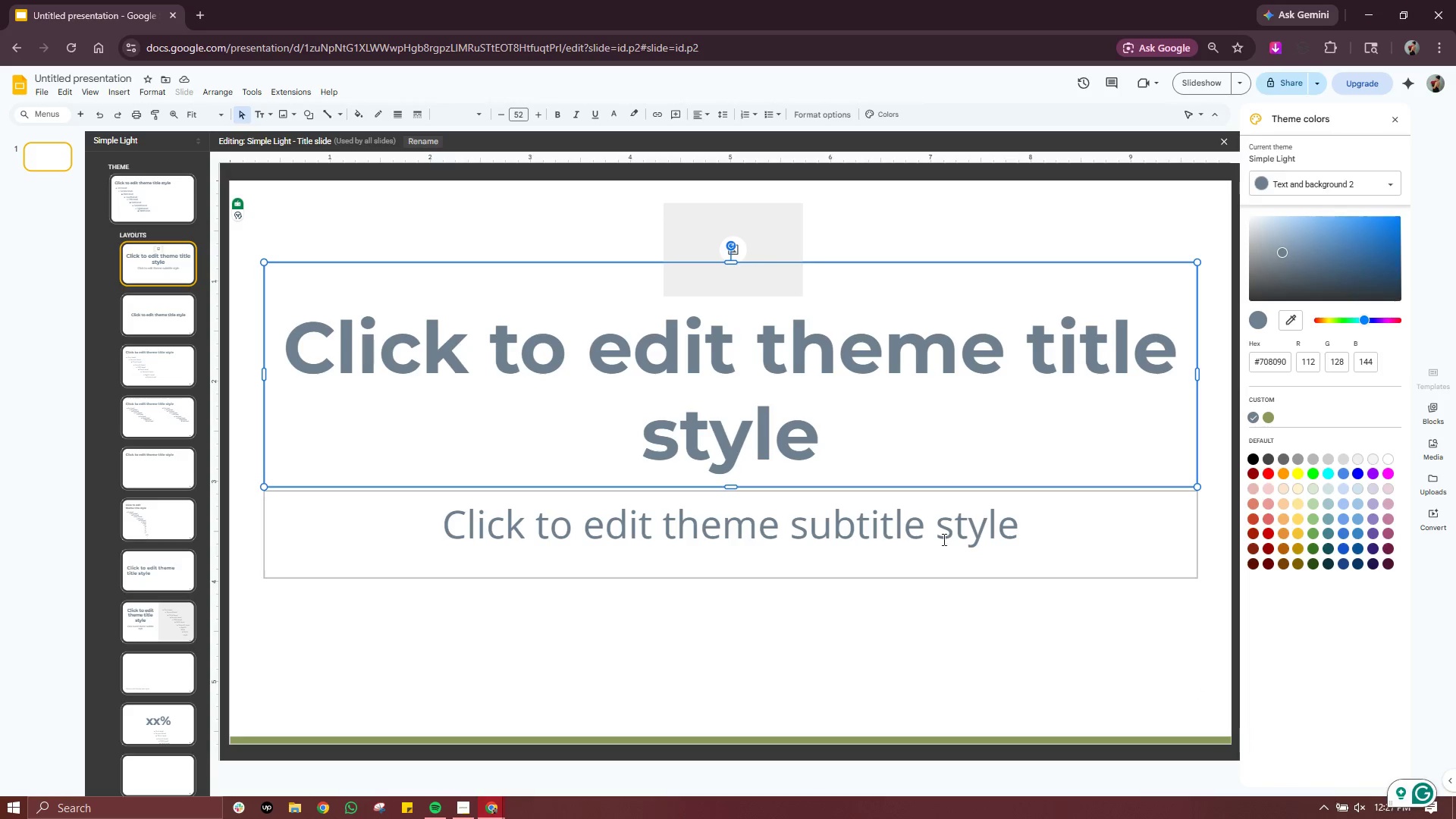 
left_click([886, 689])
 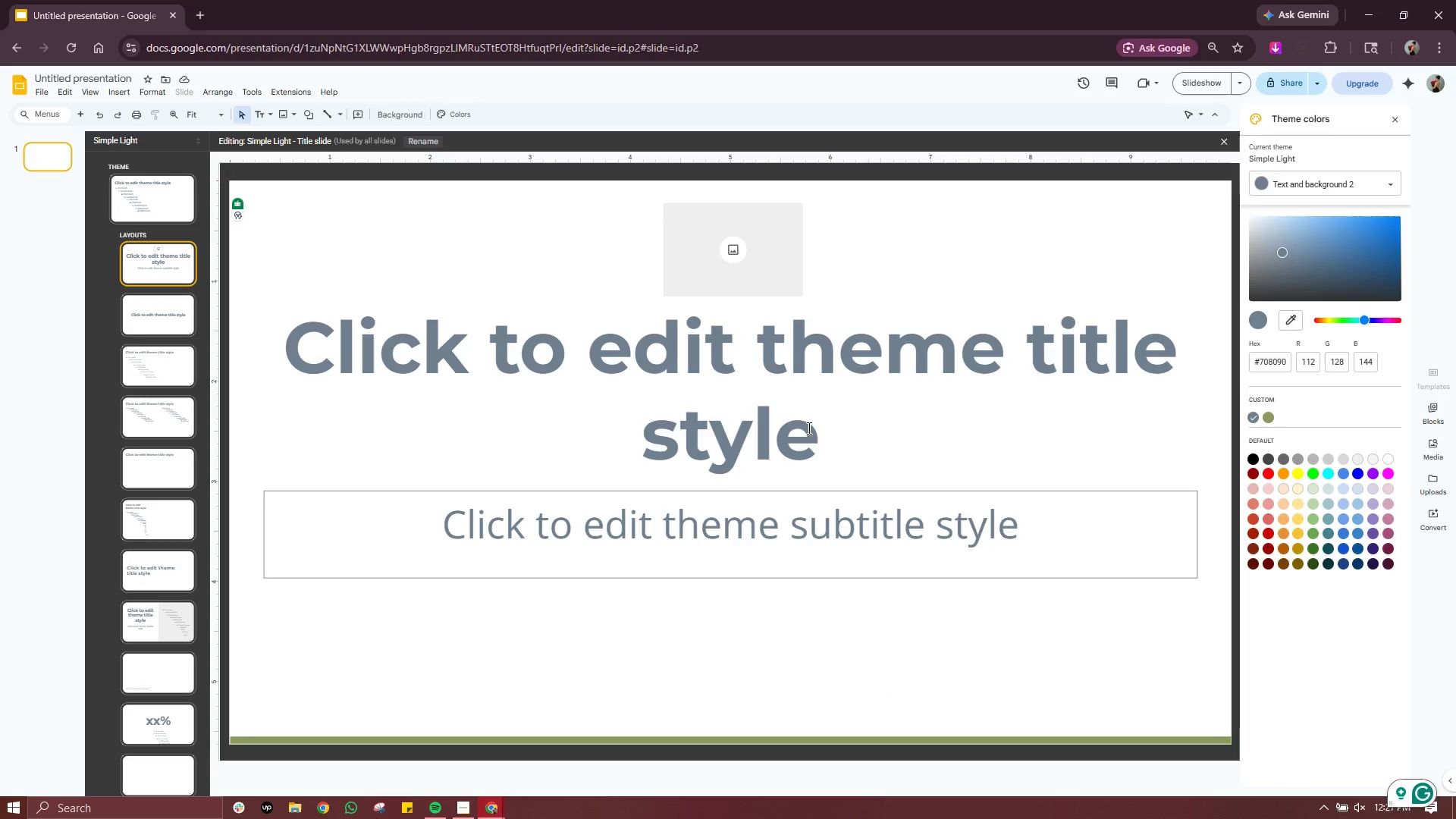 
left_click([861, 327])
 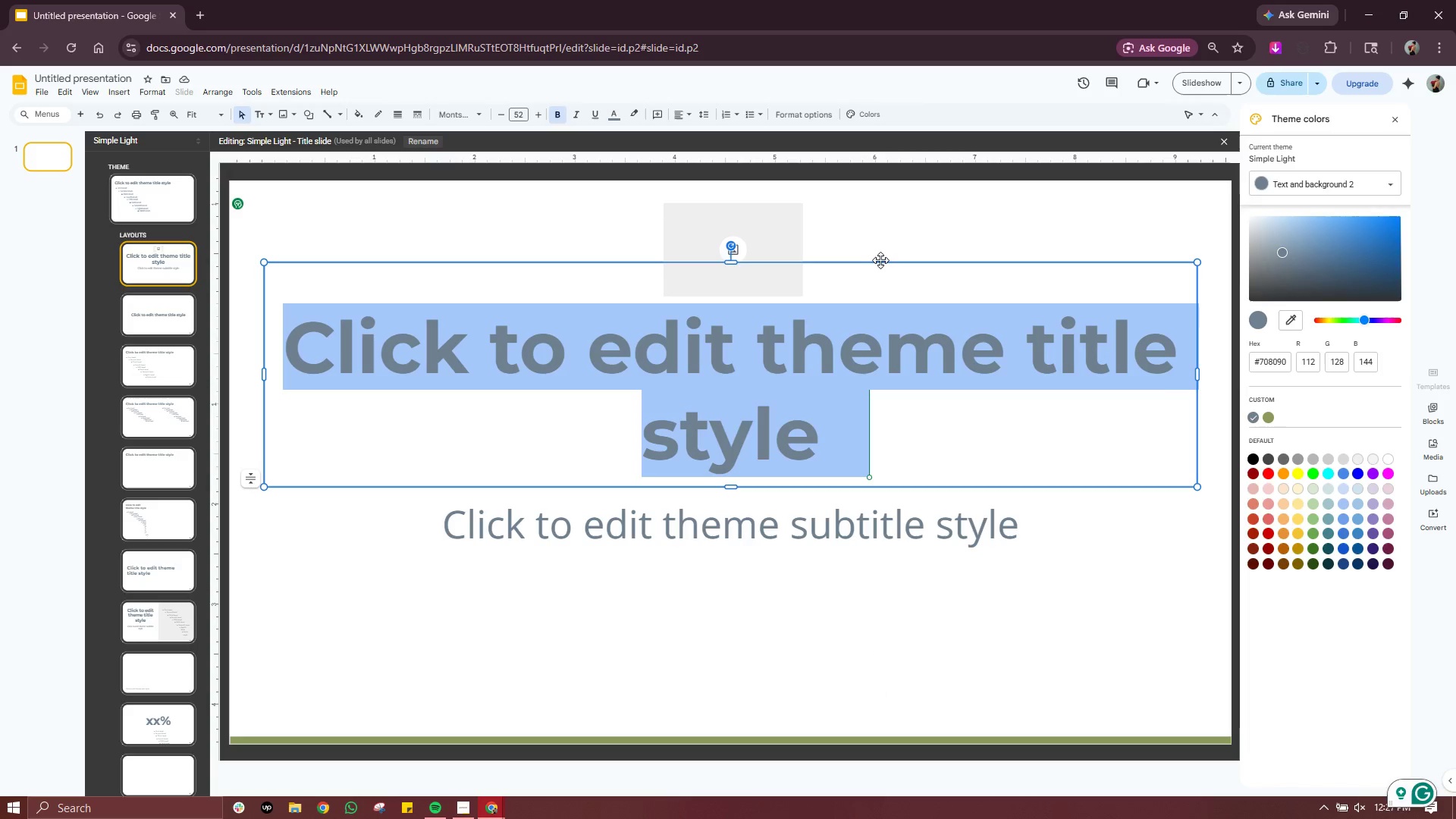 
left_click_drag(start_coordinate=[880, 260], to_coordinate=[880, 295])
 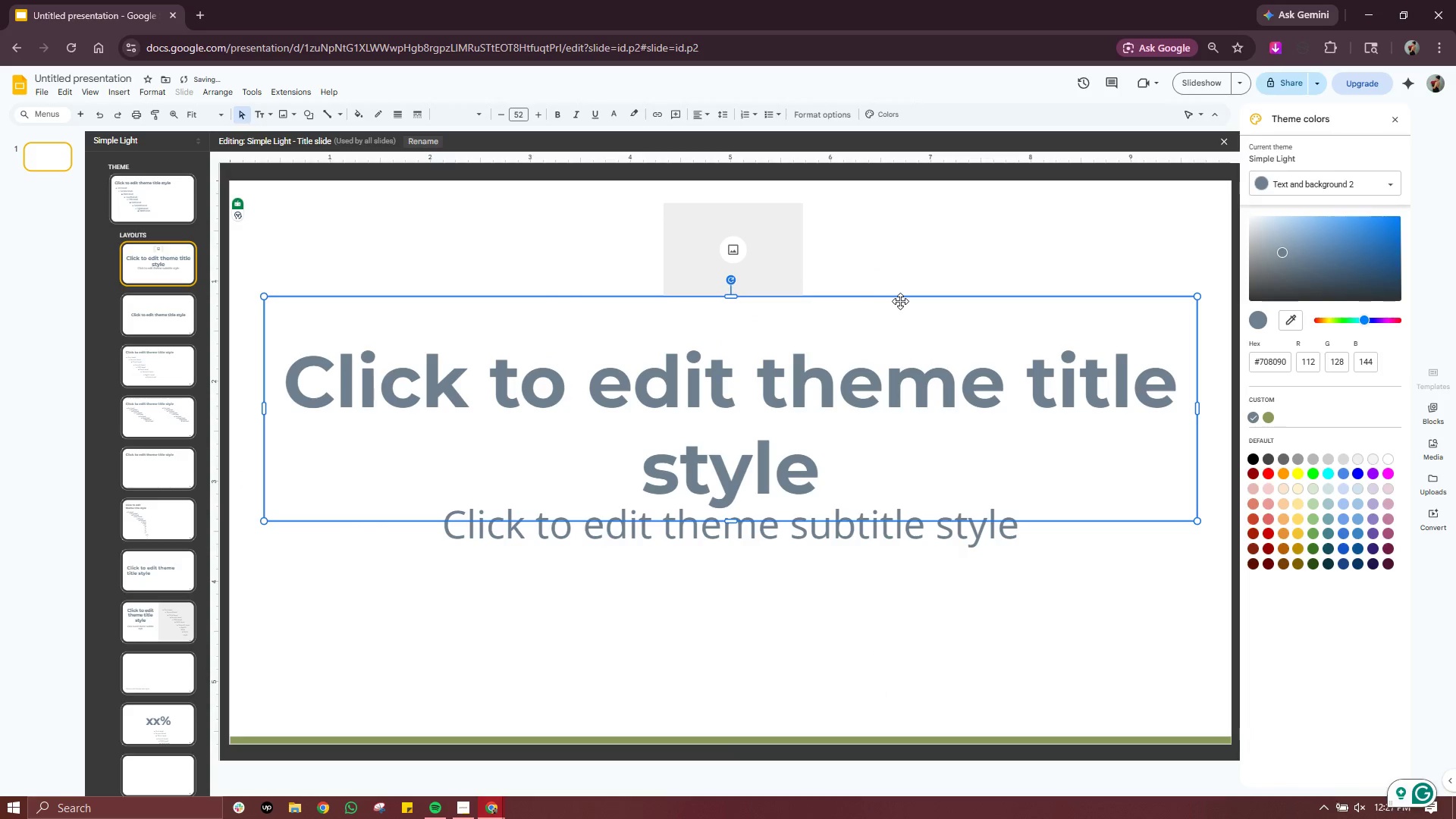 
left_click_drag(start_coordinate=[901, 300], to_coordinate=[901, 268])
 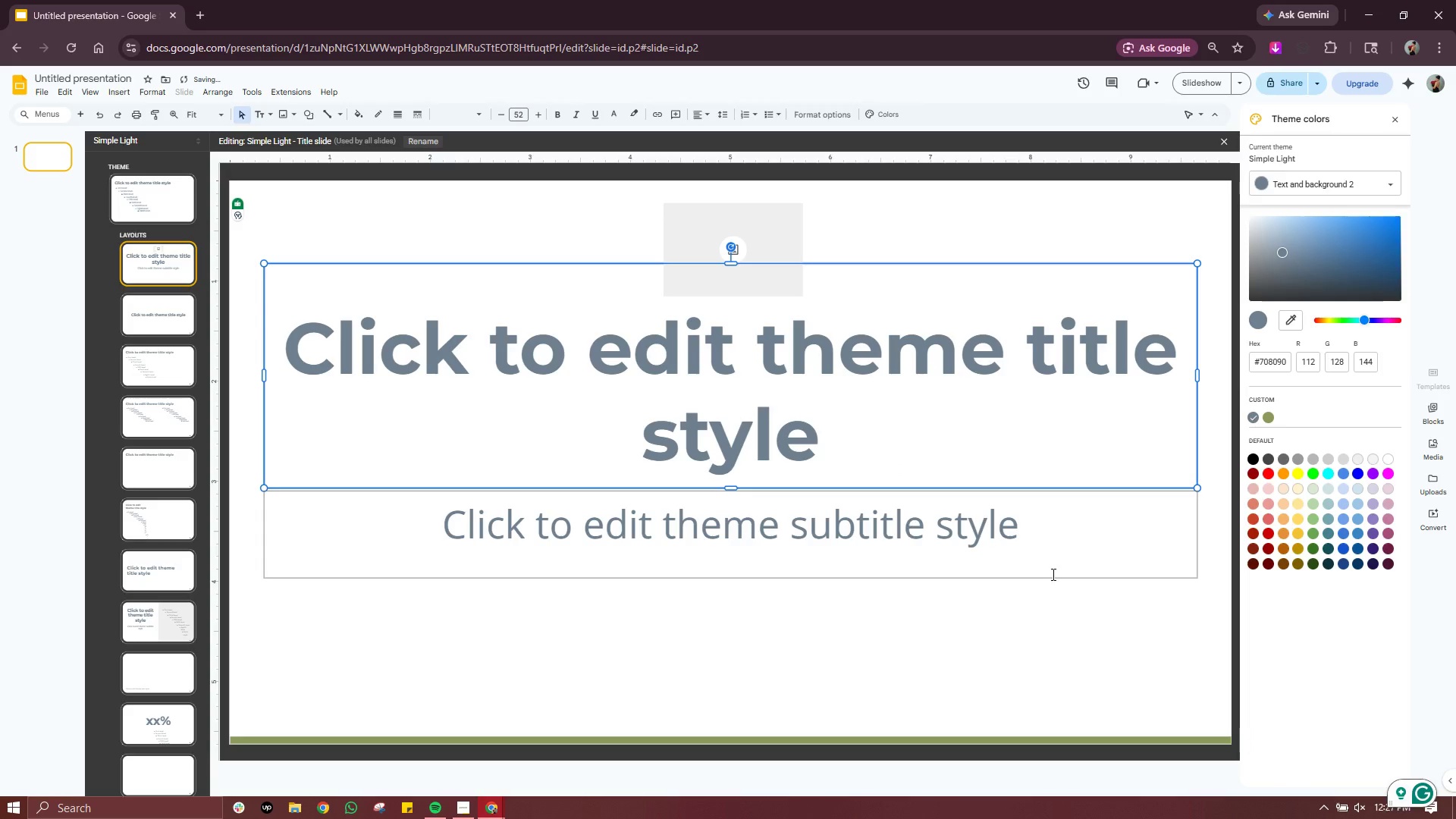 
left_click([1027, 671])
 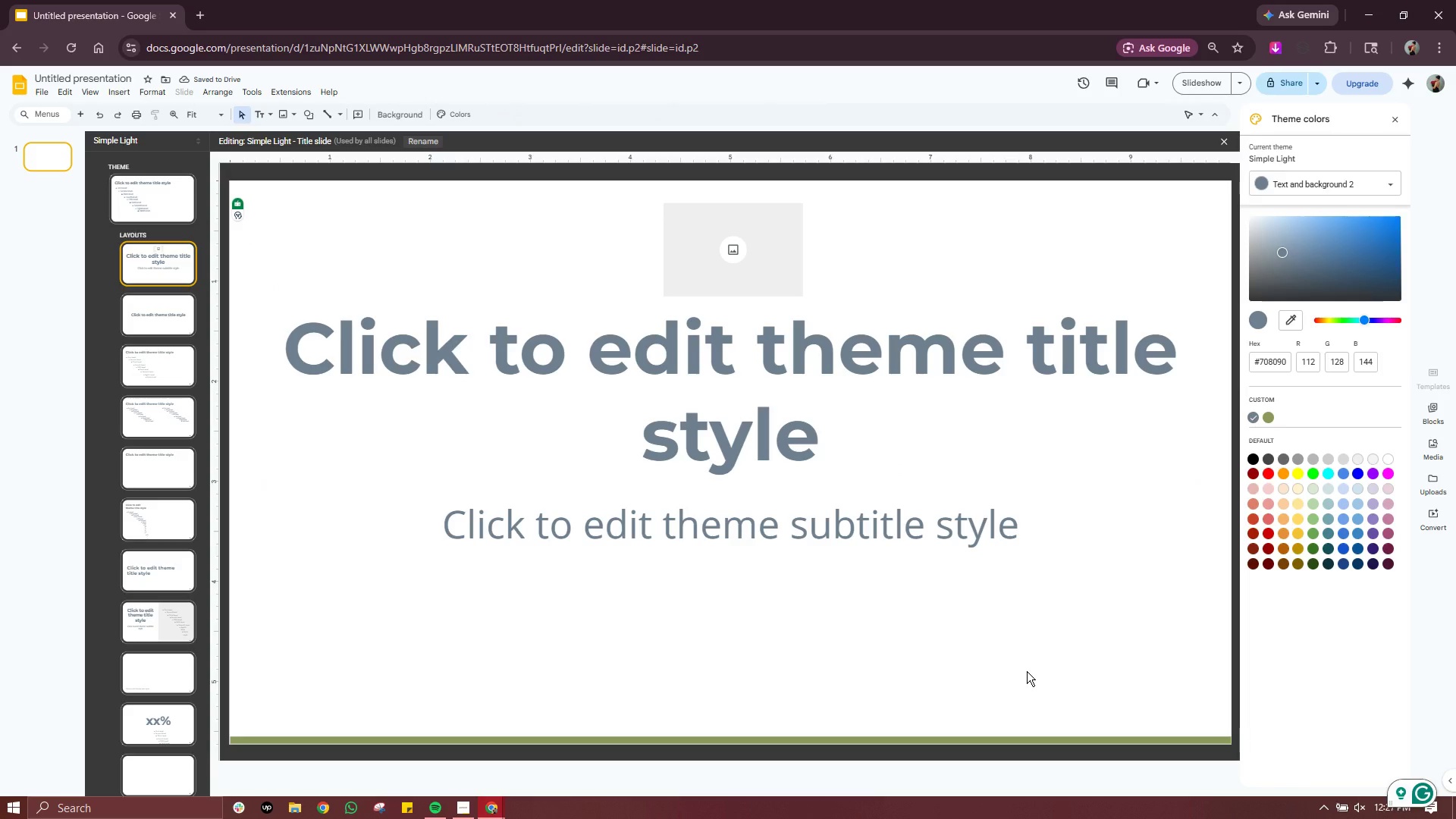 
left_click([135, 315])
 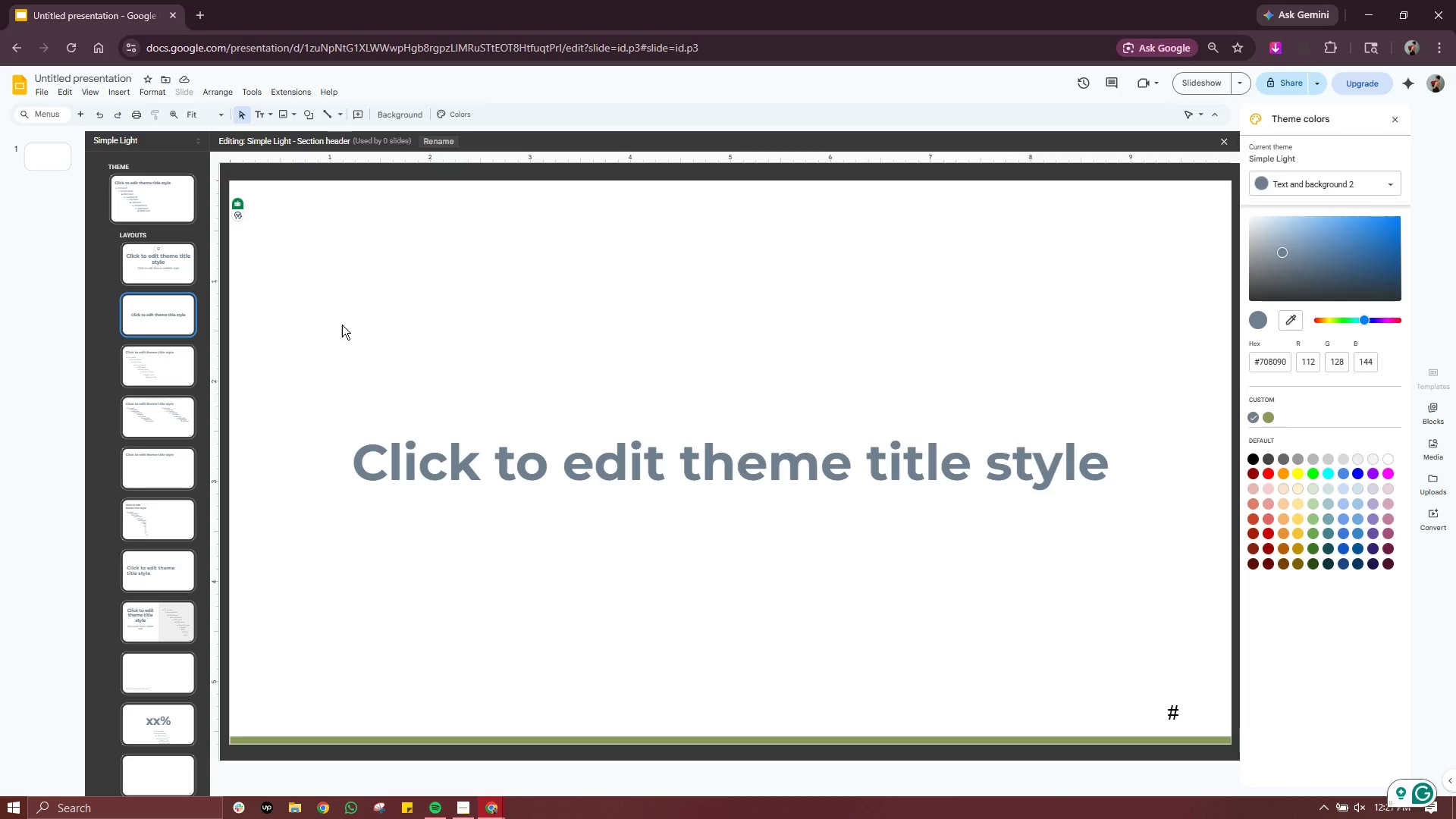 
wait(13.45)
 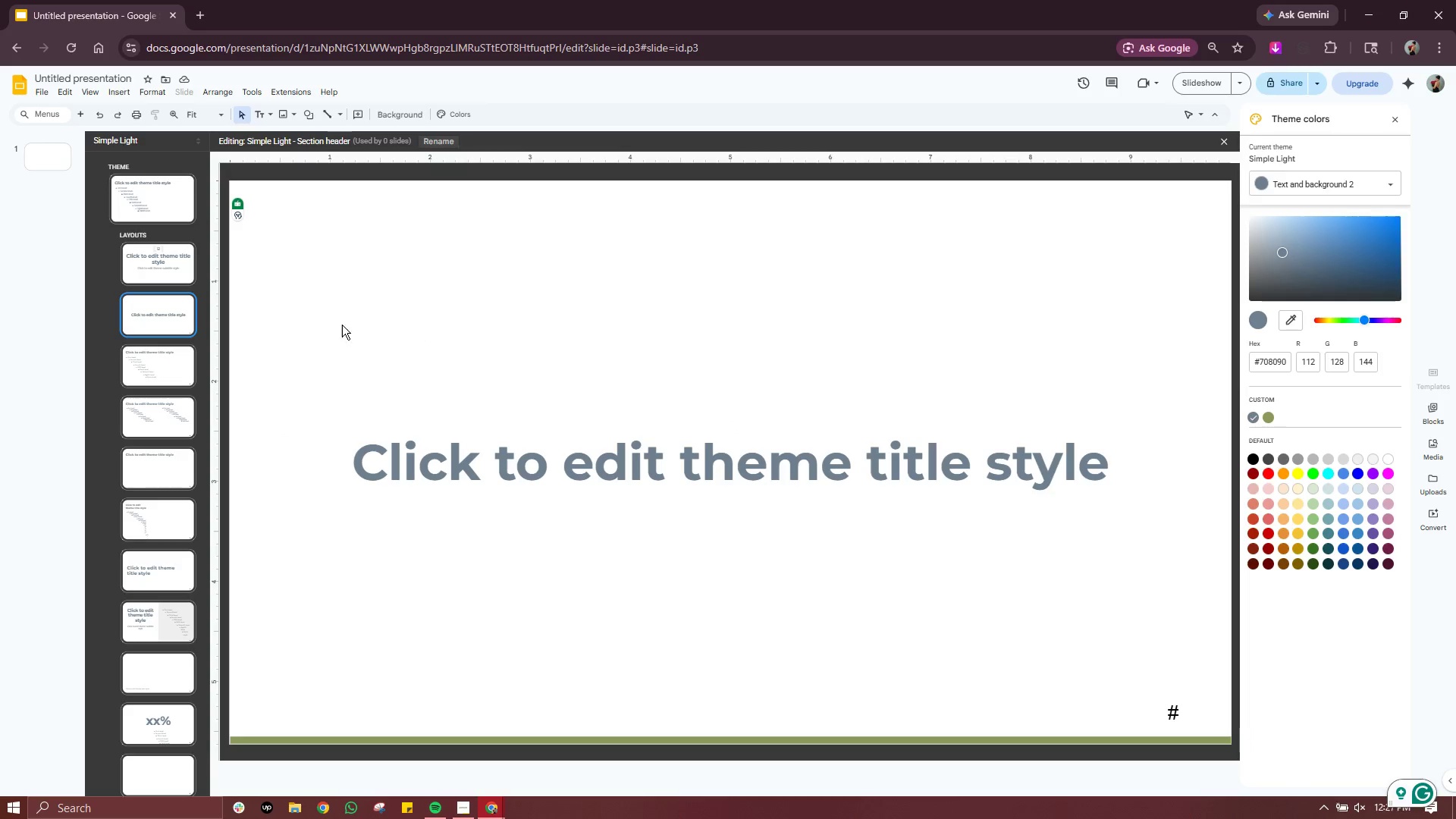 
left_click([725, 463])
 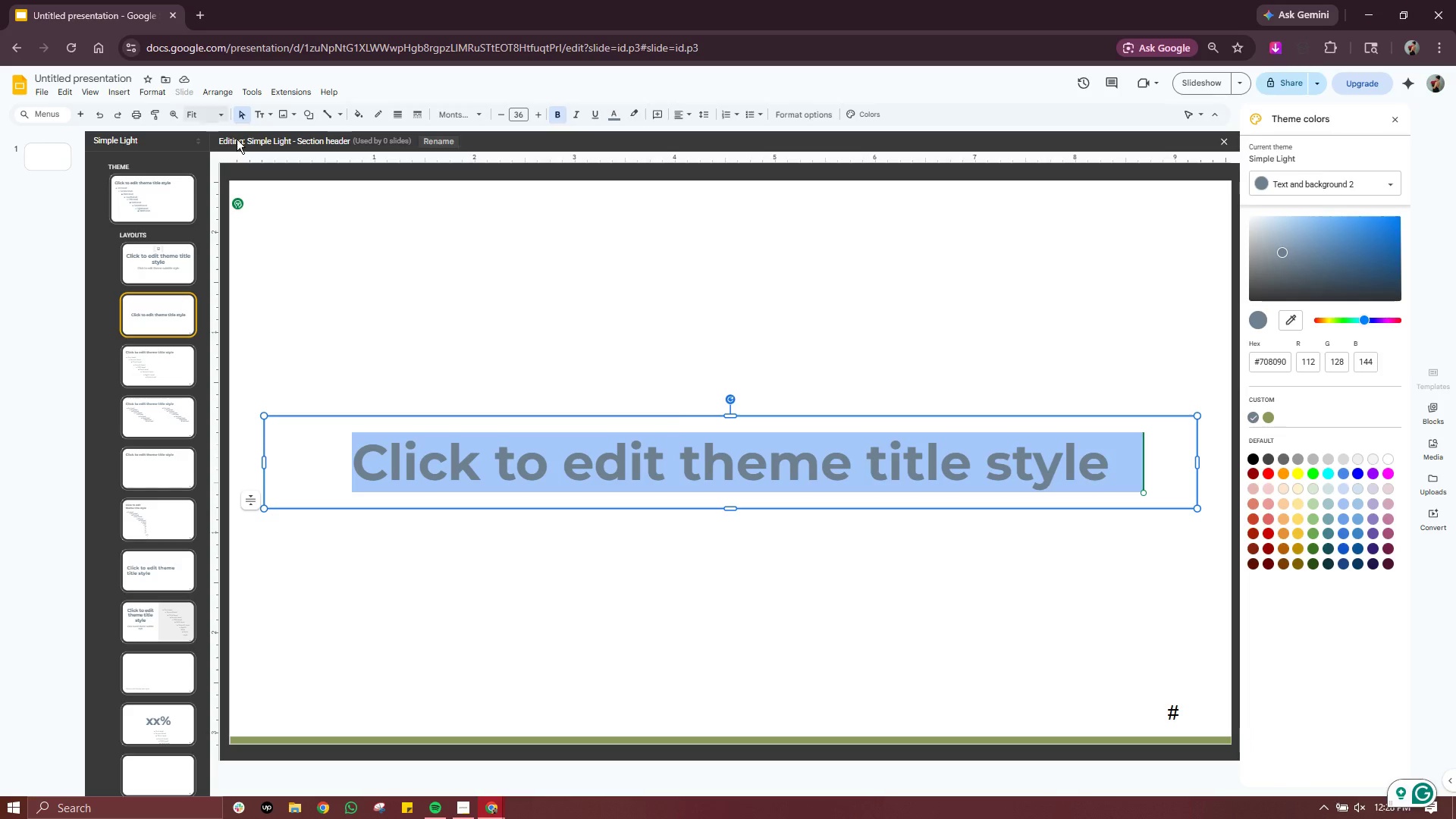 
wait(5.92)
 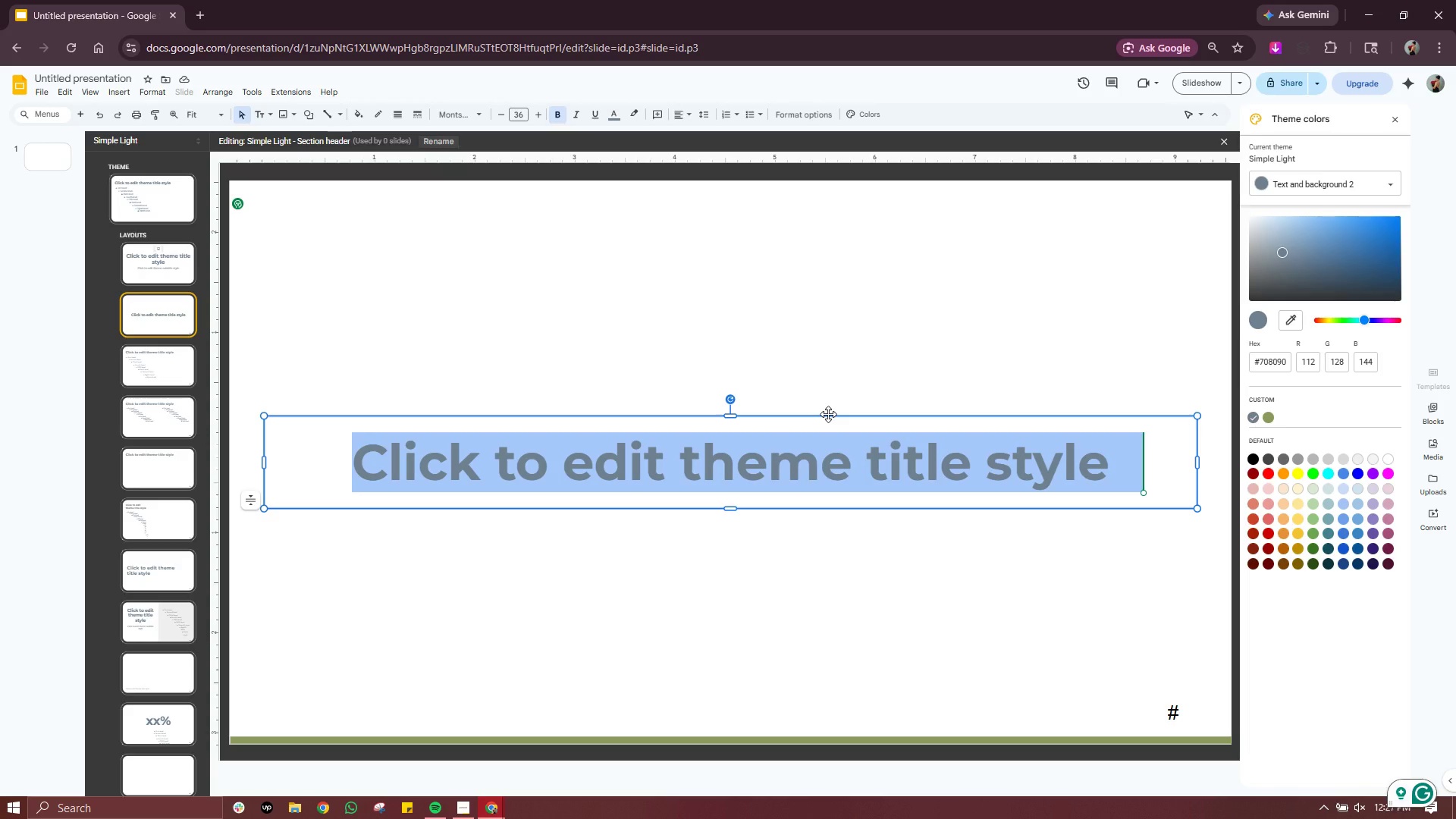 
left_click([121, 94])
 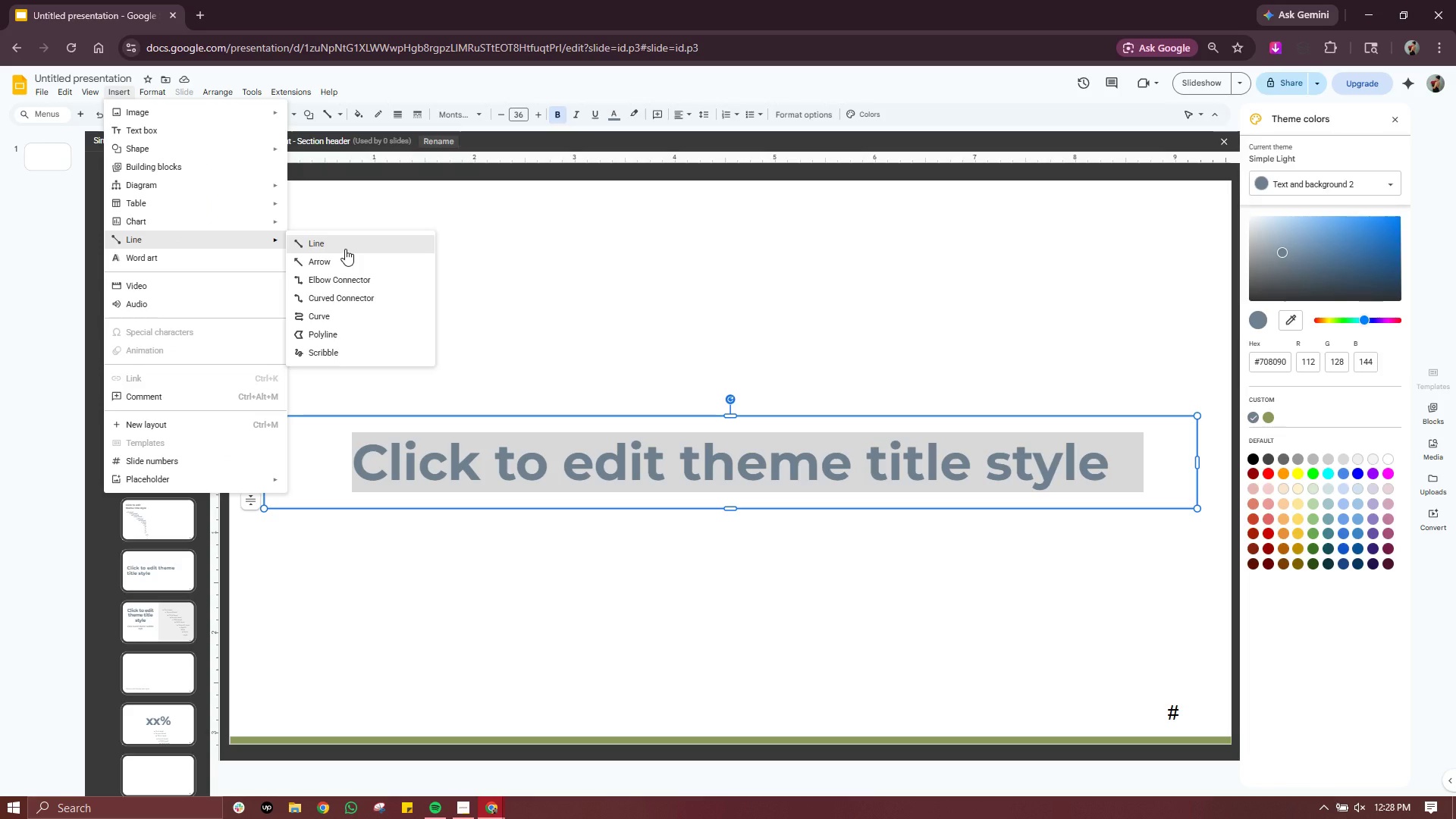 
left_click([346, 249])
 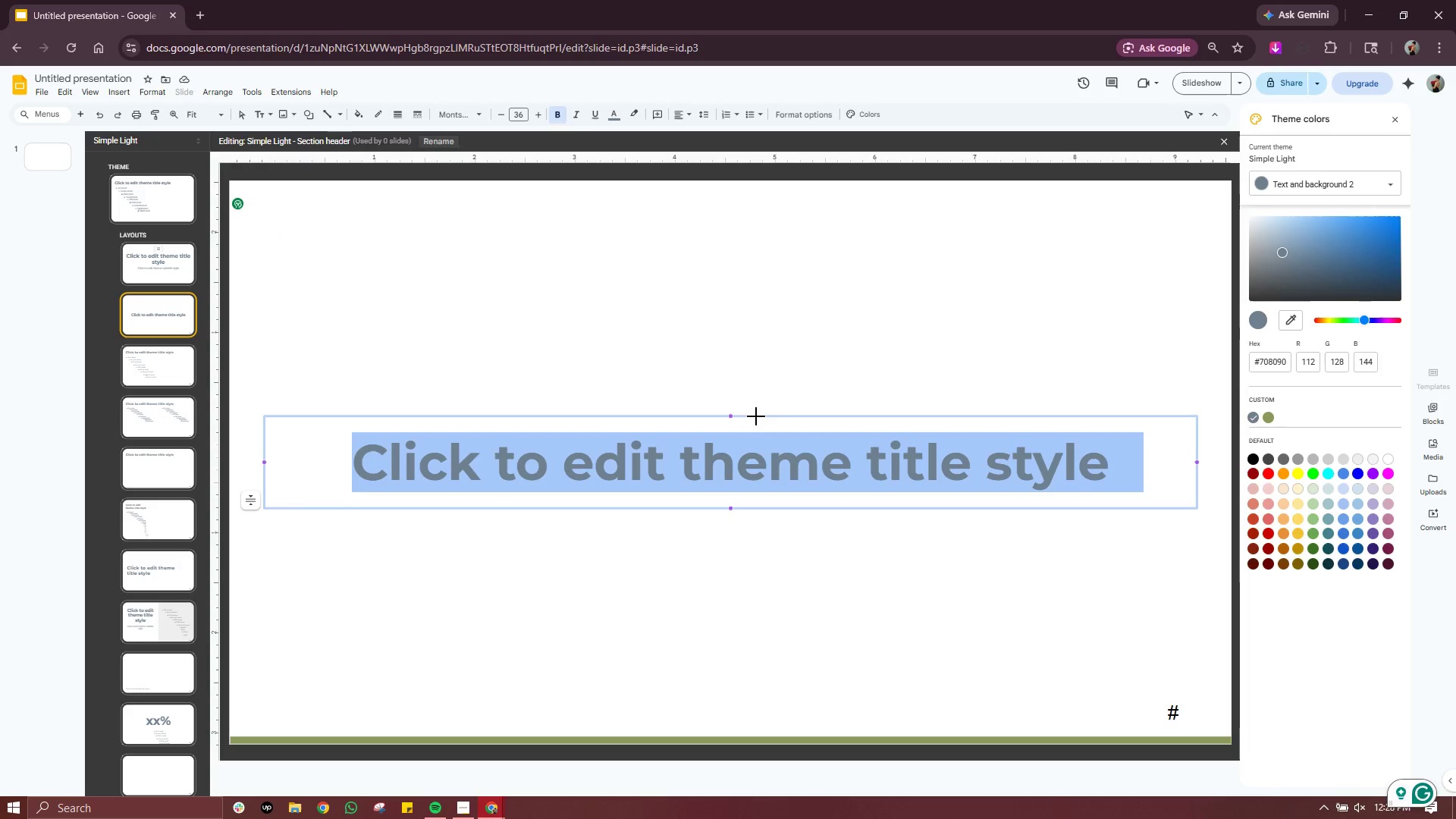 
left_click_drag(start_coordinate=[731, 275], to_coordinate=[731, 689])
 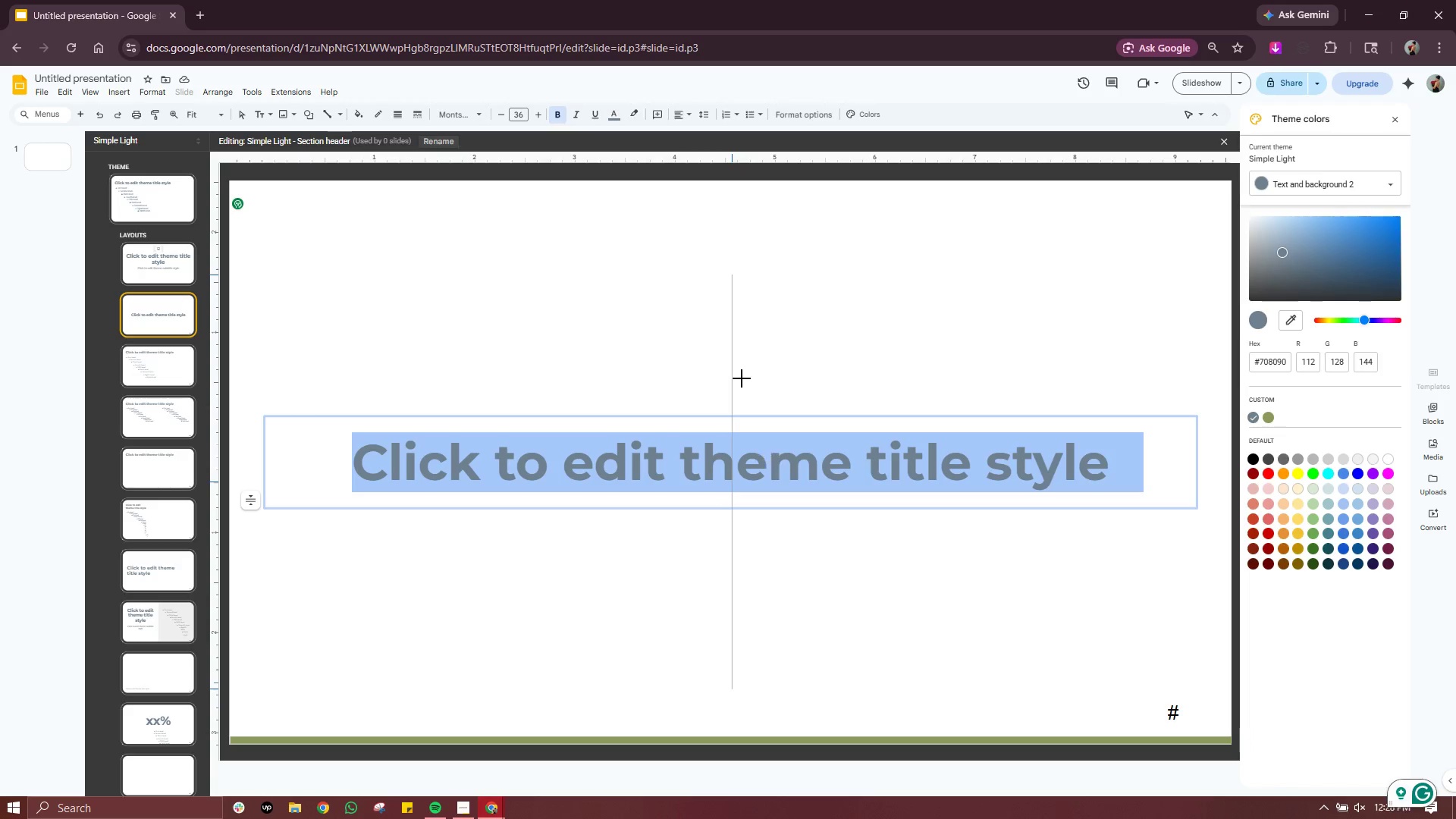 
scroll: coordinate [729, 648], scroll_direction: down, amount: 1.0
 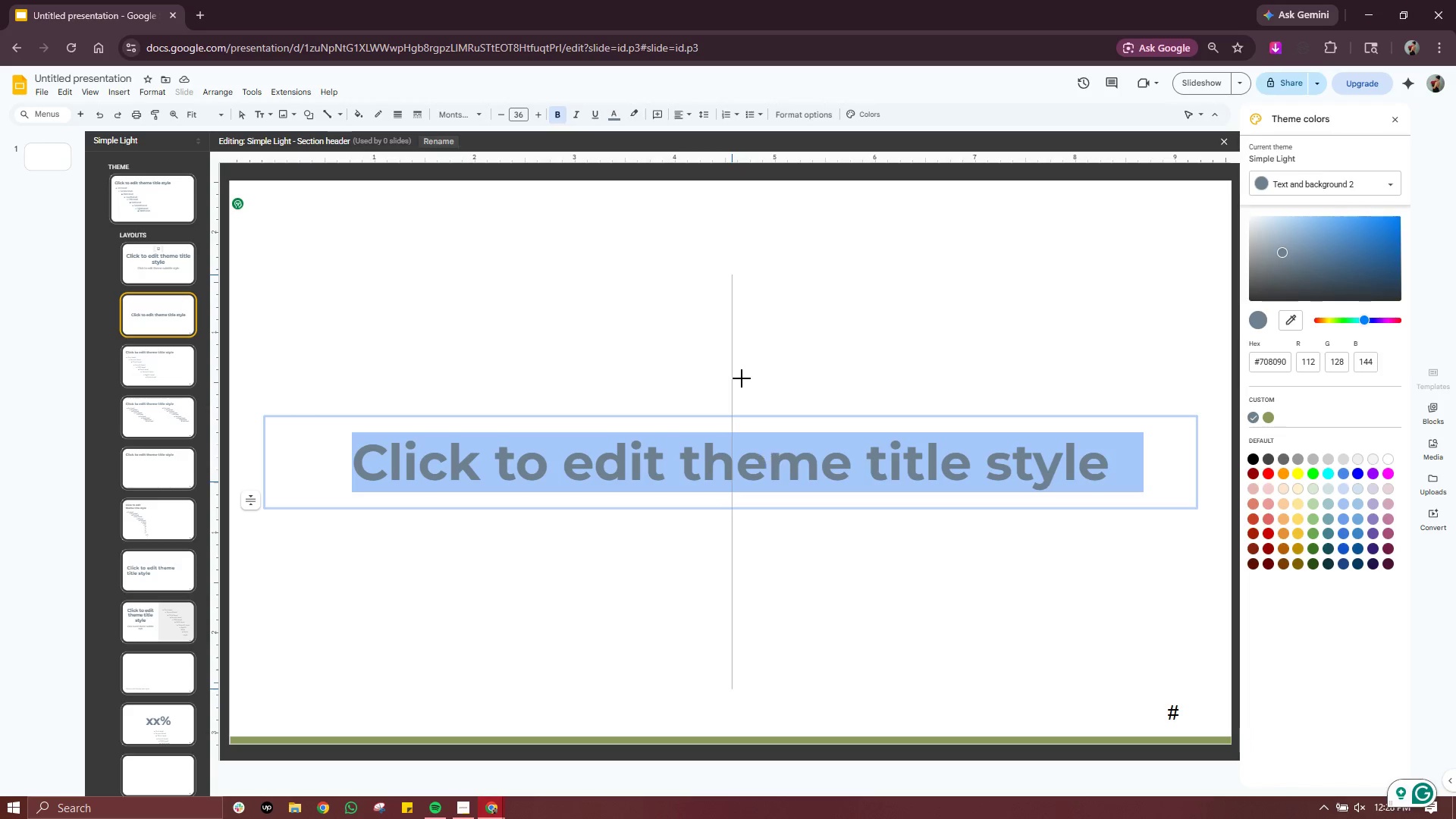 
wait(5.48)
 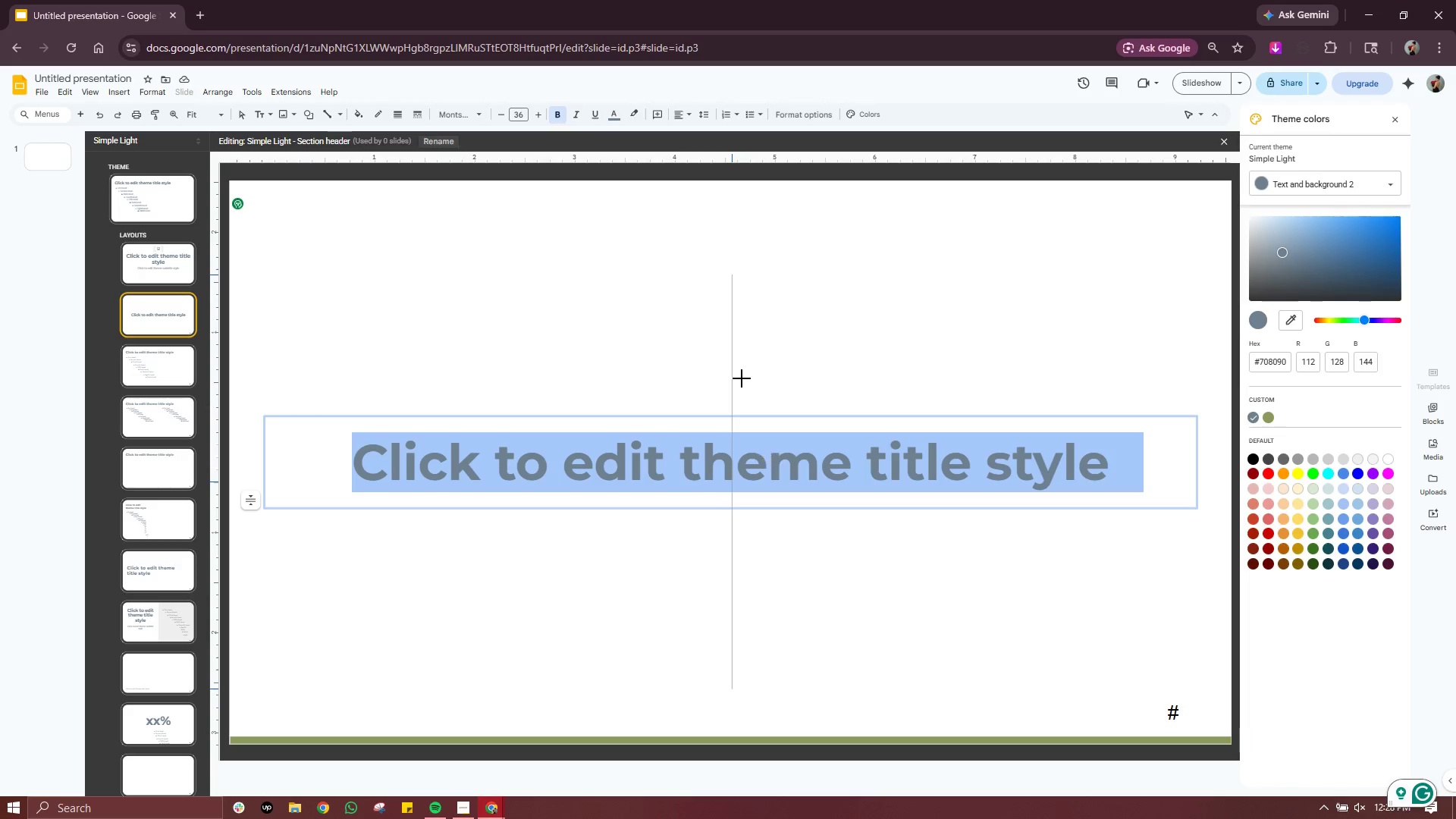 
left_click([378, 117])
 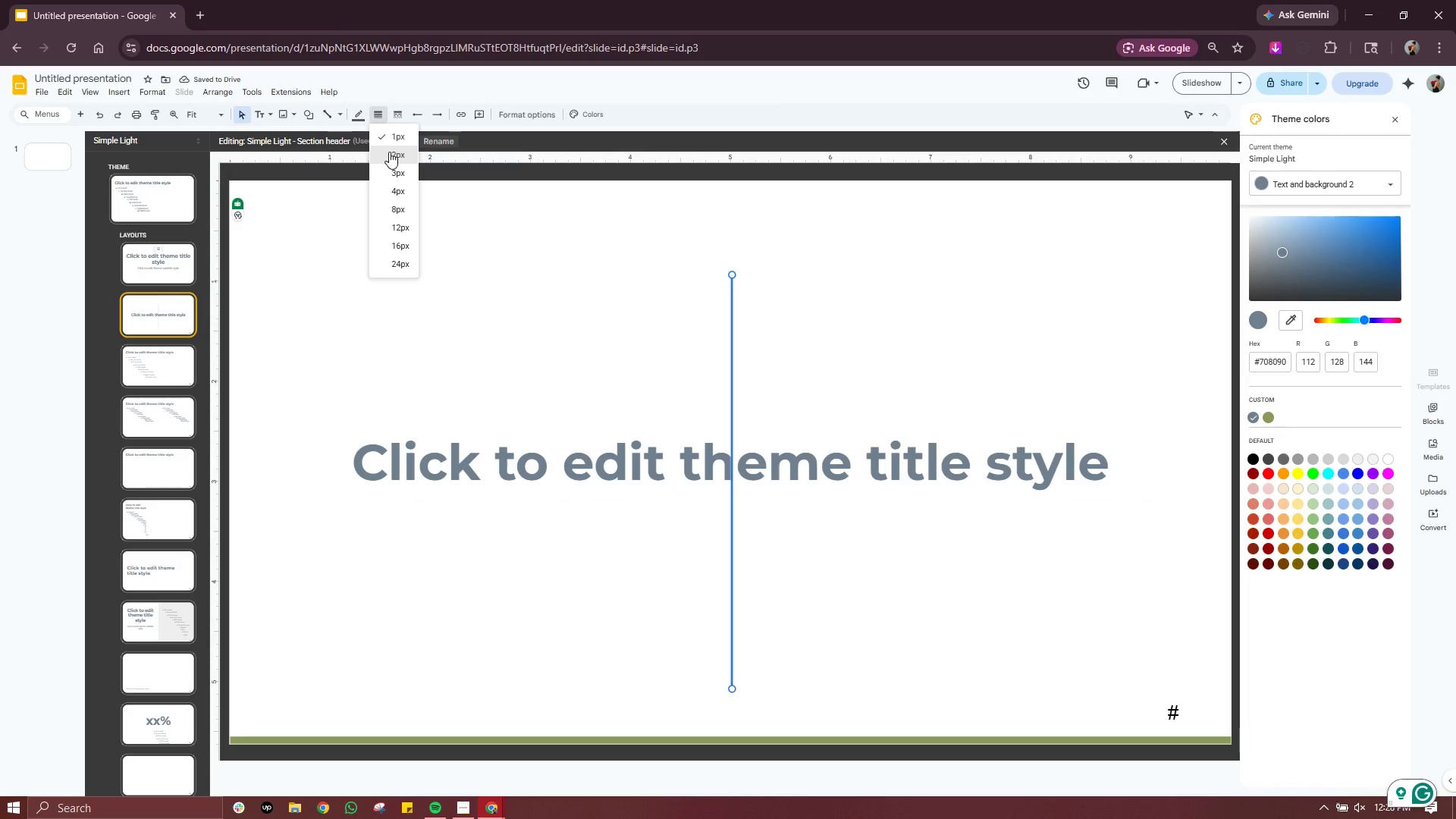 
left_click([389, 152])
 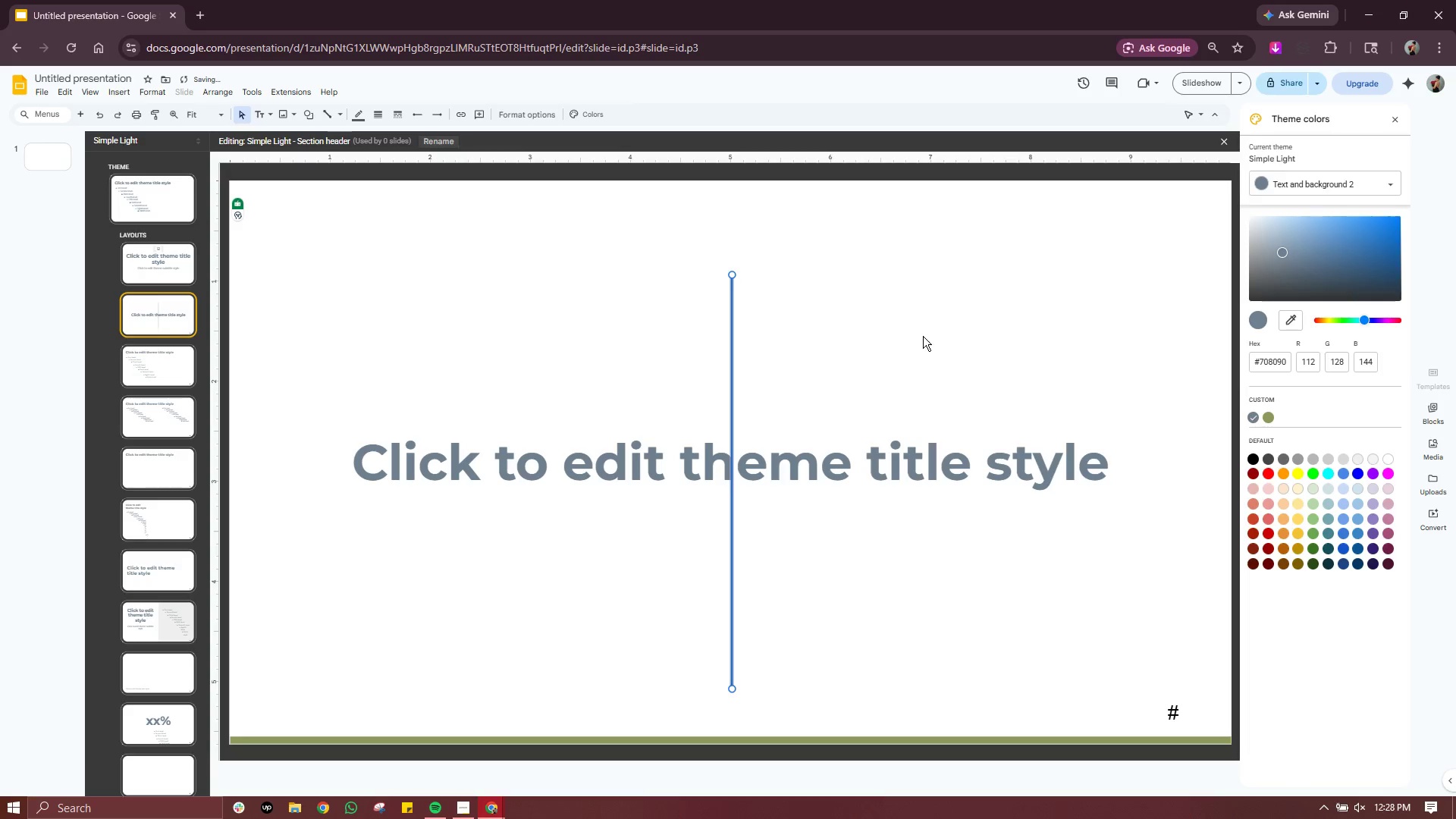 
left_click([936, 338])
 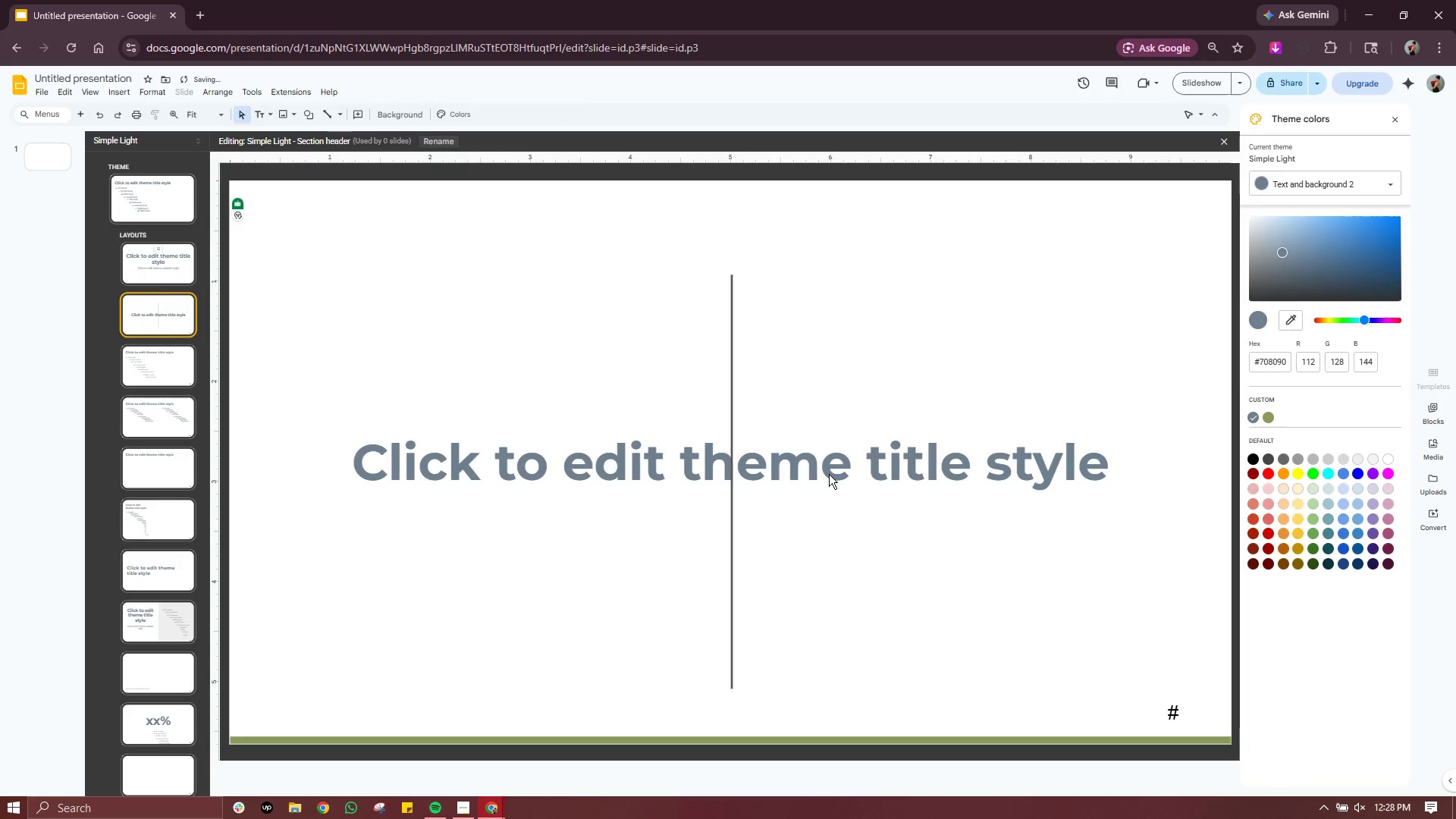 
left_click([829, 474])
 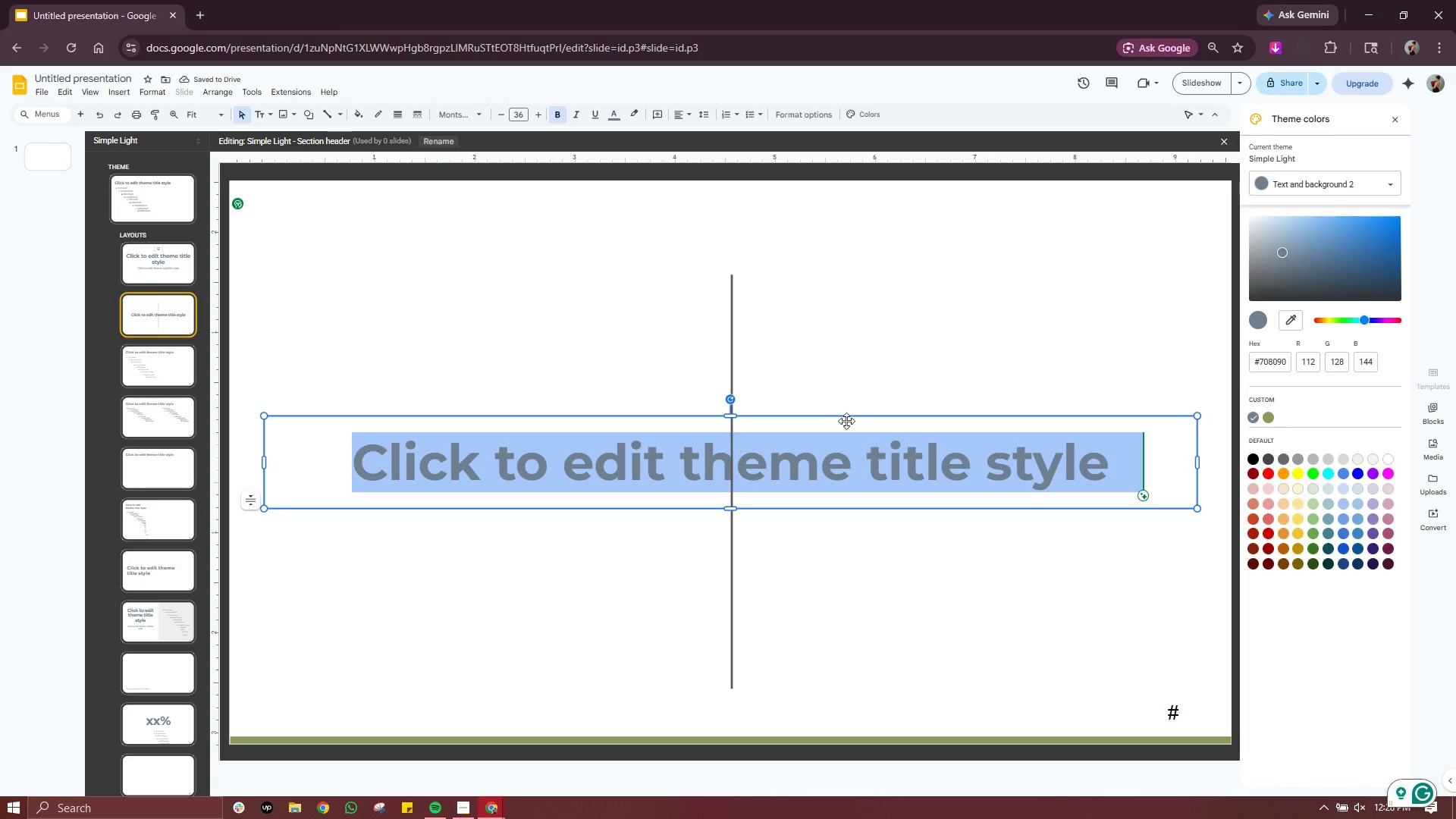 
left_click_drag(start_coordinate=[846, 421], to_coordinate=[843, 223])
 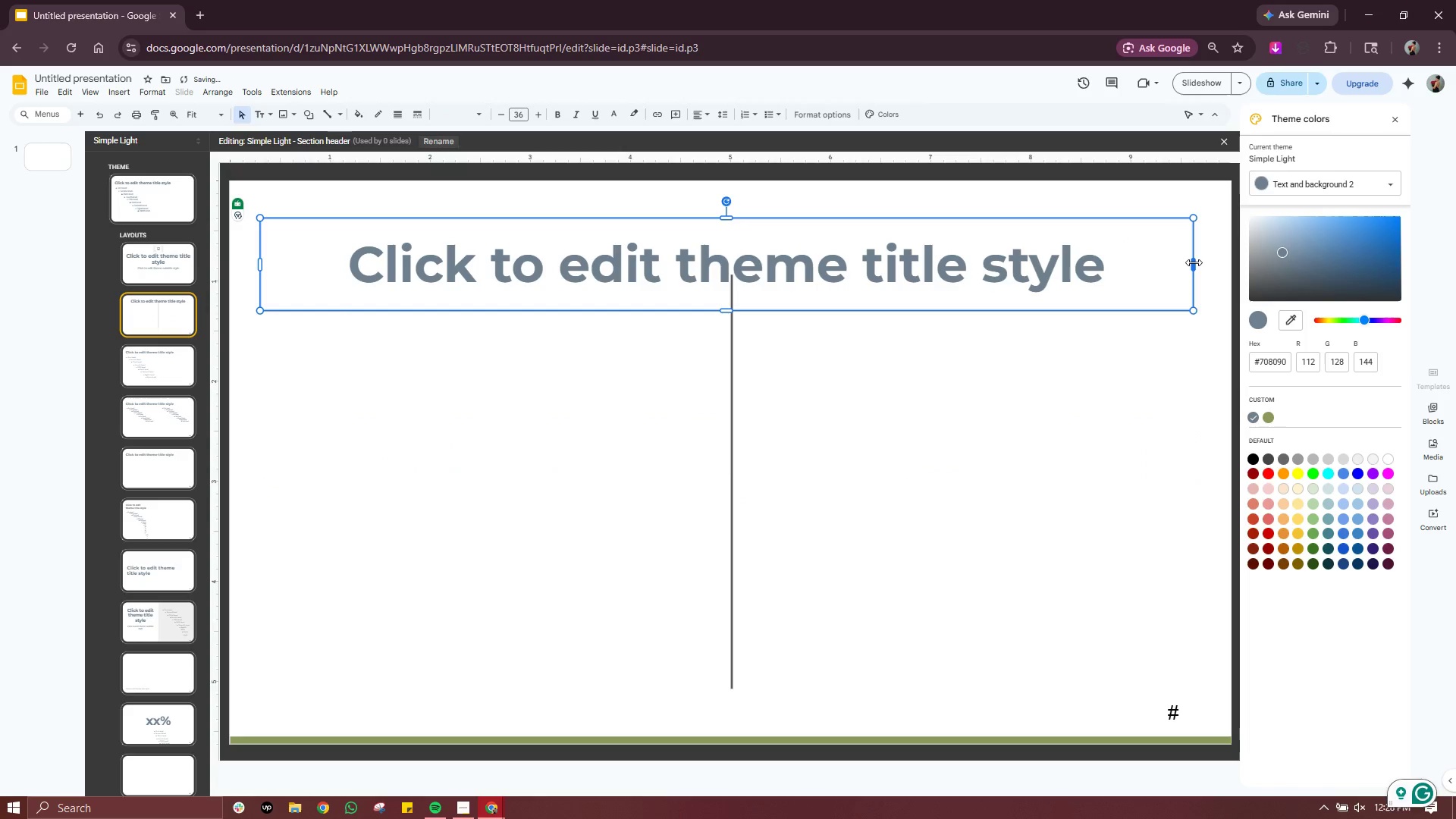 
left_click_drag(start_coordinate=[1194, 262], to_coordinate=[717, 268])
 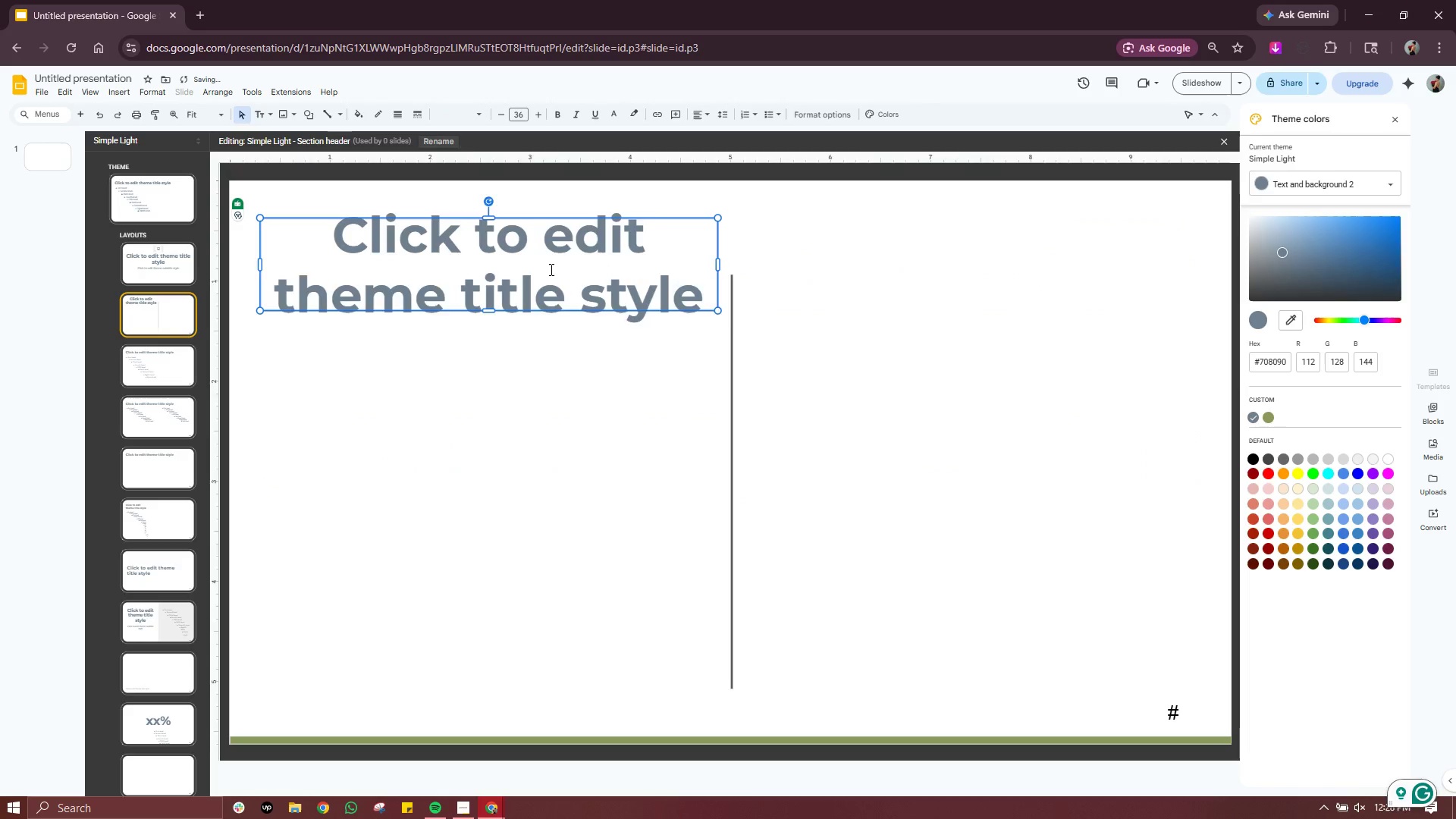 
double_click([550, 269])
 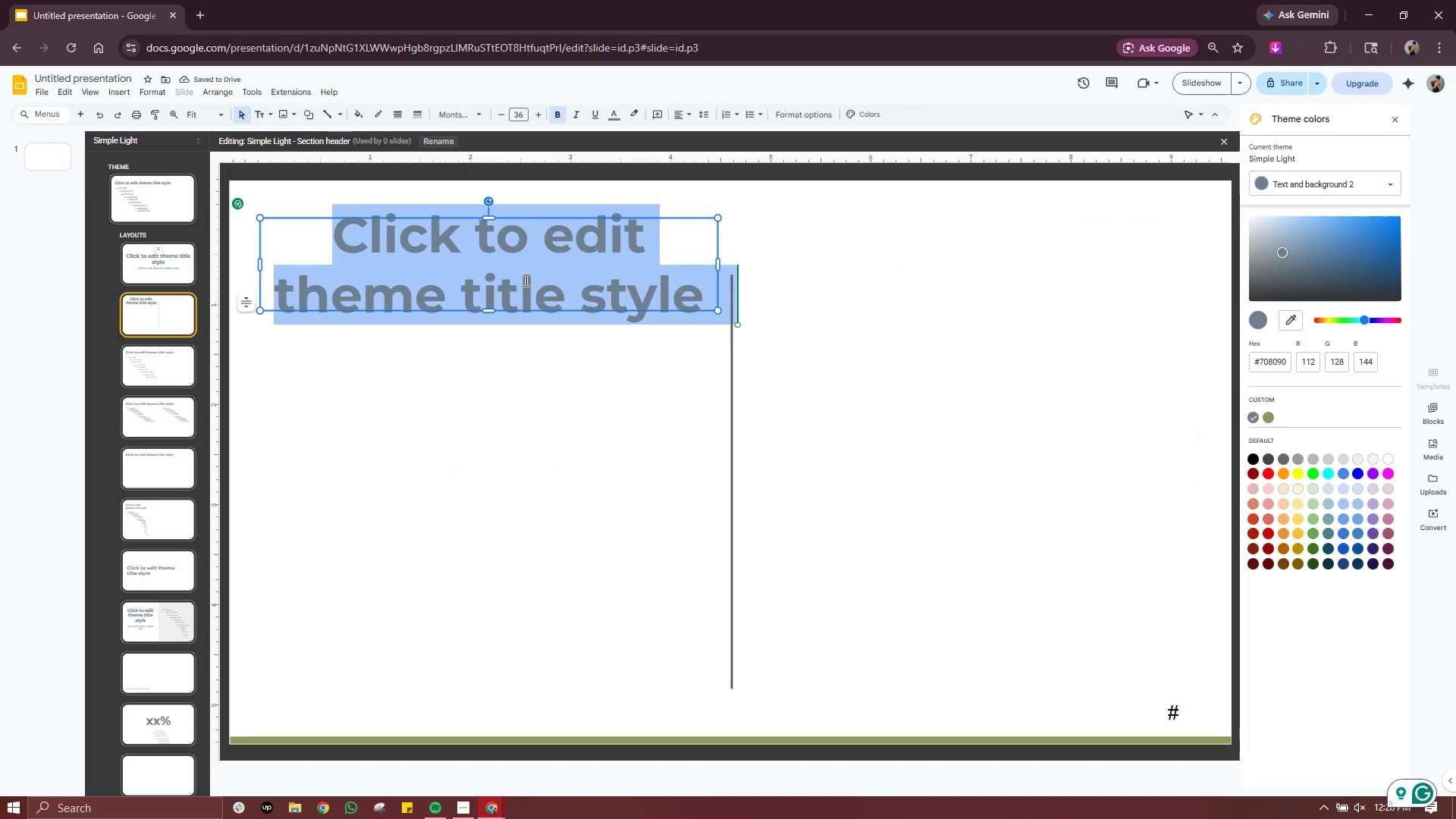 
double_click([544, 292])
 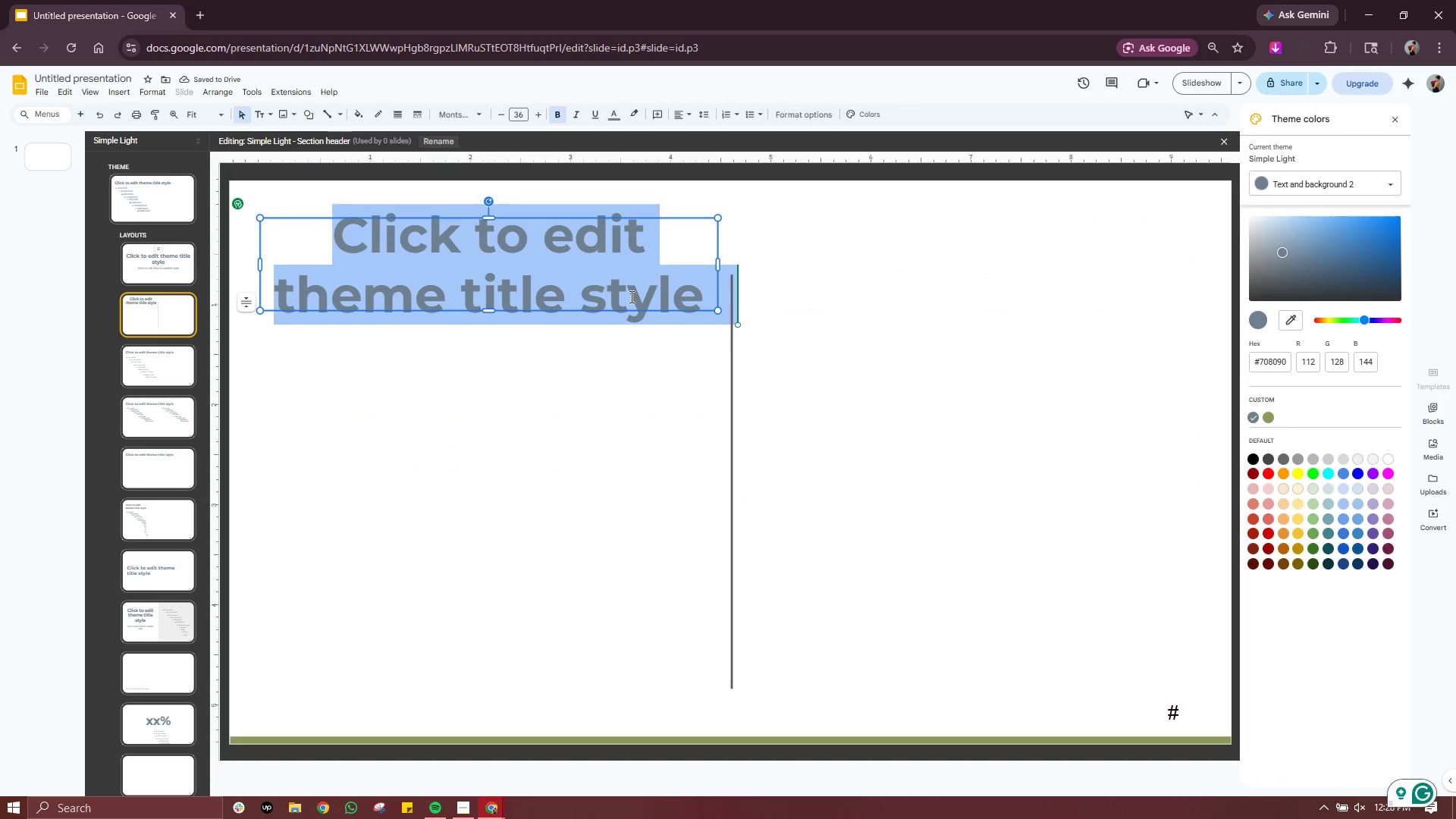 
triple_click([636, 297])
 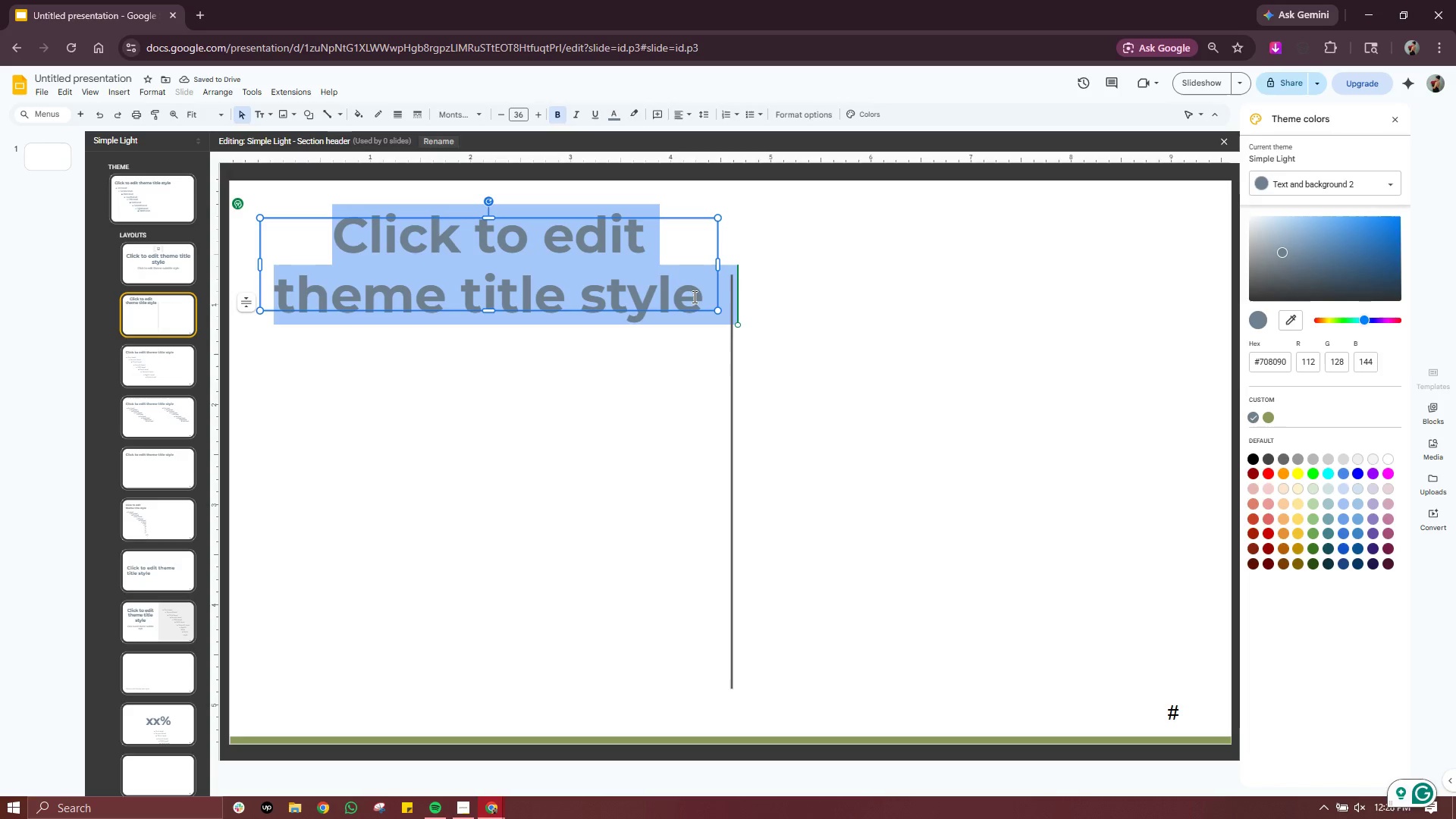 
triple_click([695, 297])
 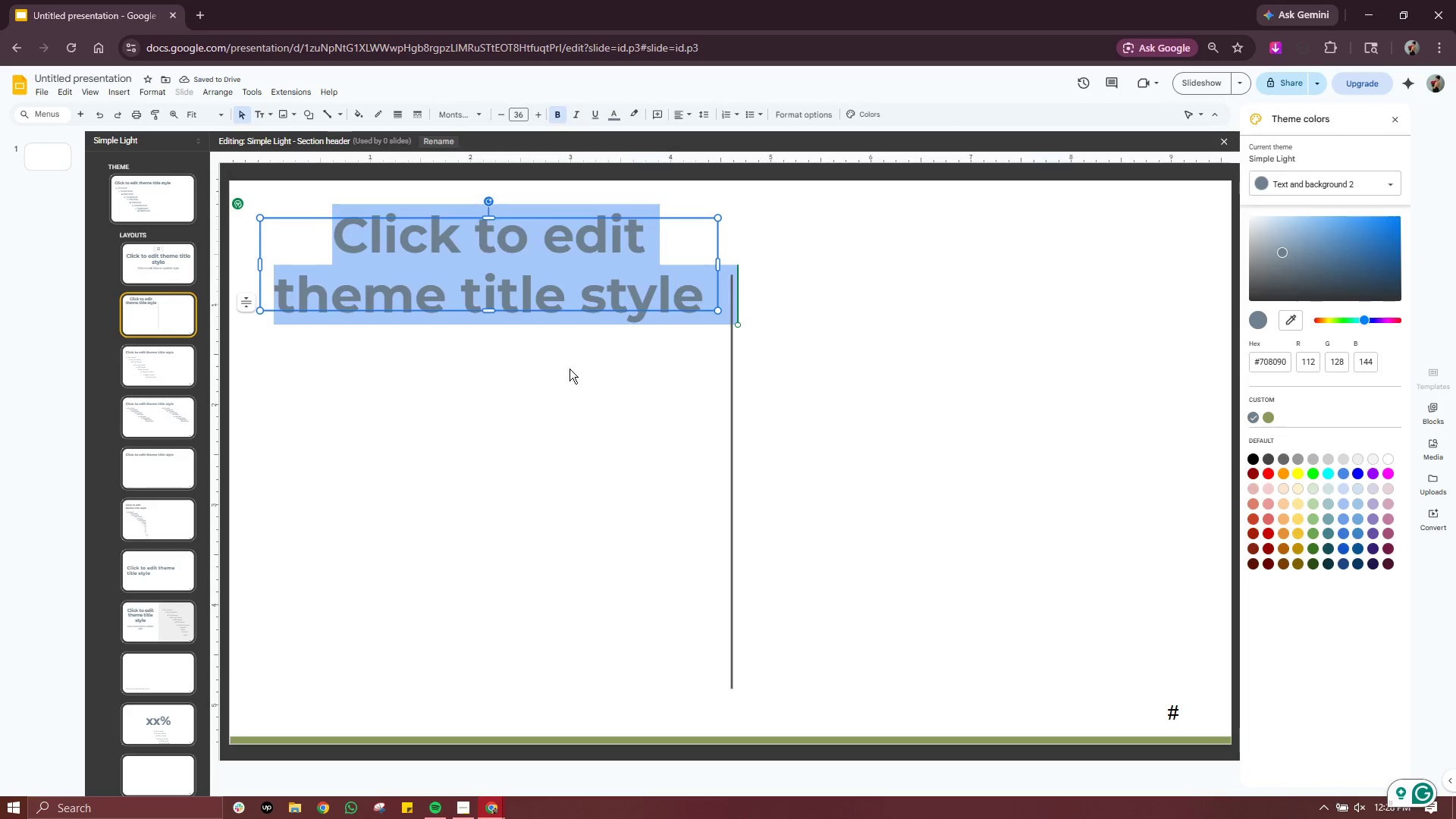 
triple_click([570, 369])
 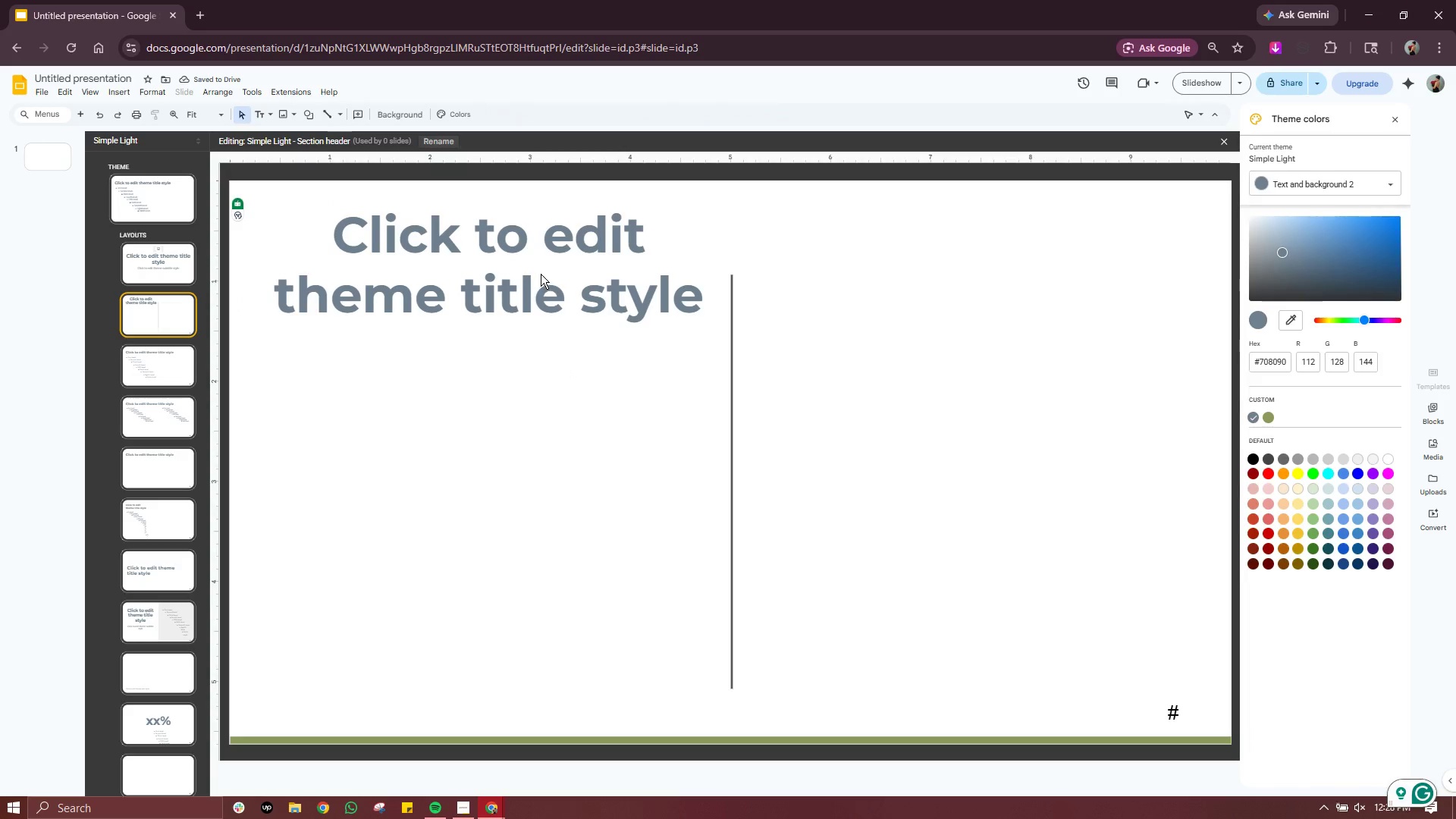 
left_click([541, 274])
 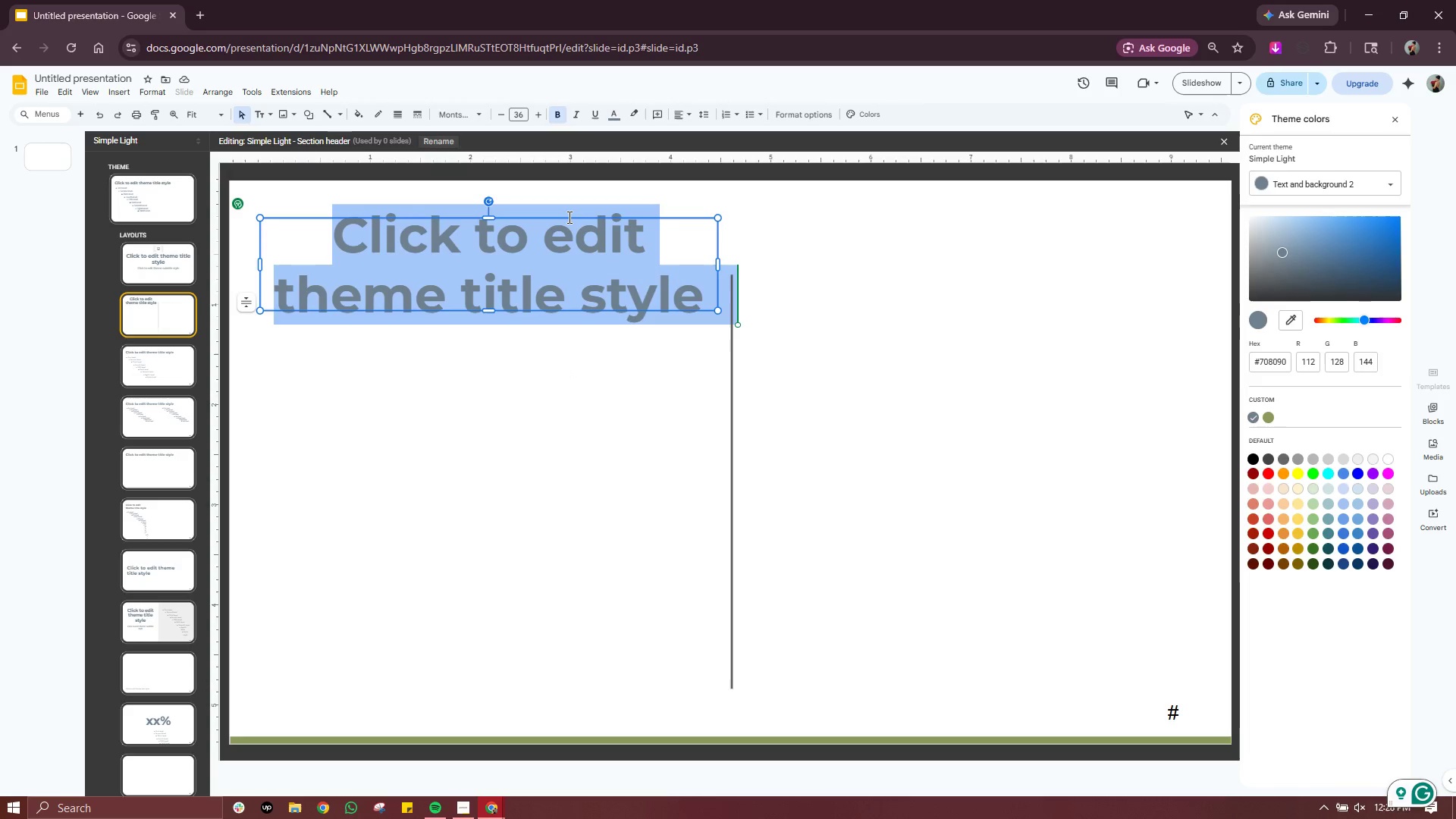 
left_click_drag(start_coordinate=[568, 217], to_coordinate=[563, 255])
 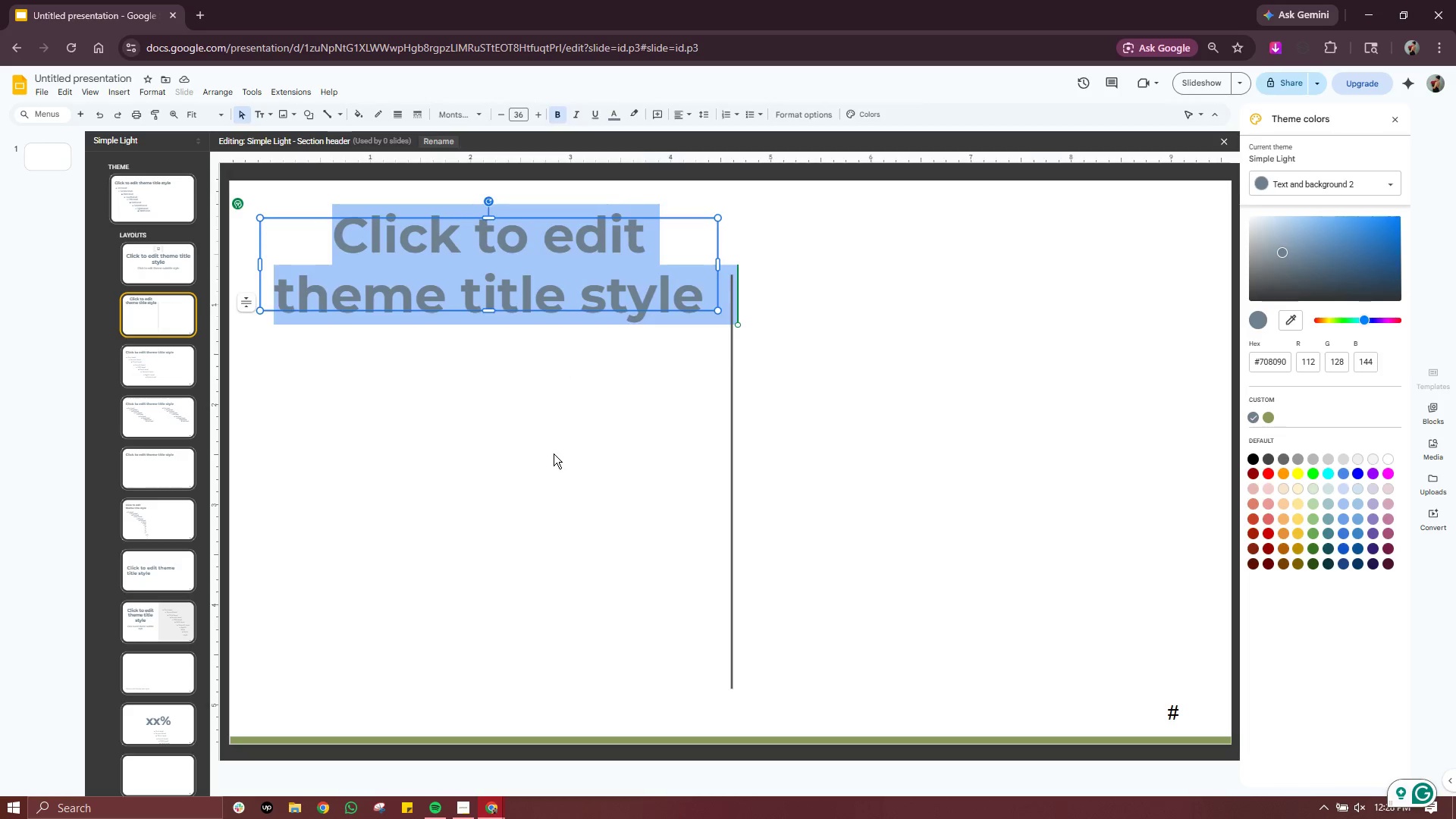 
left_click([554, 453])
 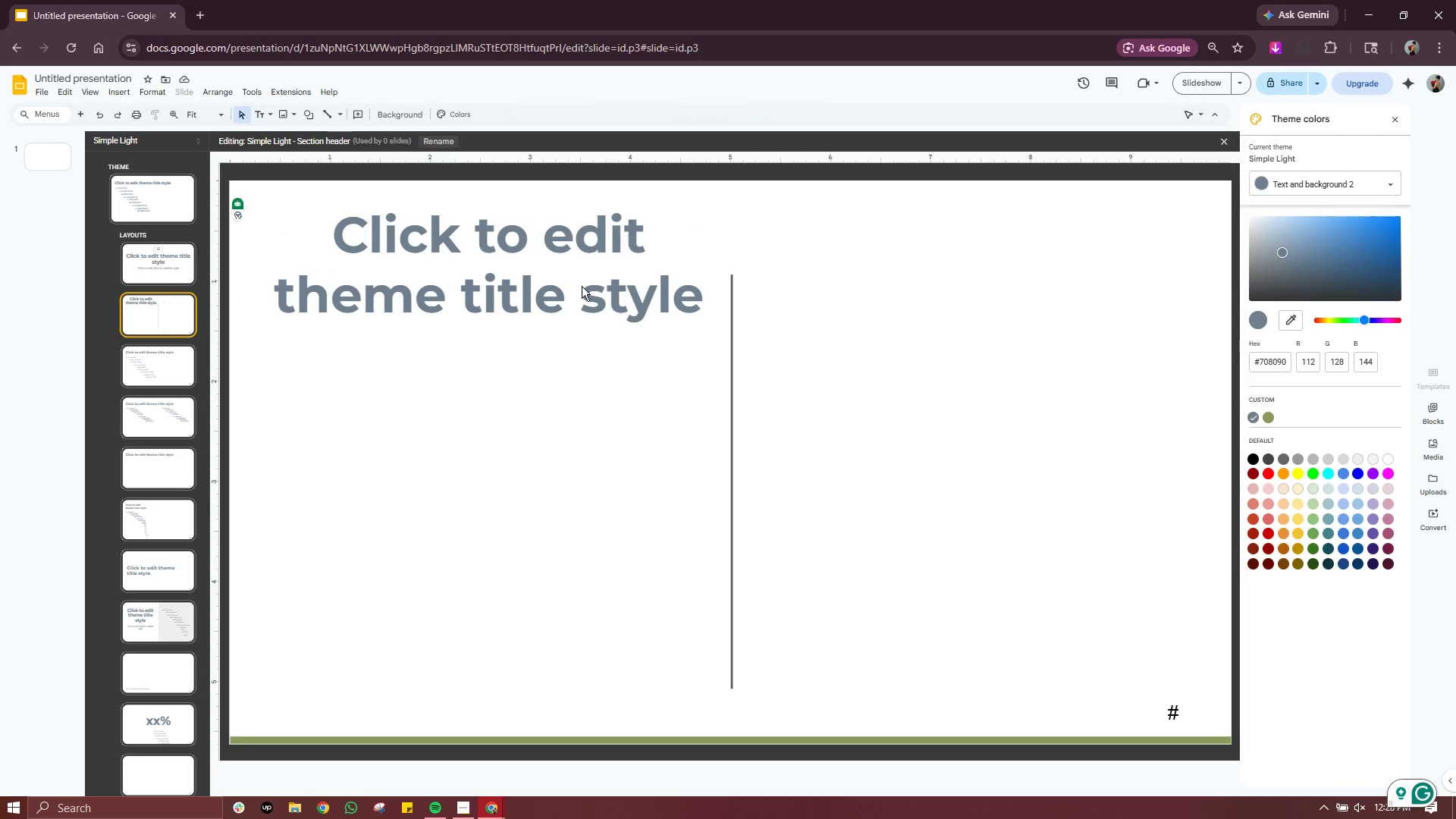 
left_click([582, 284])
 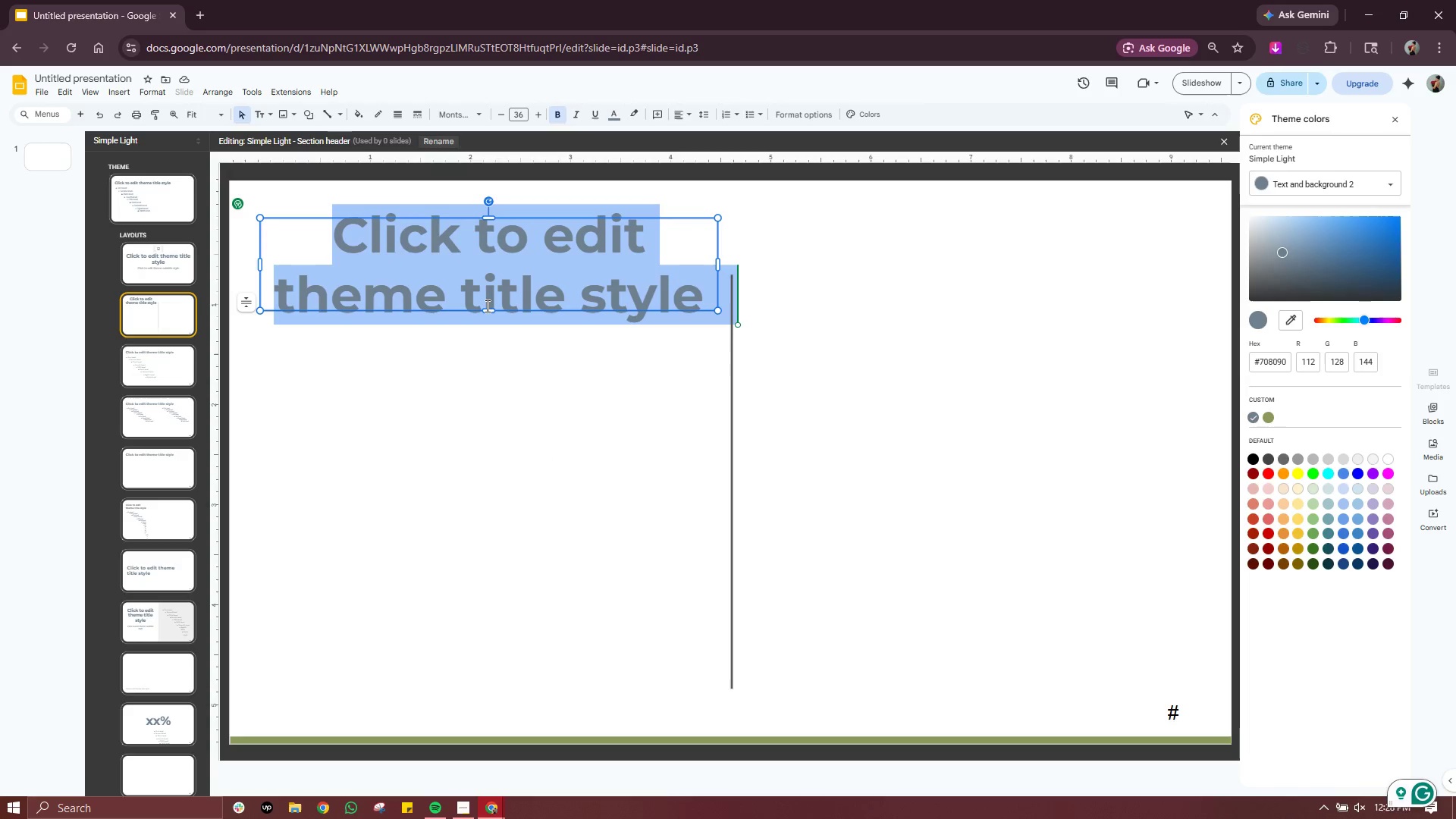 
left_click_drag(start_coordinate=[486, 309], to_coordinate=[486, 329])
 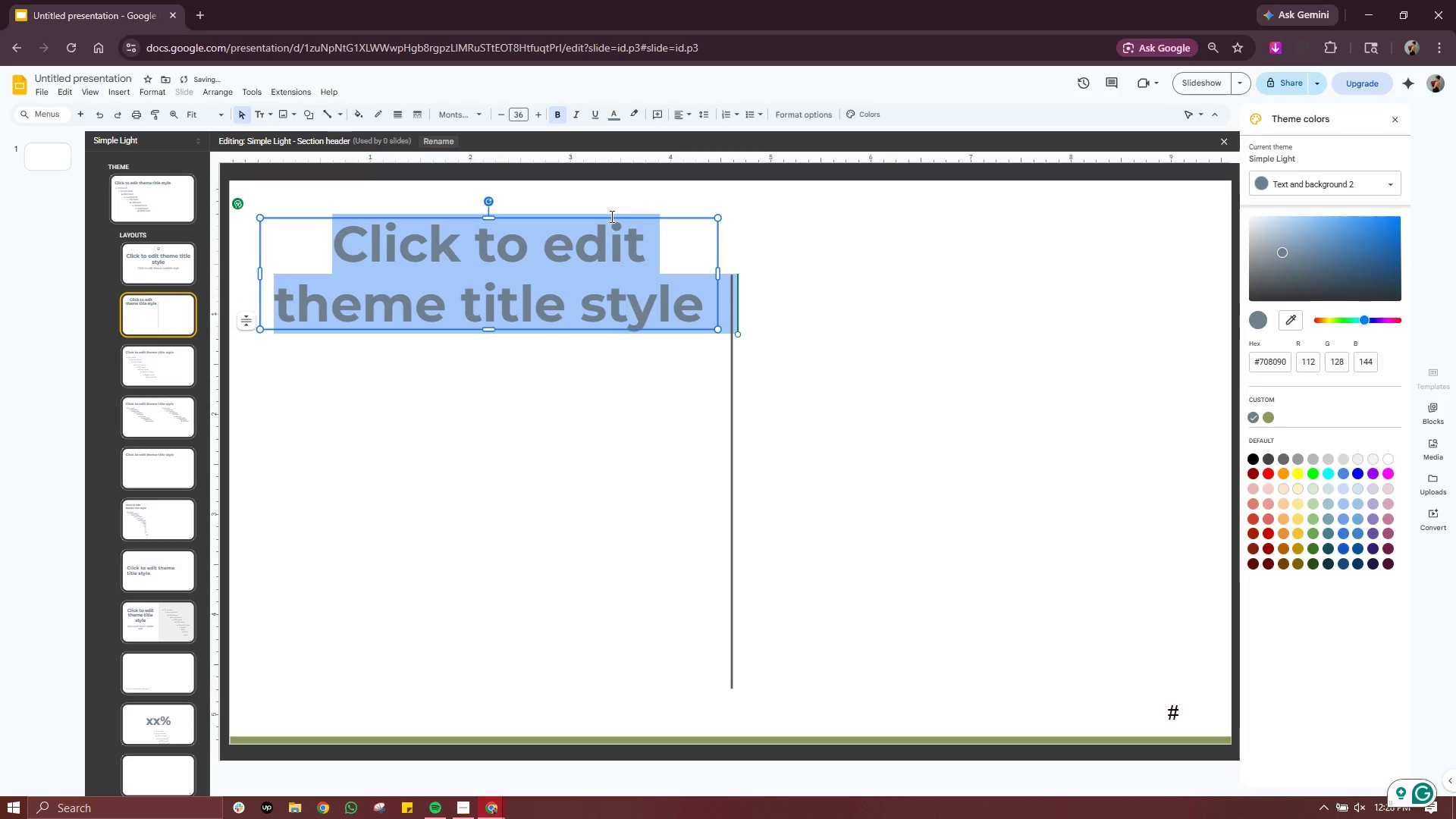 
left_click([610, 216])
 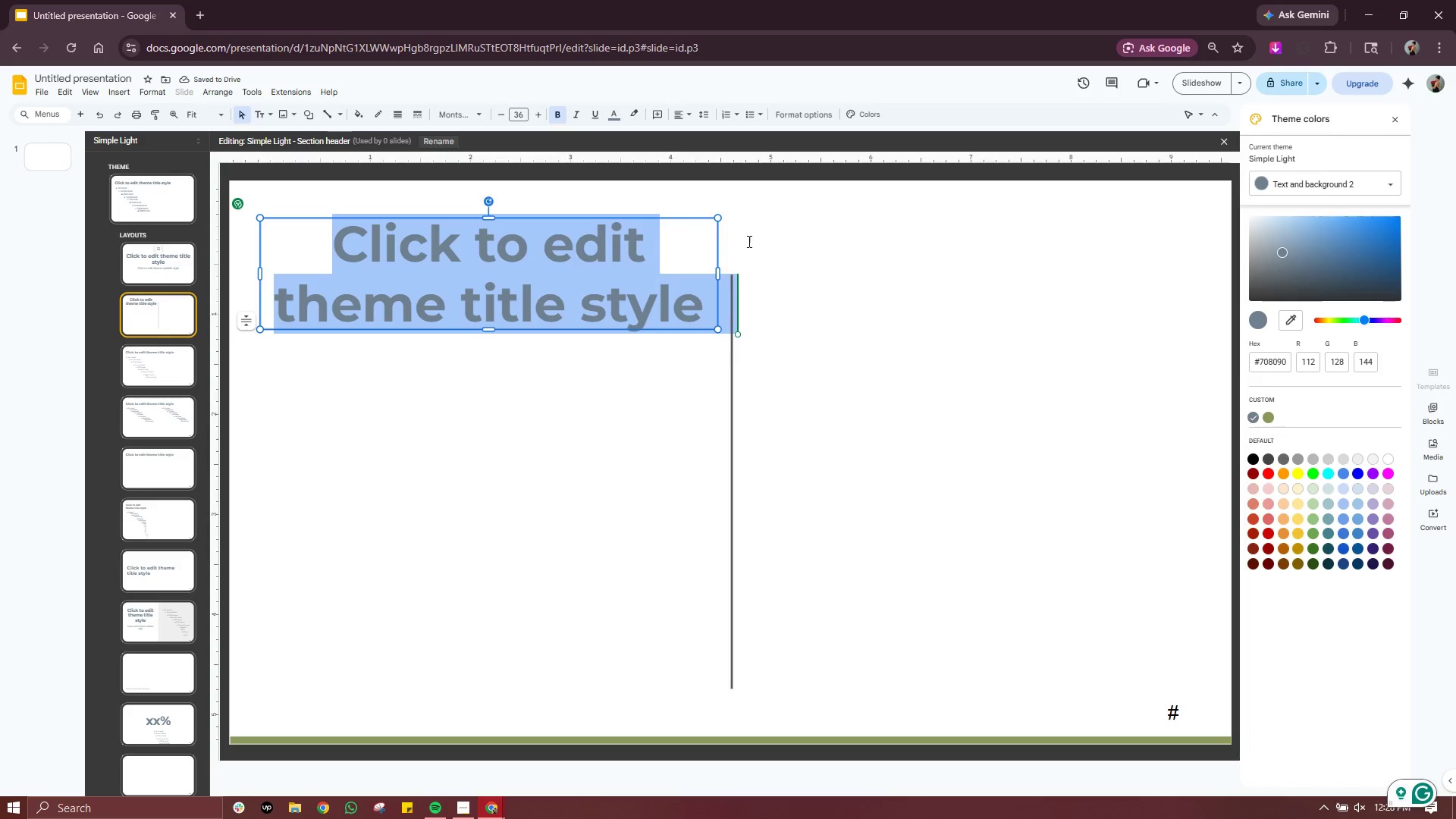 
left_click([833, 268])
 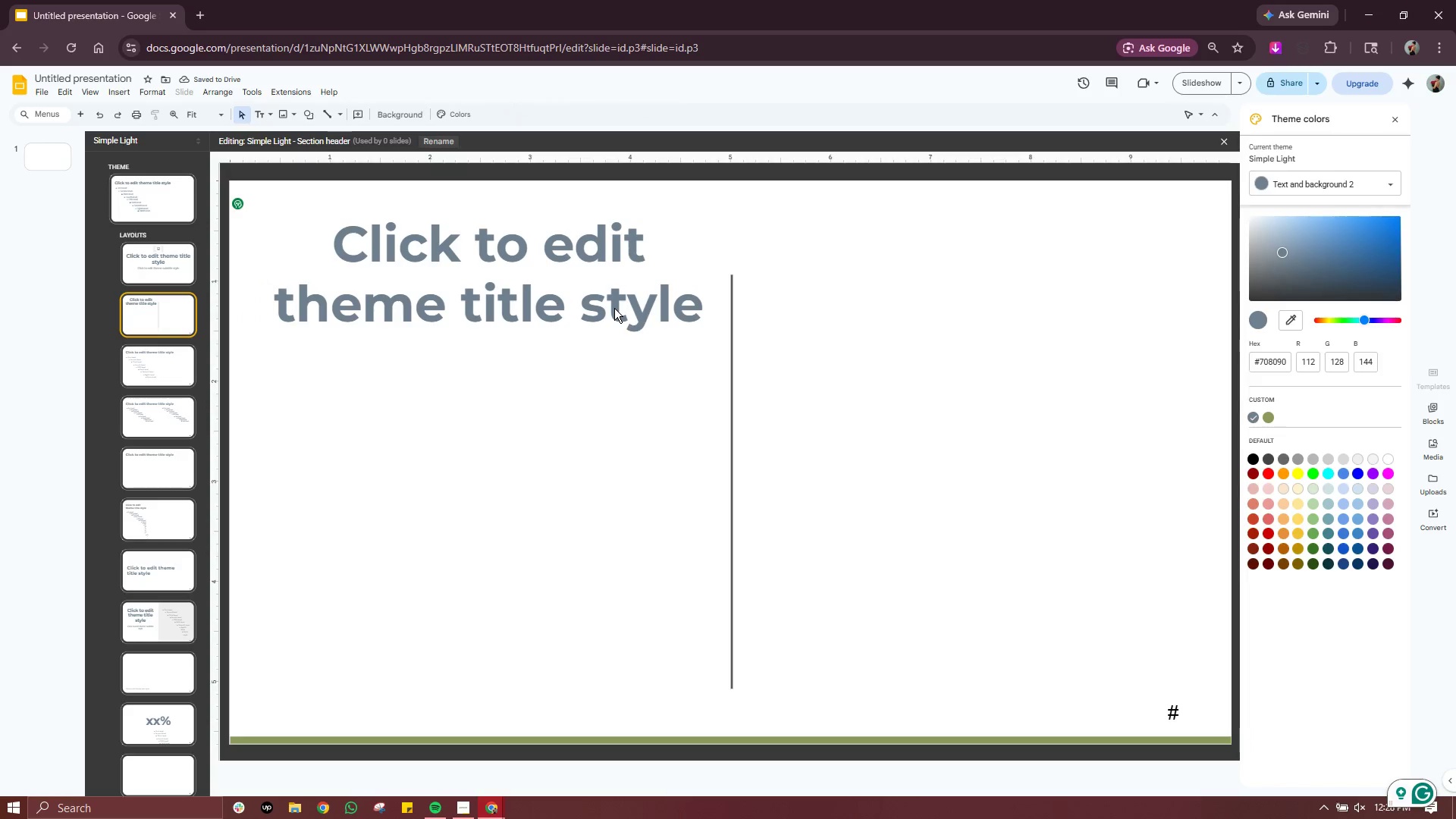 
left_click([614, 308])
 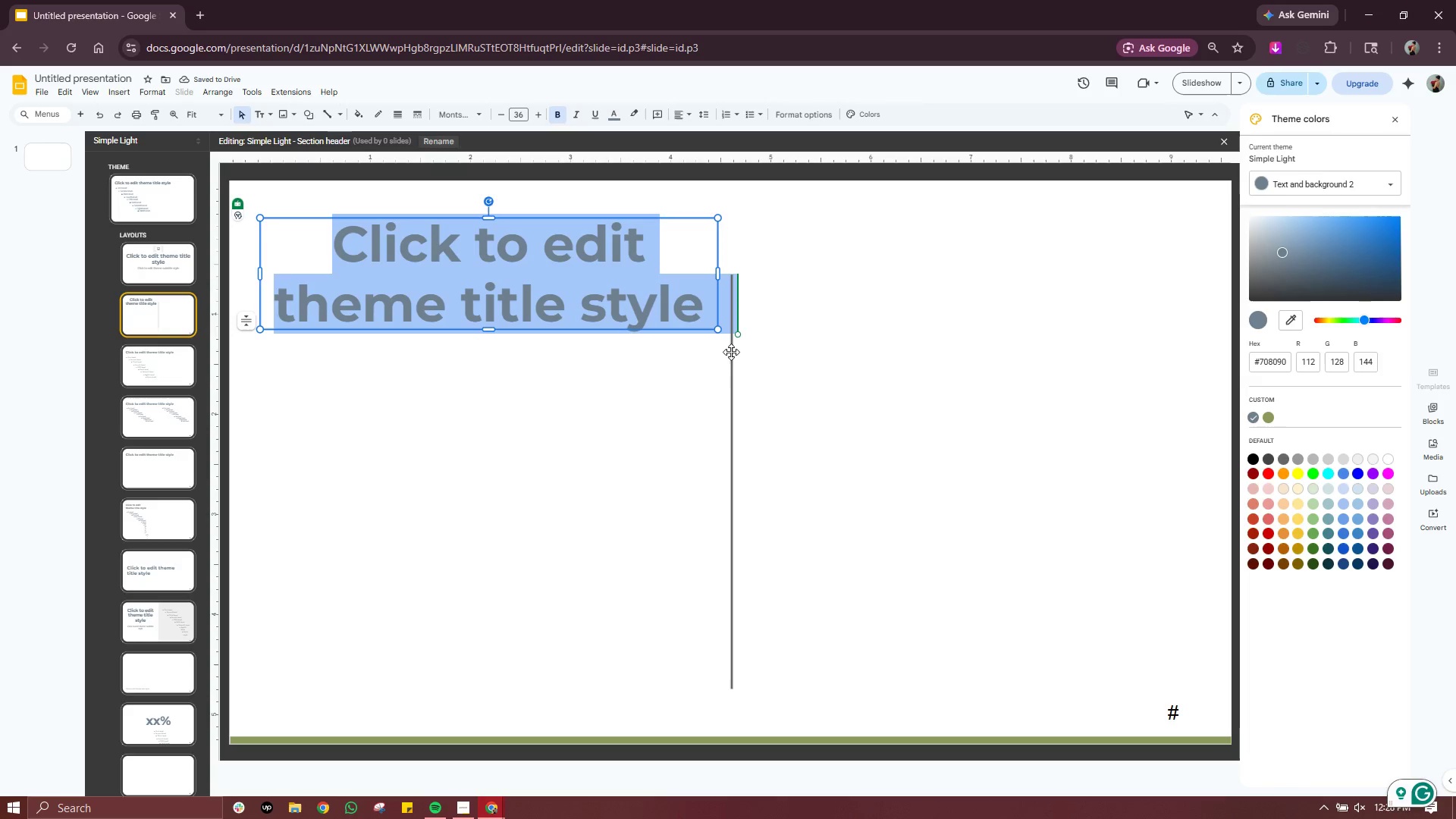 
left_click([731, 354])
 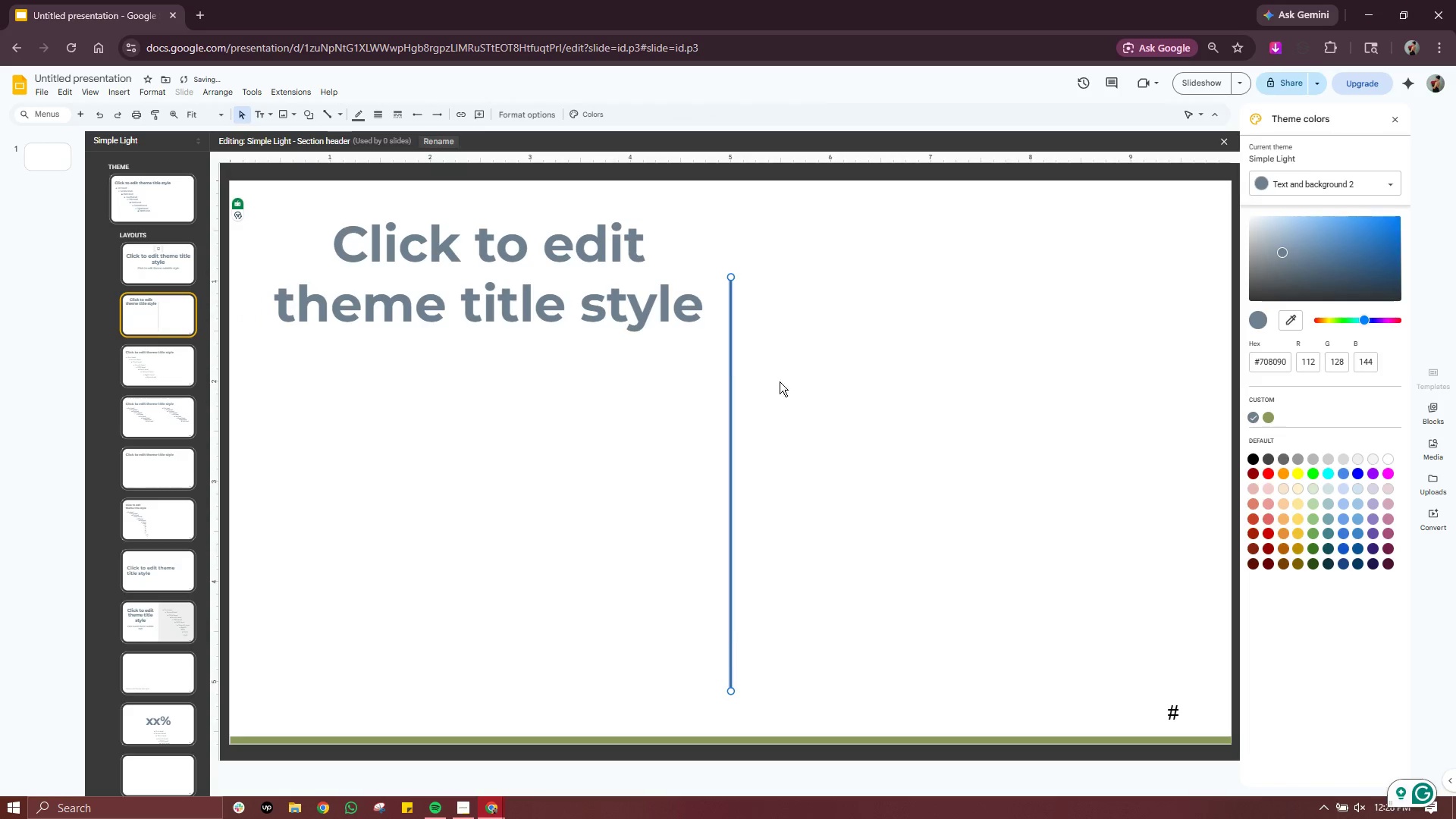 
double_click([546, 276])
 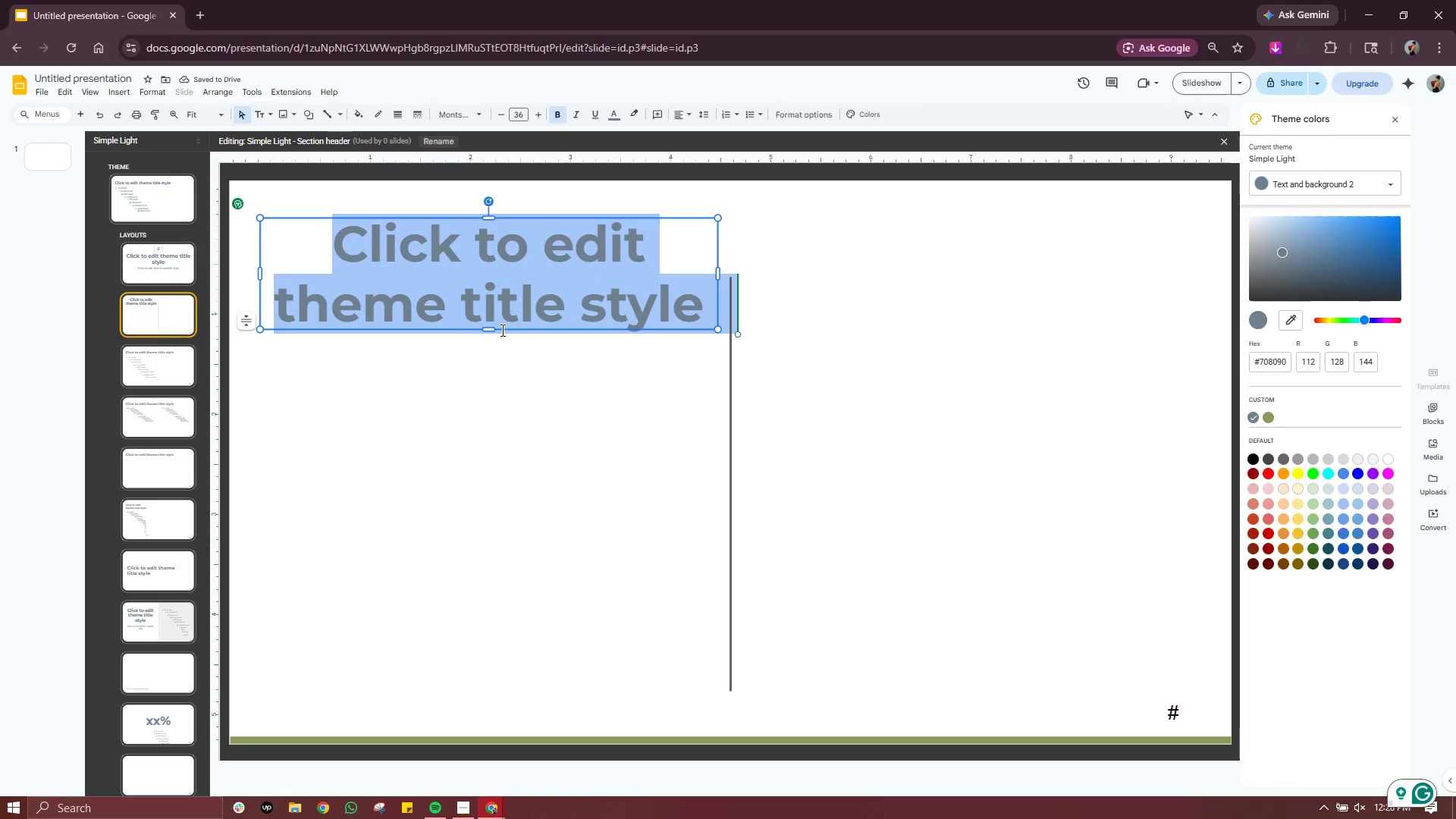 
left_click_drag(start_coordinate=[485, 329], to_coordinate=[483, 363])
 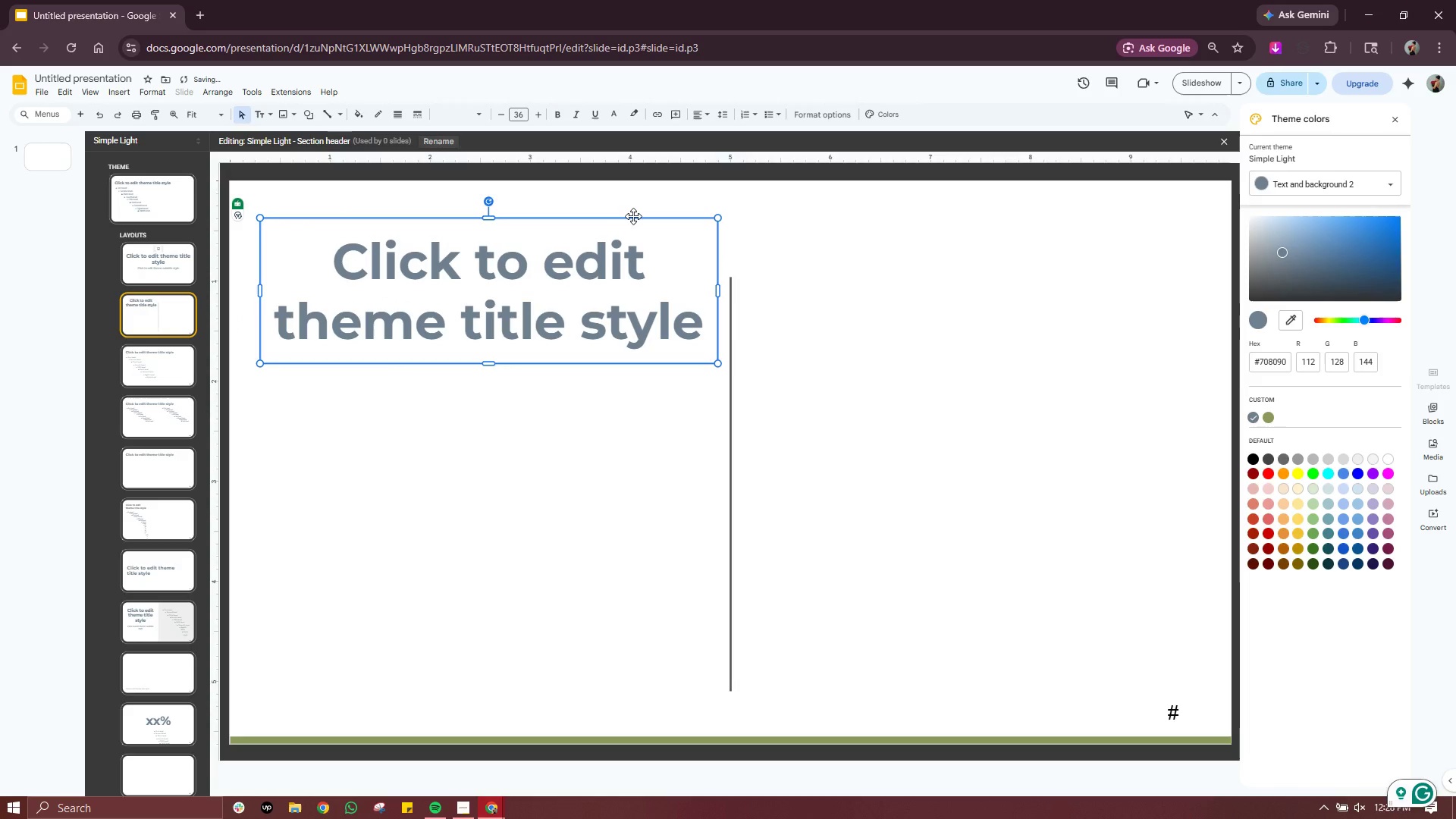 
left_click_drag(start_coordinate=[633, 216], to_coordinate=[625, 228])
 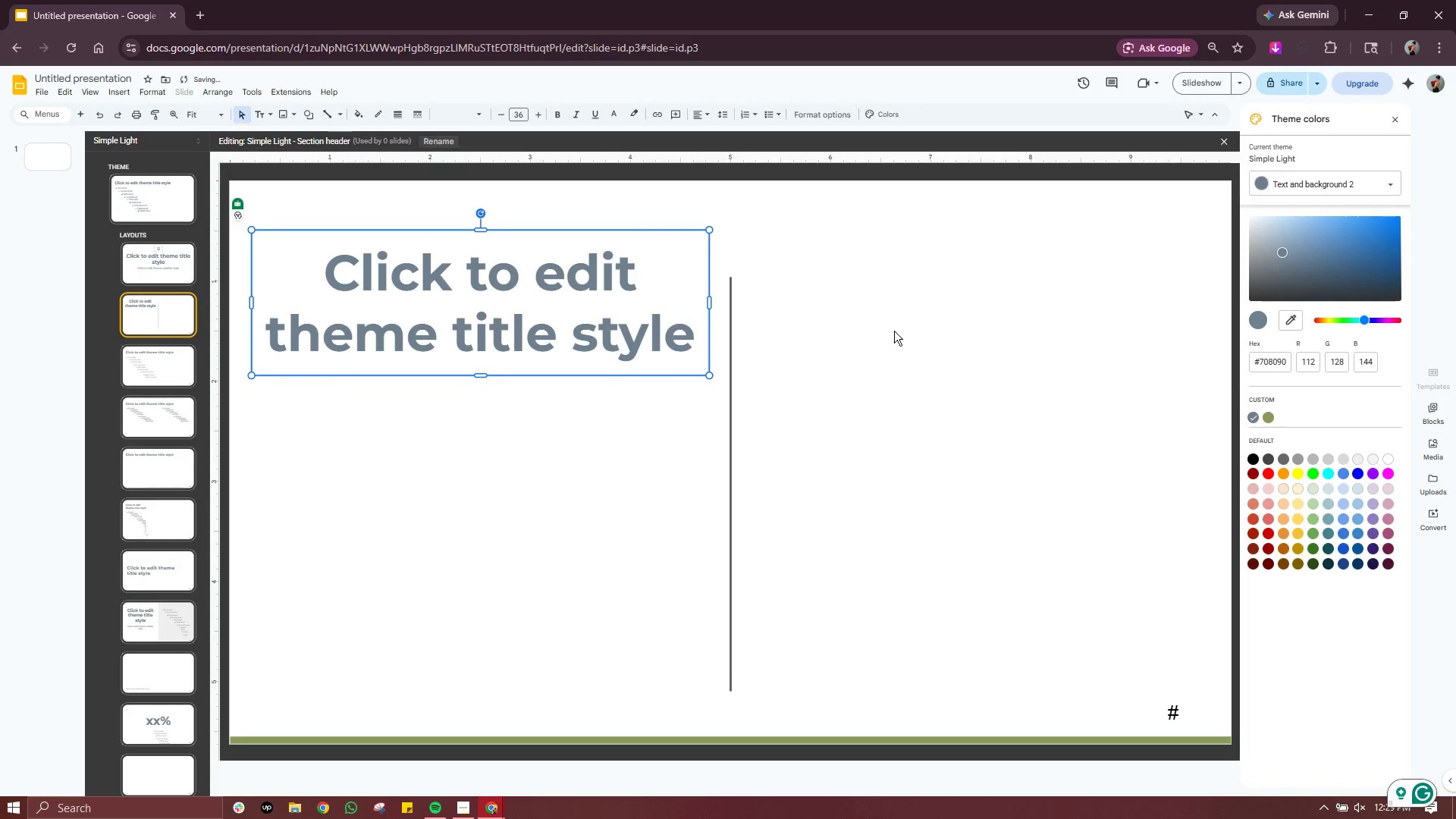 
left_click([900, 331])
 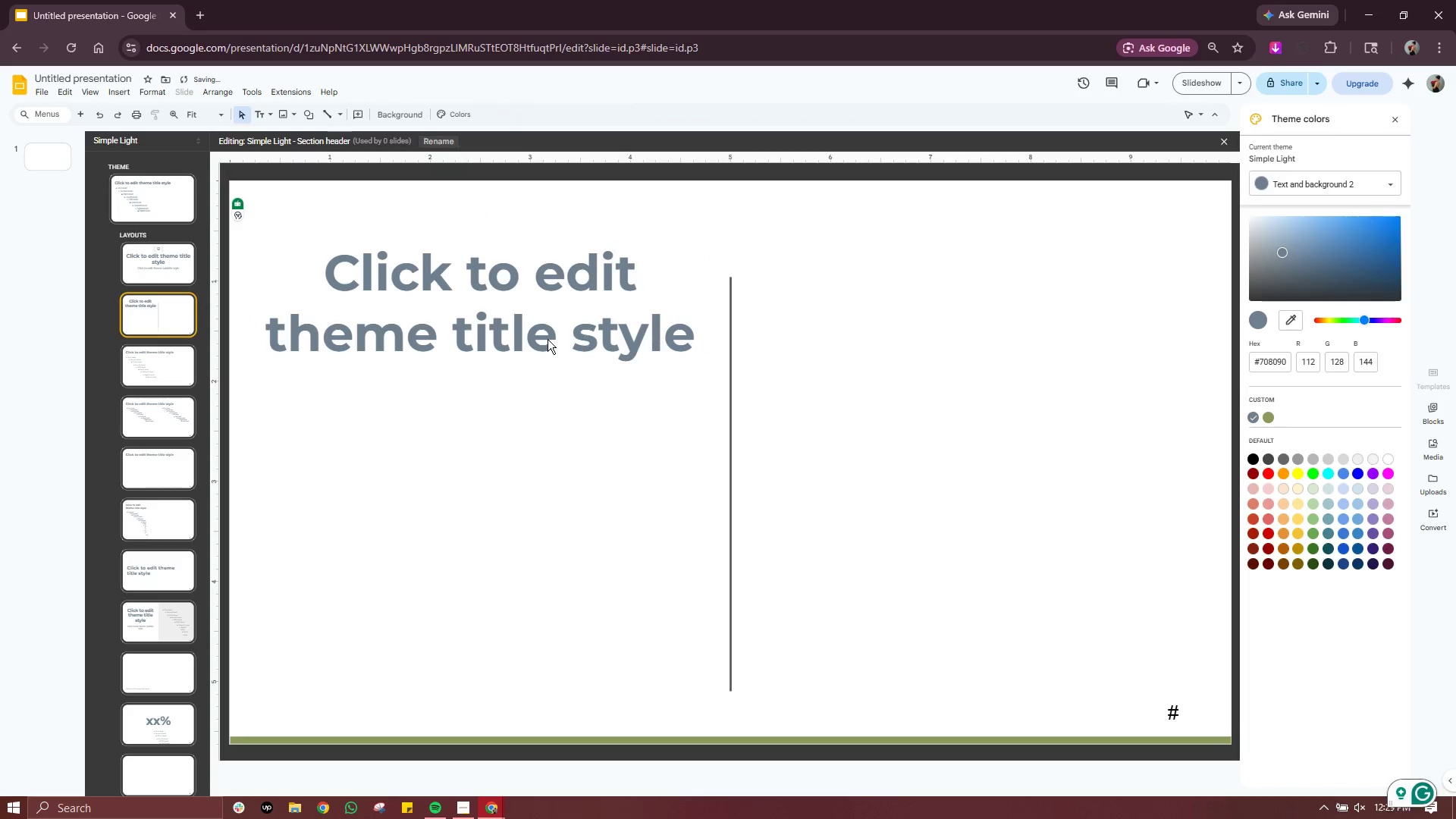 
left_click([547, 339])
 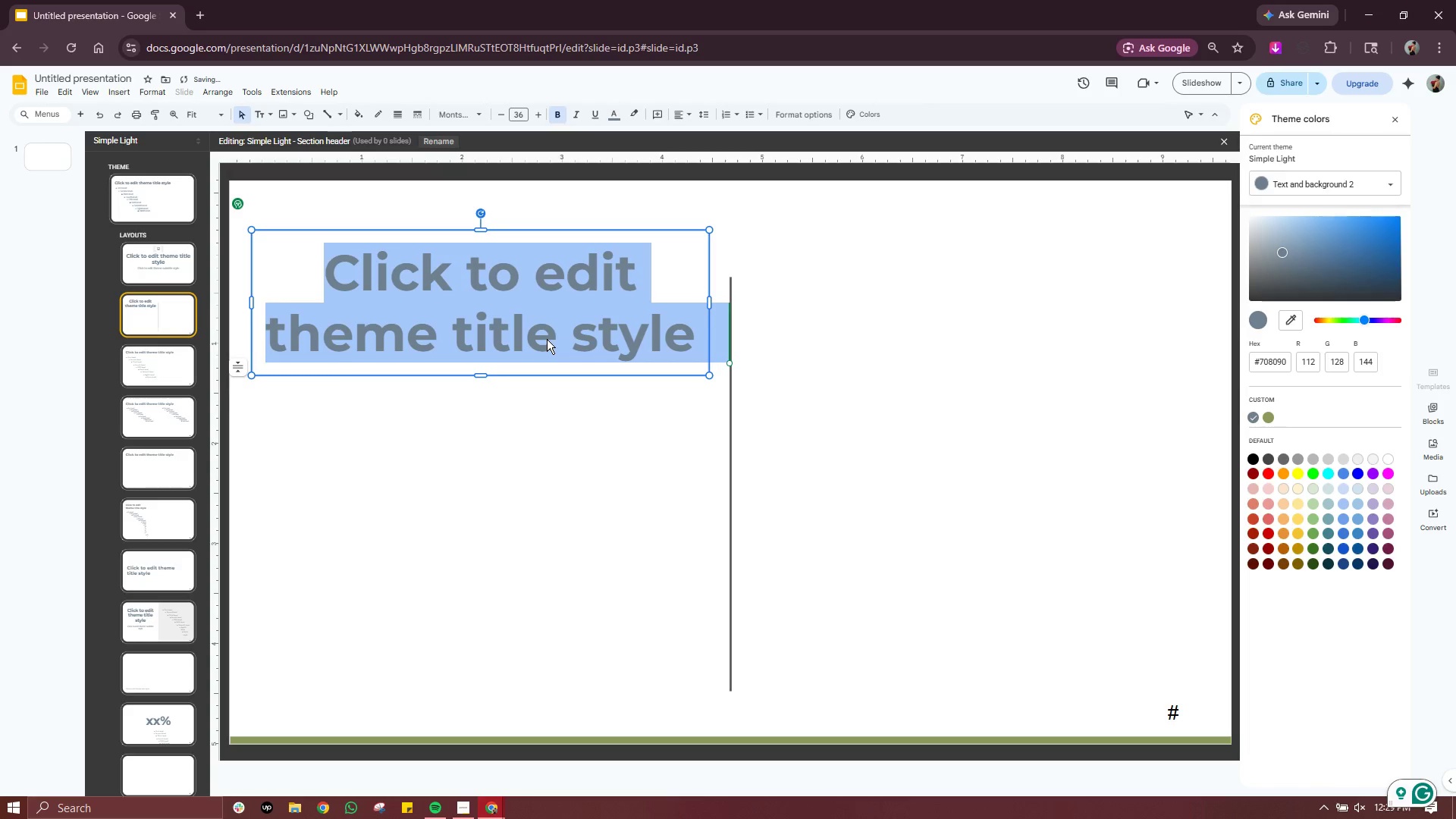 
key(Control+ControlLeft)
 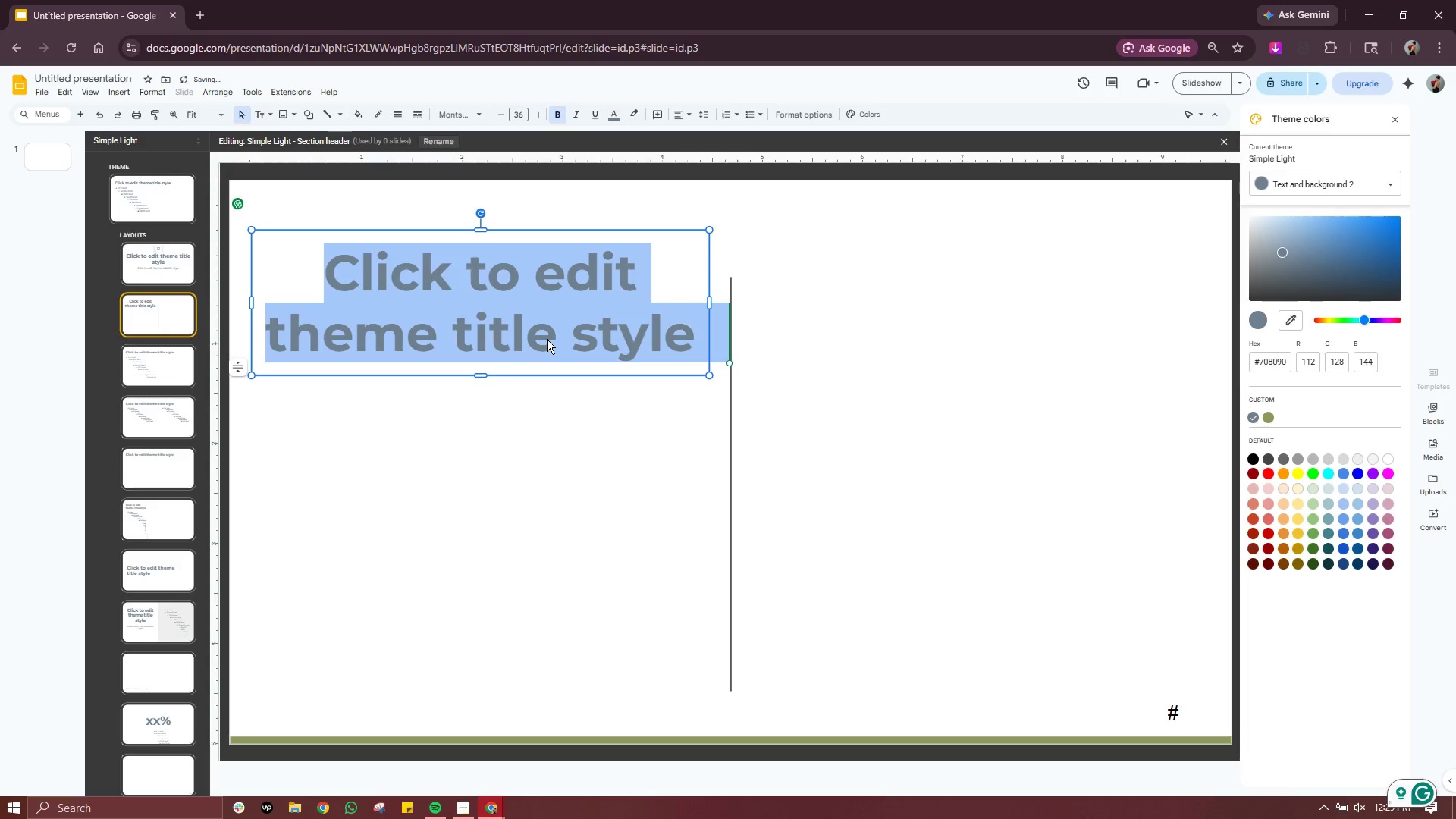 
key(Control+C)
 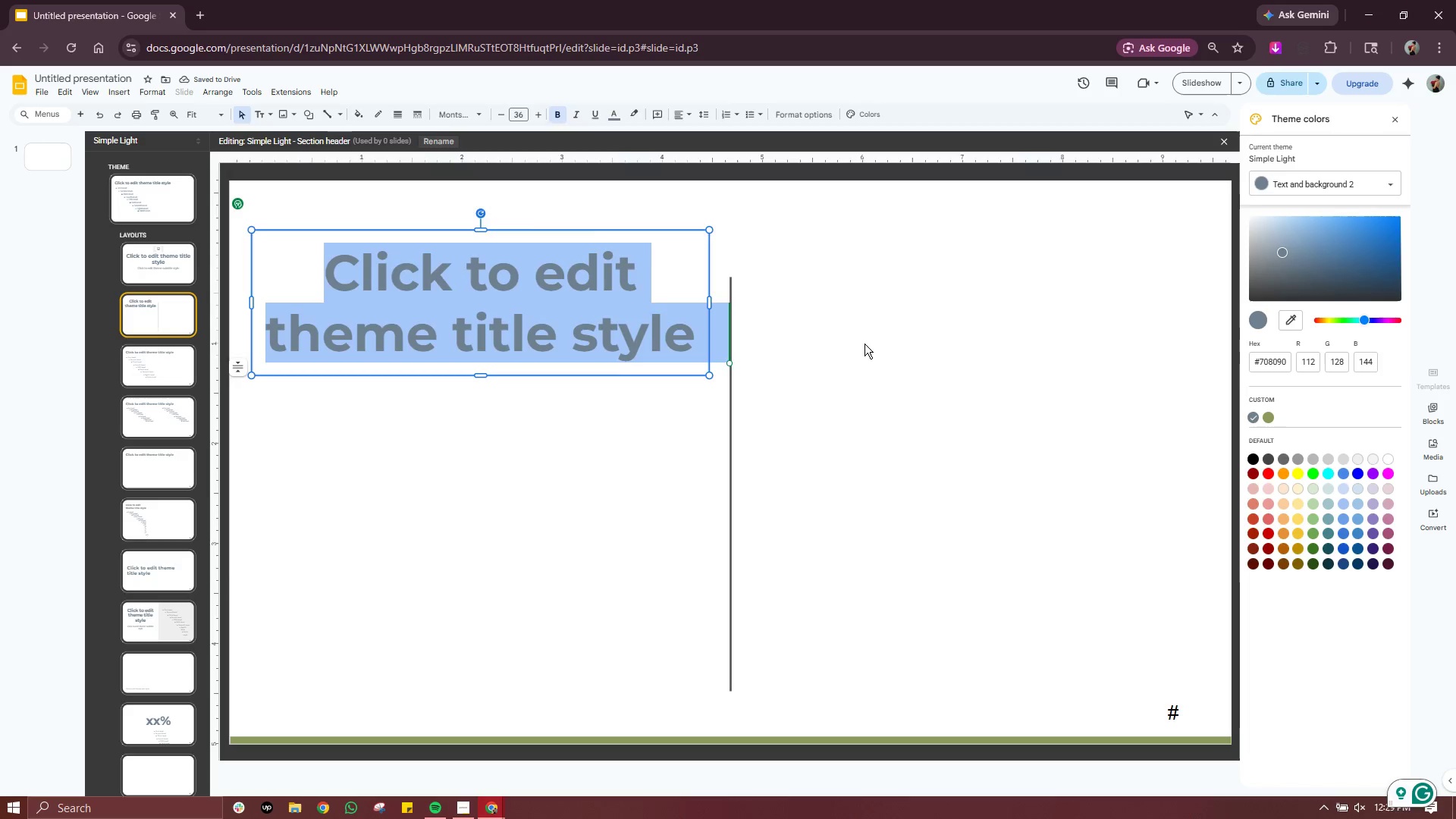 
left_click([865, 344])
 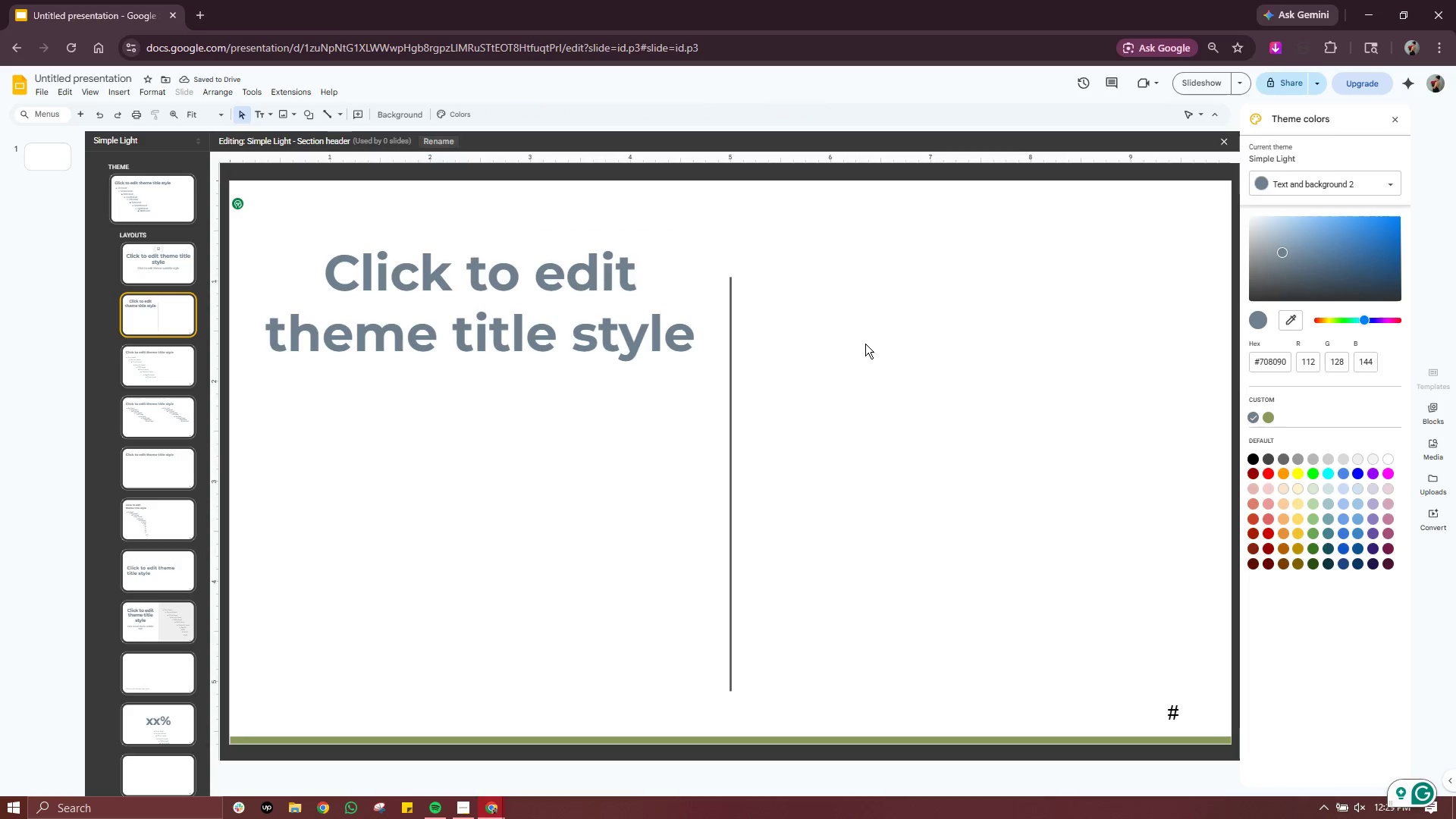 
key(Control+ControlLeft)
 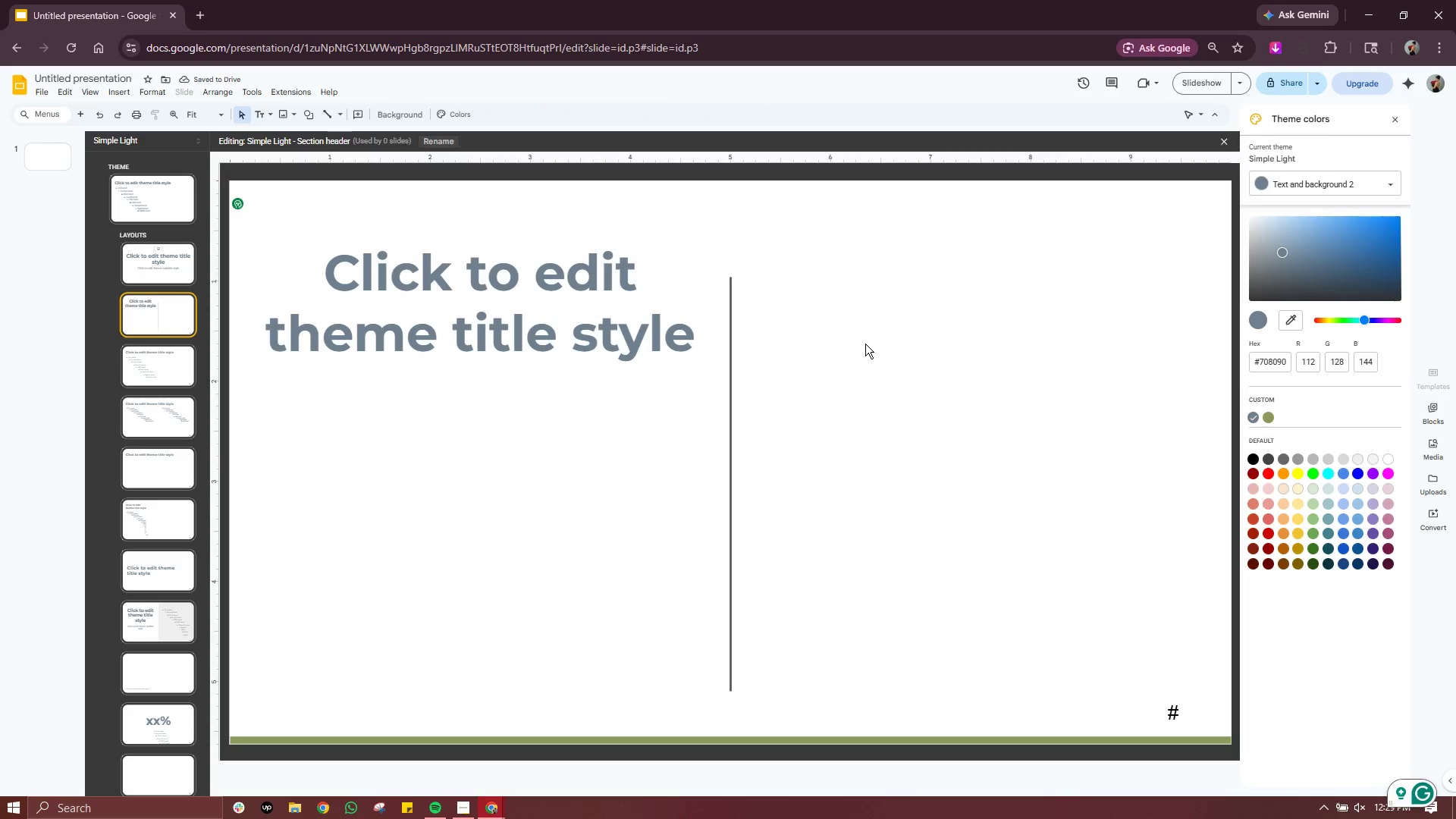 
key(Control+V)
 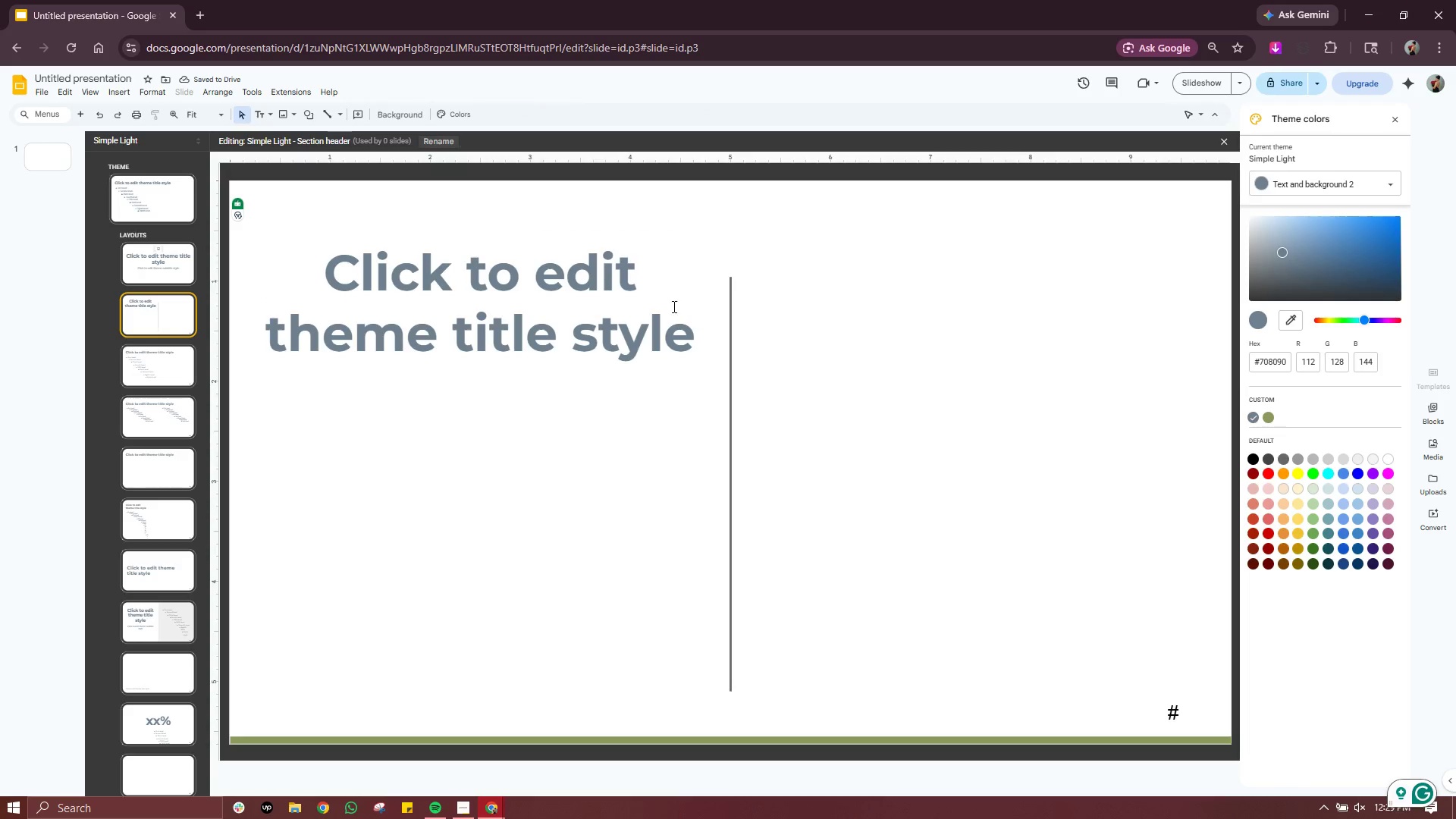 
left_click([652, 287])
 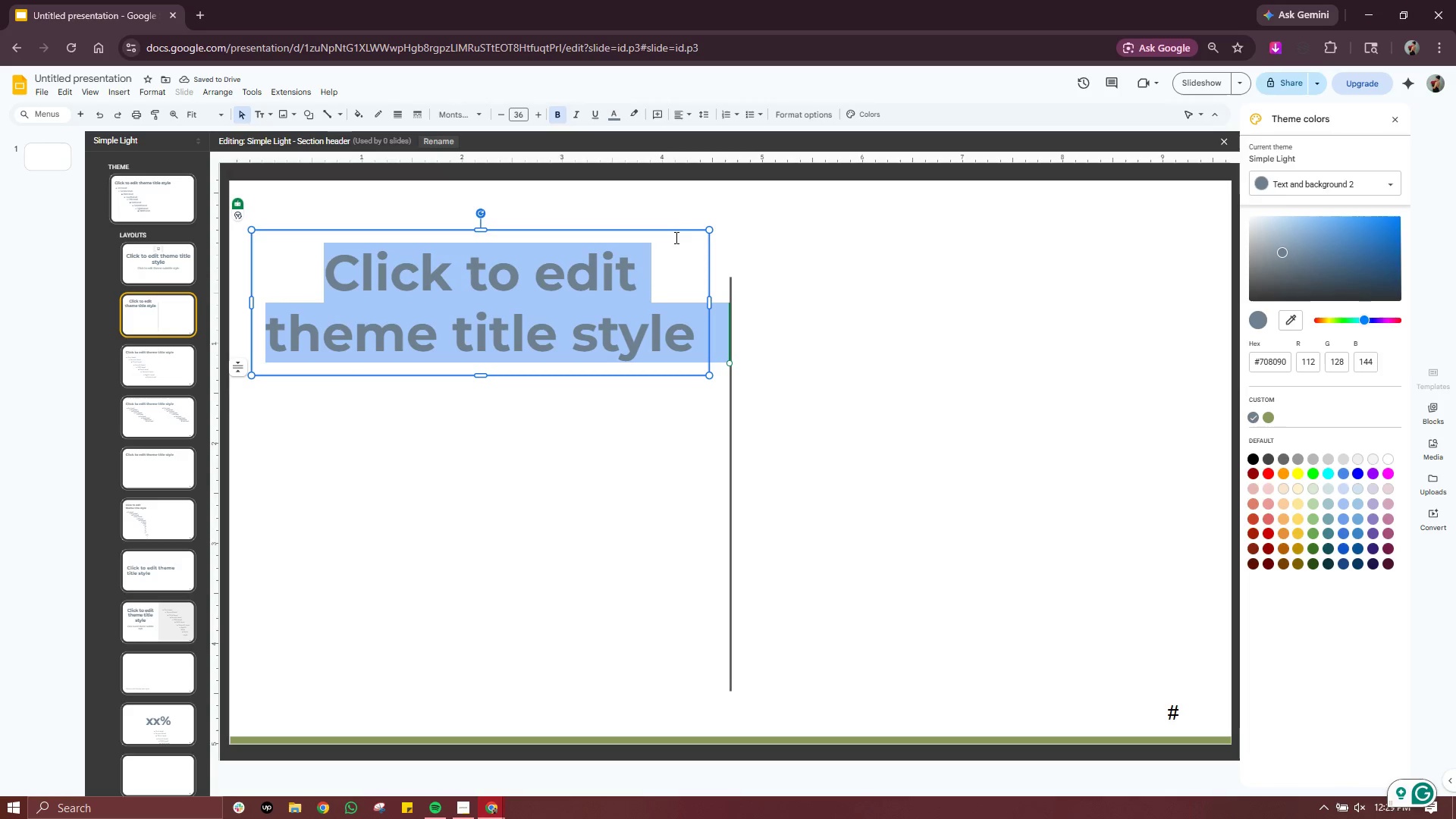 
left_click([679, 227])
 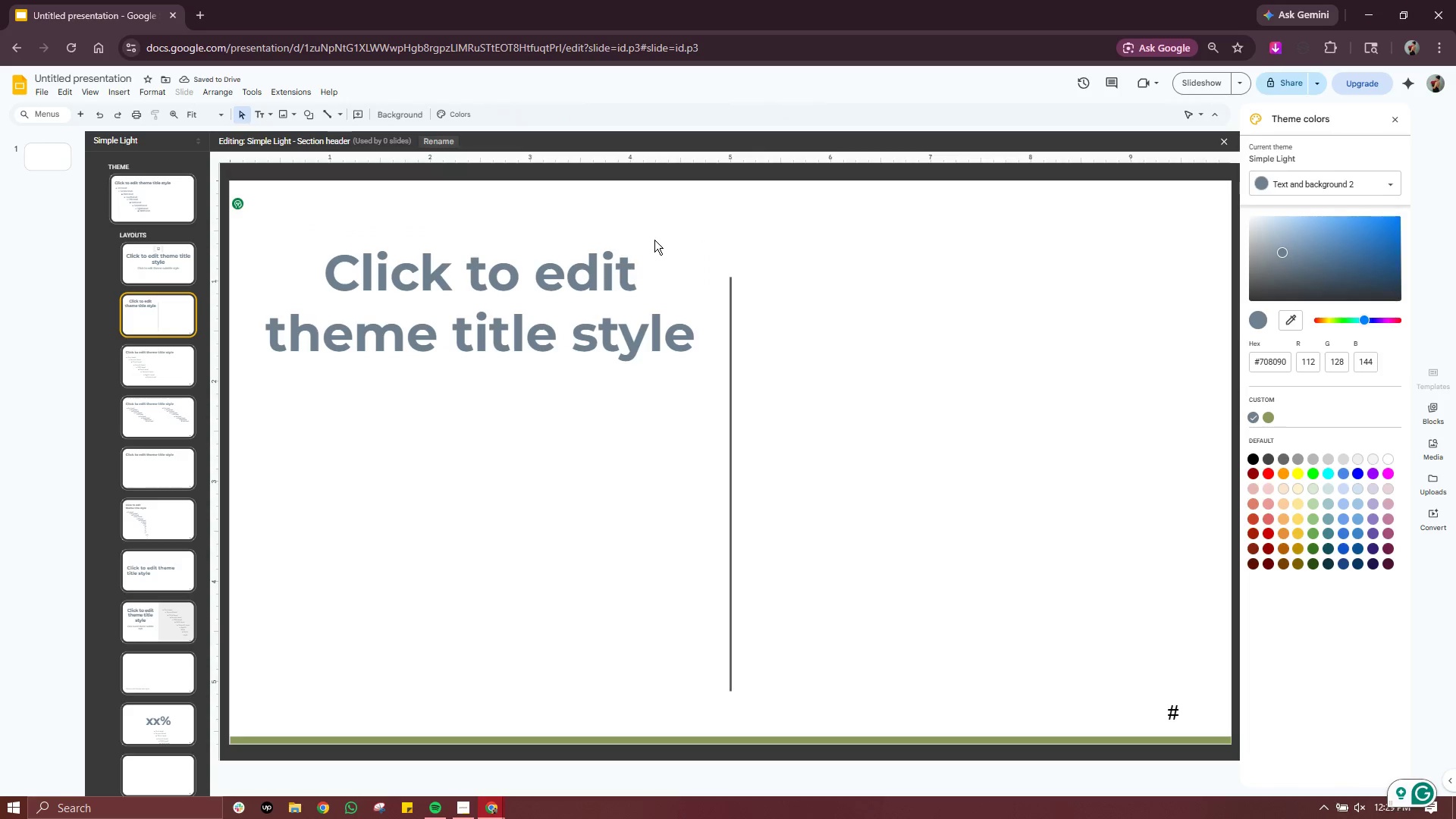 
left_click([654, 240])
 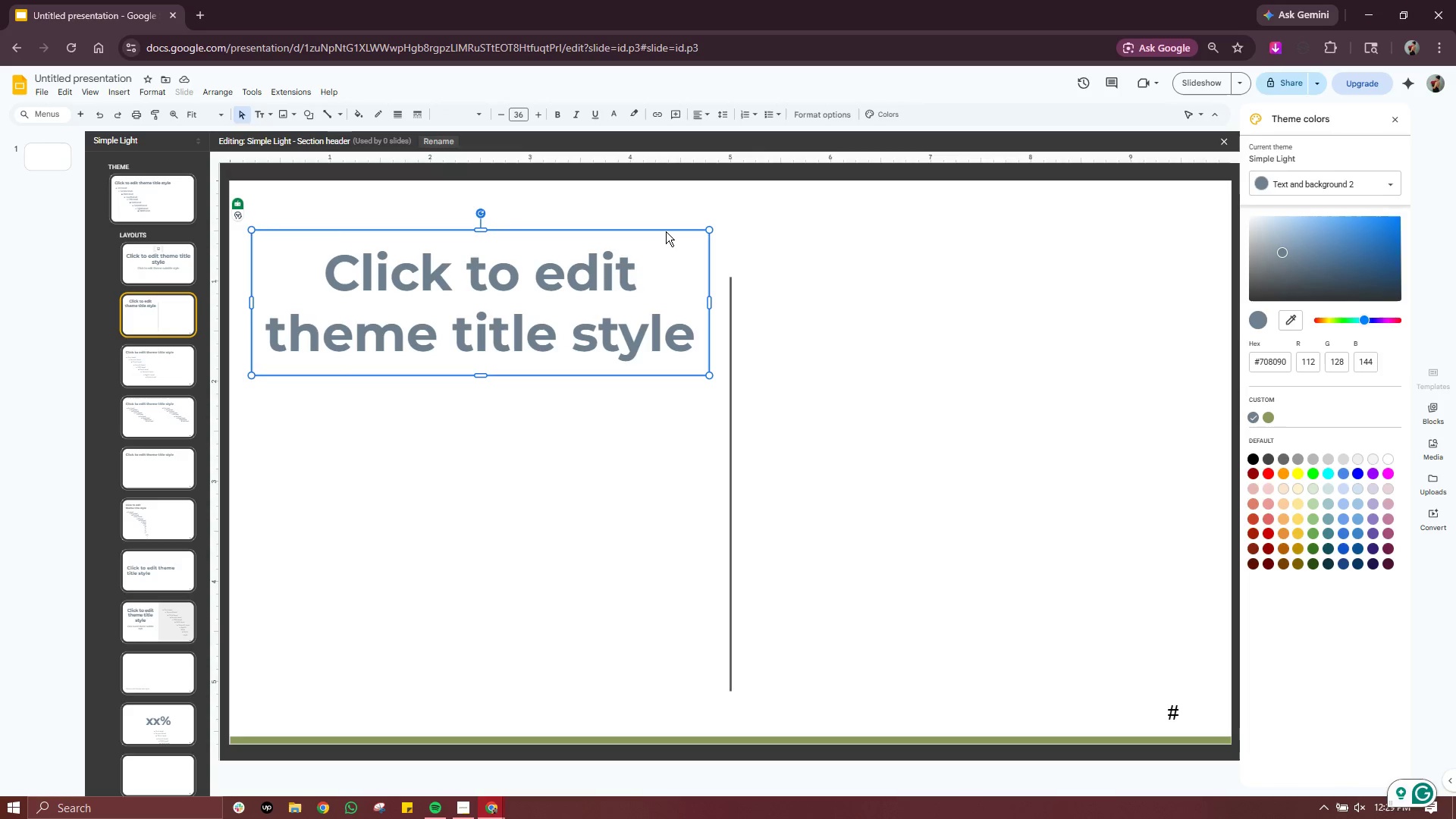 
key(Control+C)
 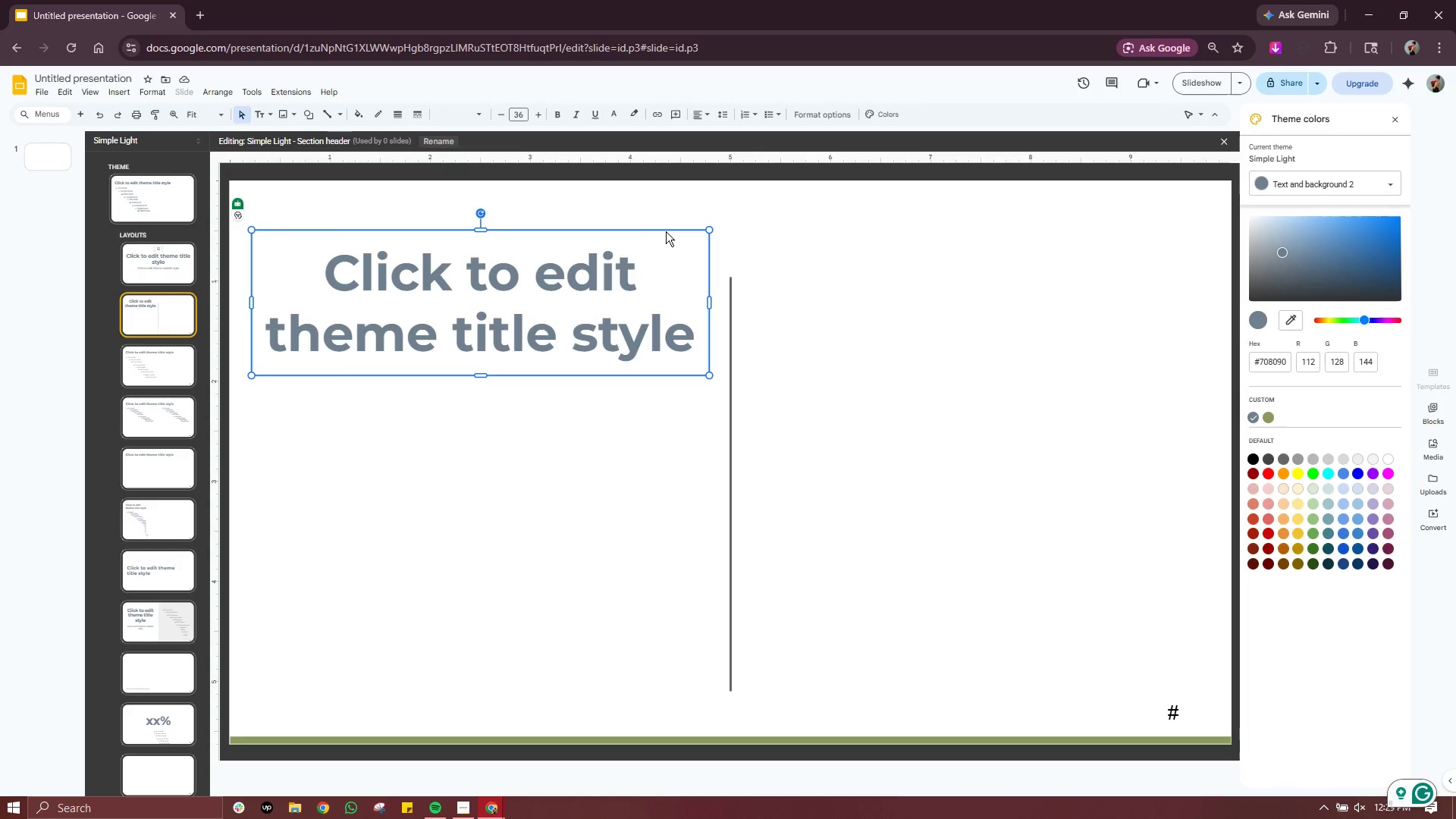 
key(Control+V)
 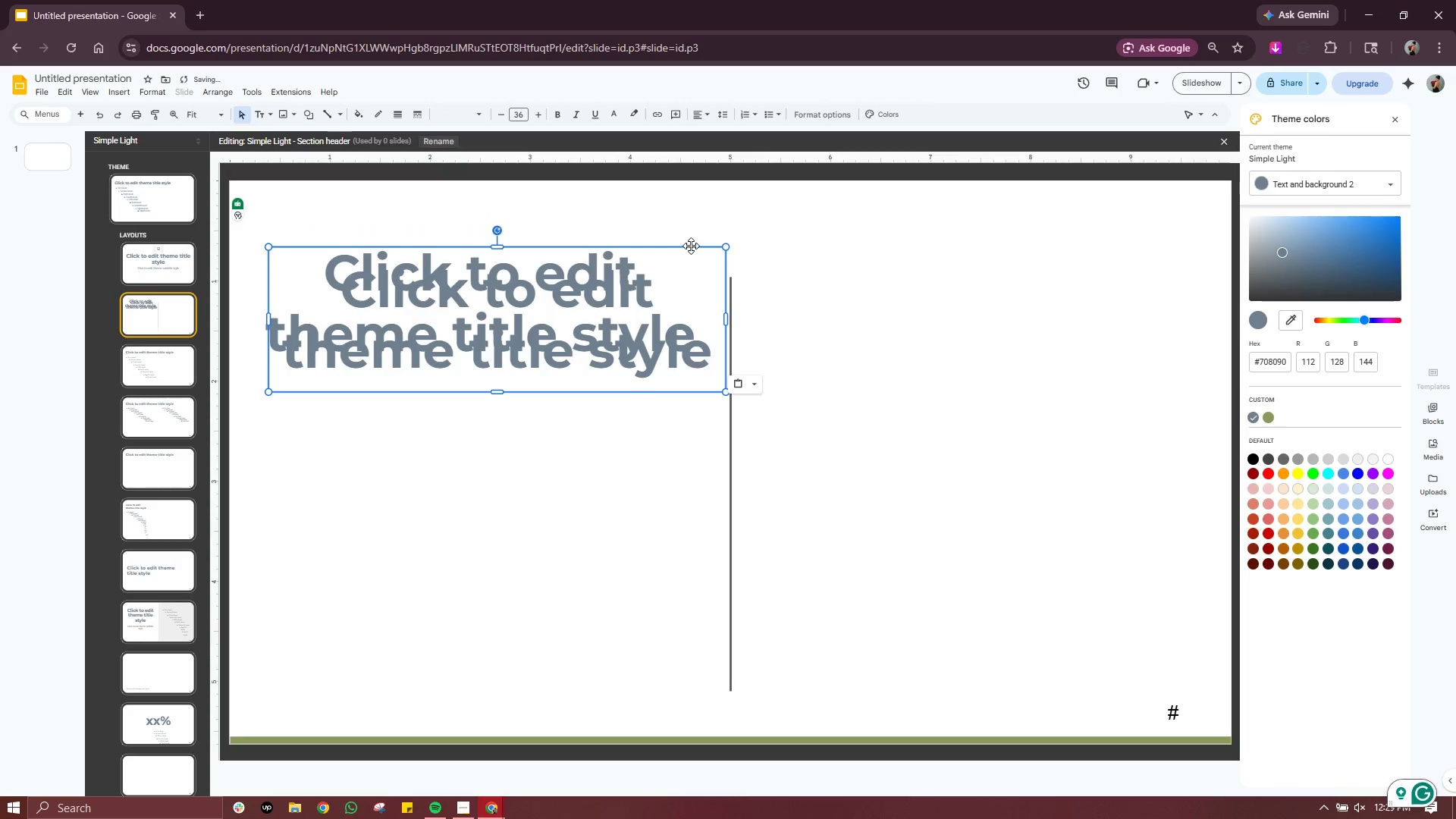 
left_click_drag(start_coordinate=[691, 246], to_coordinate=[1173, 234])
 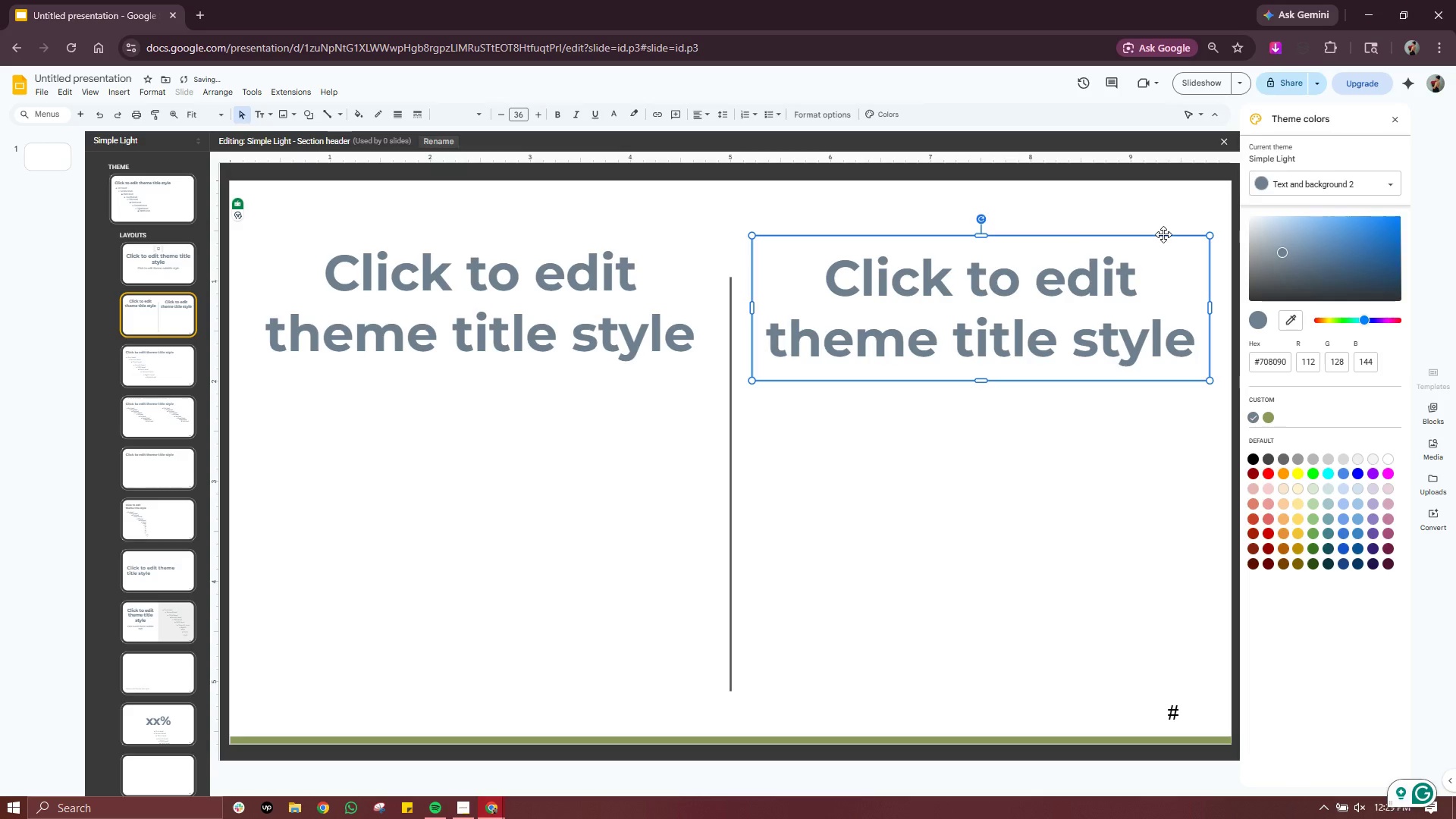 
left_click_drag(start_coordinate=[1163, 234], to_coordinate=[1163, 228])
 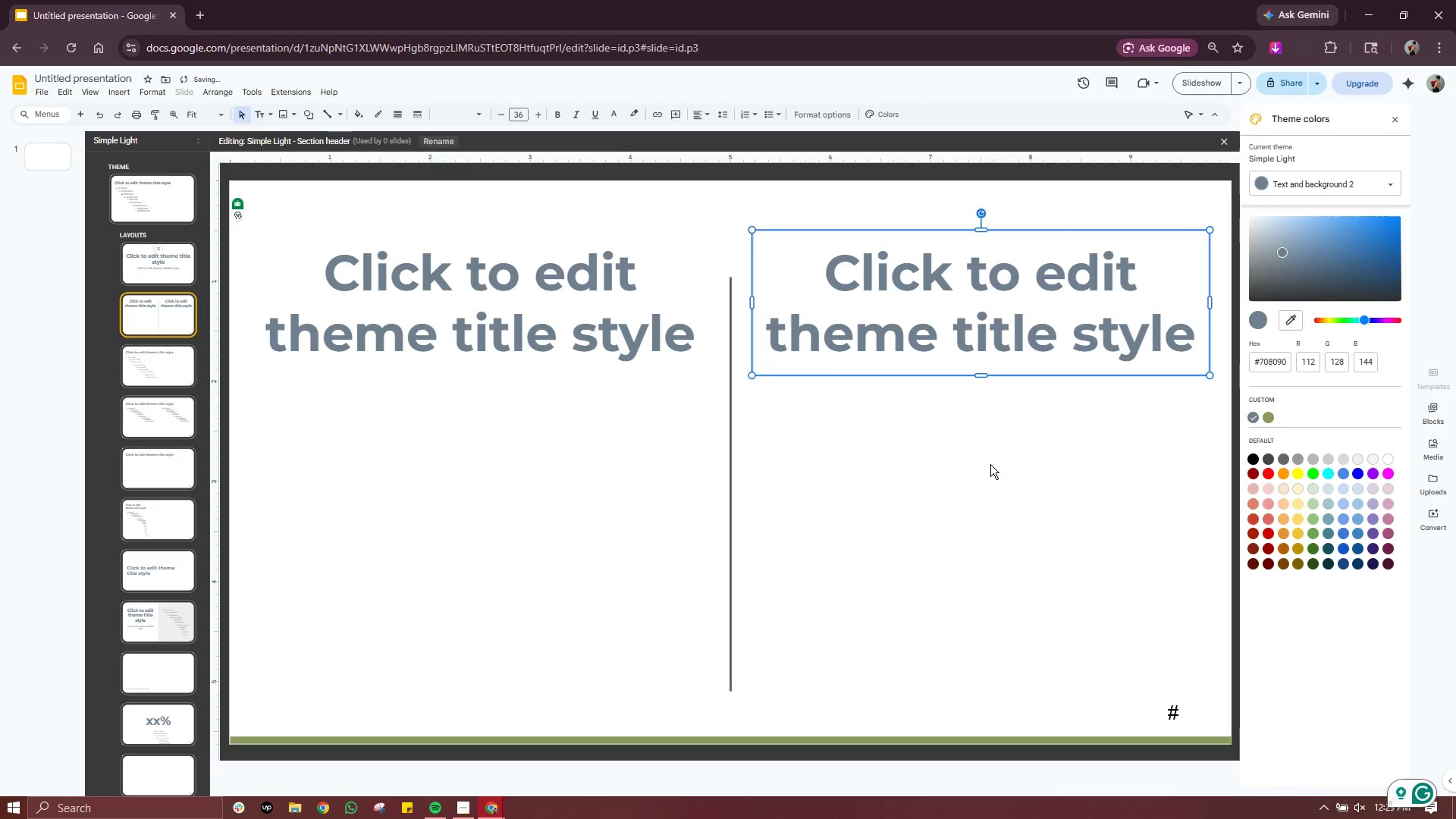 
left_click([990, 465])
 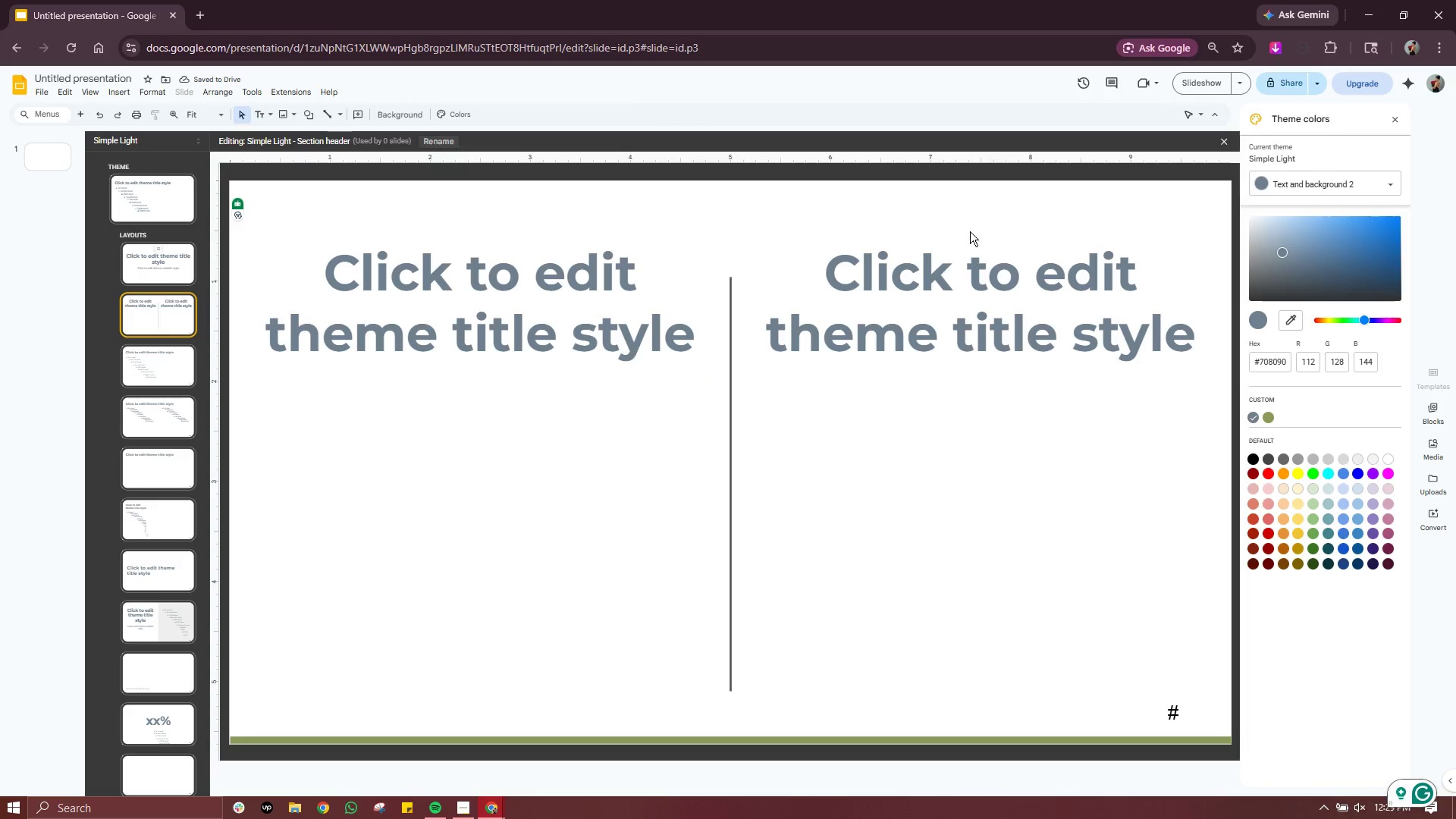 
left_click([952, 252])
 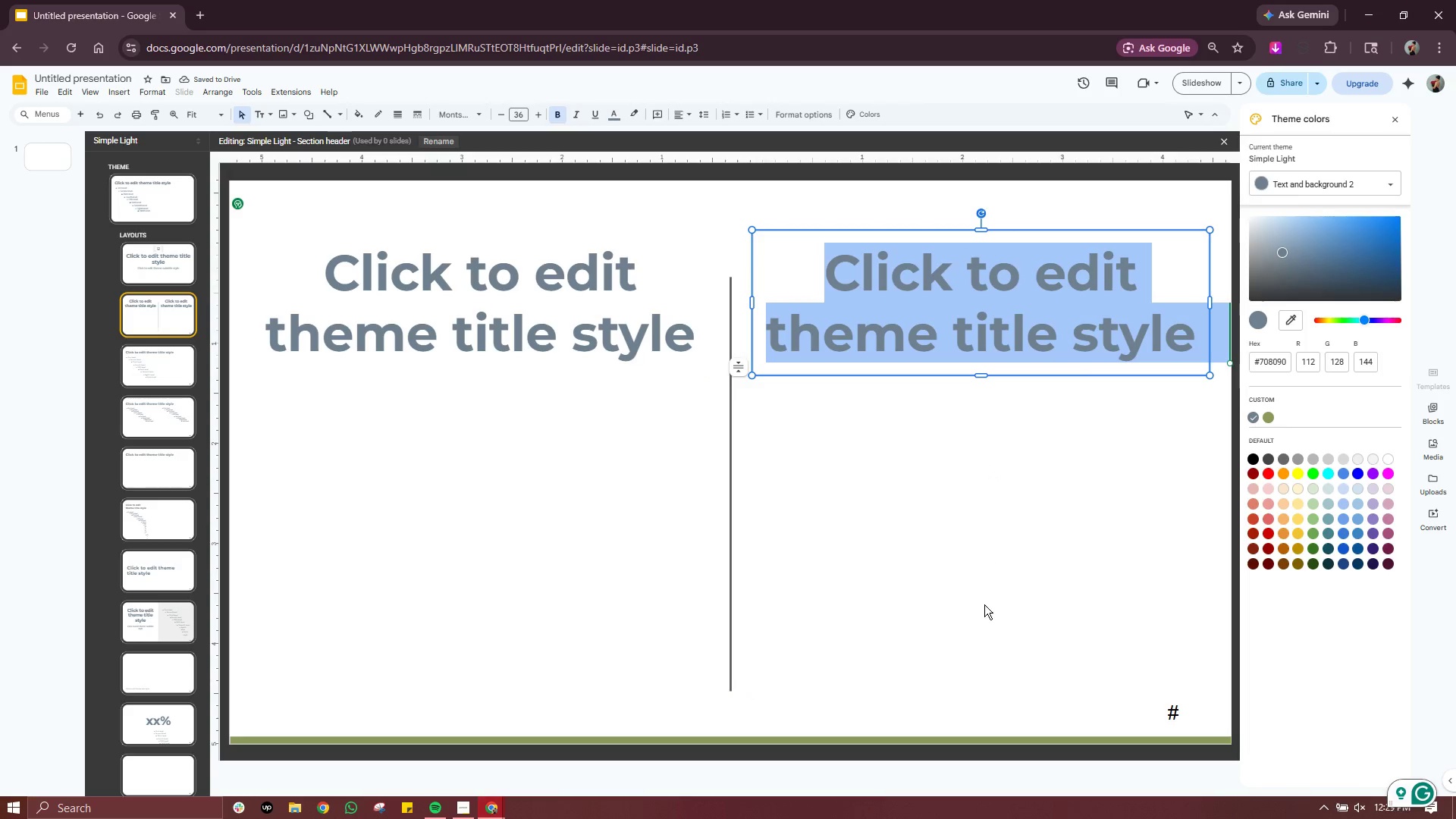 
left_click([984, 604])
 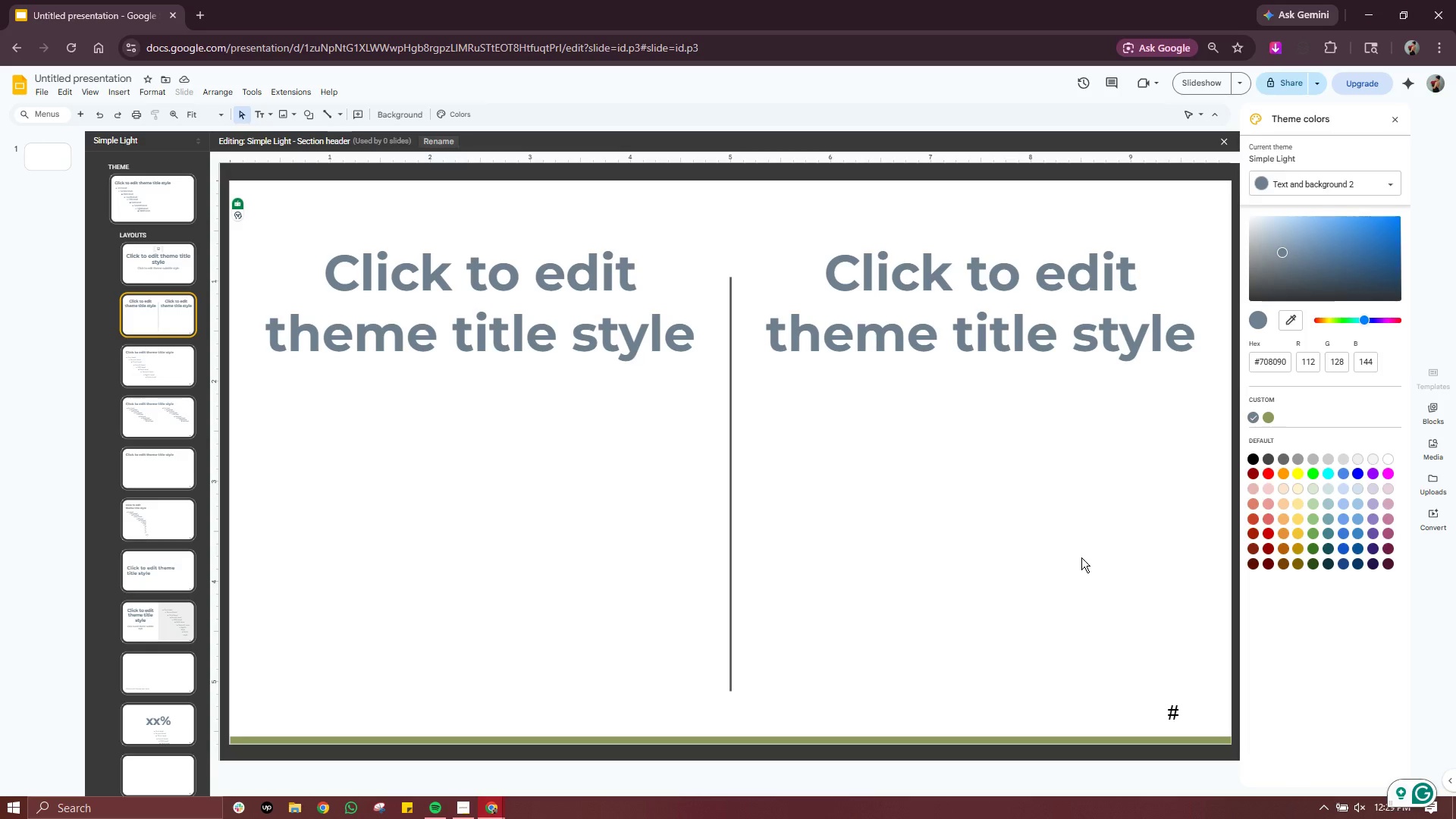 
wait(7.2)
 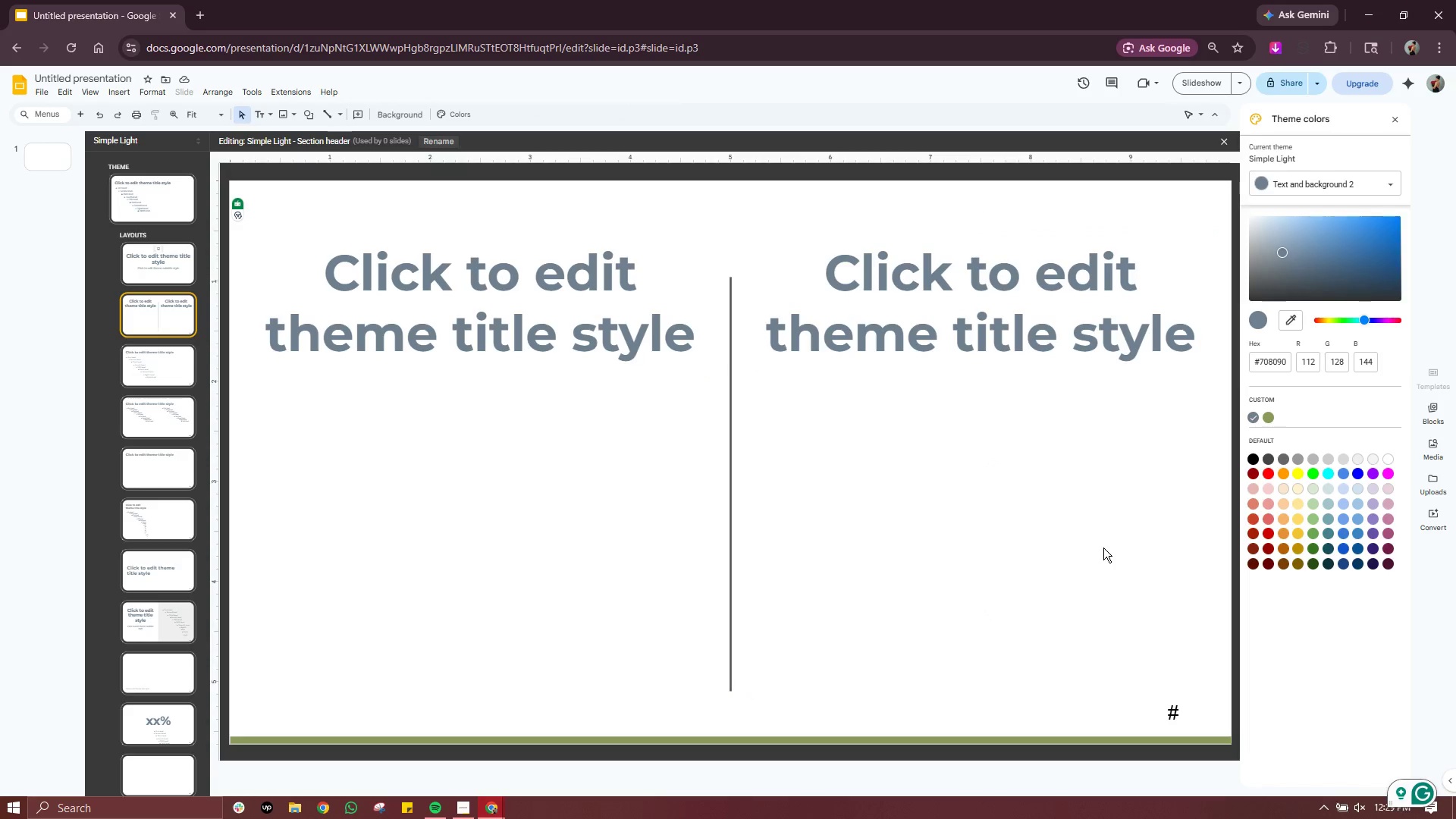 
left_click([164, 372])
 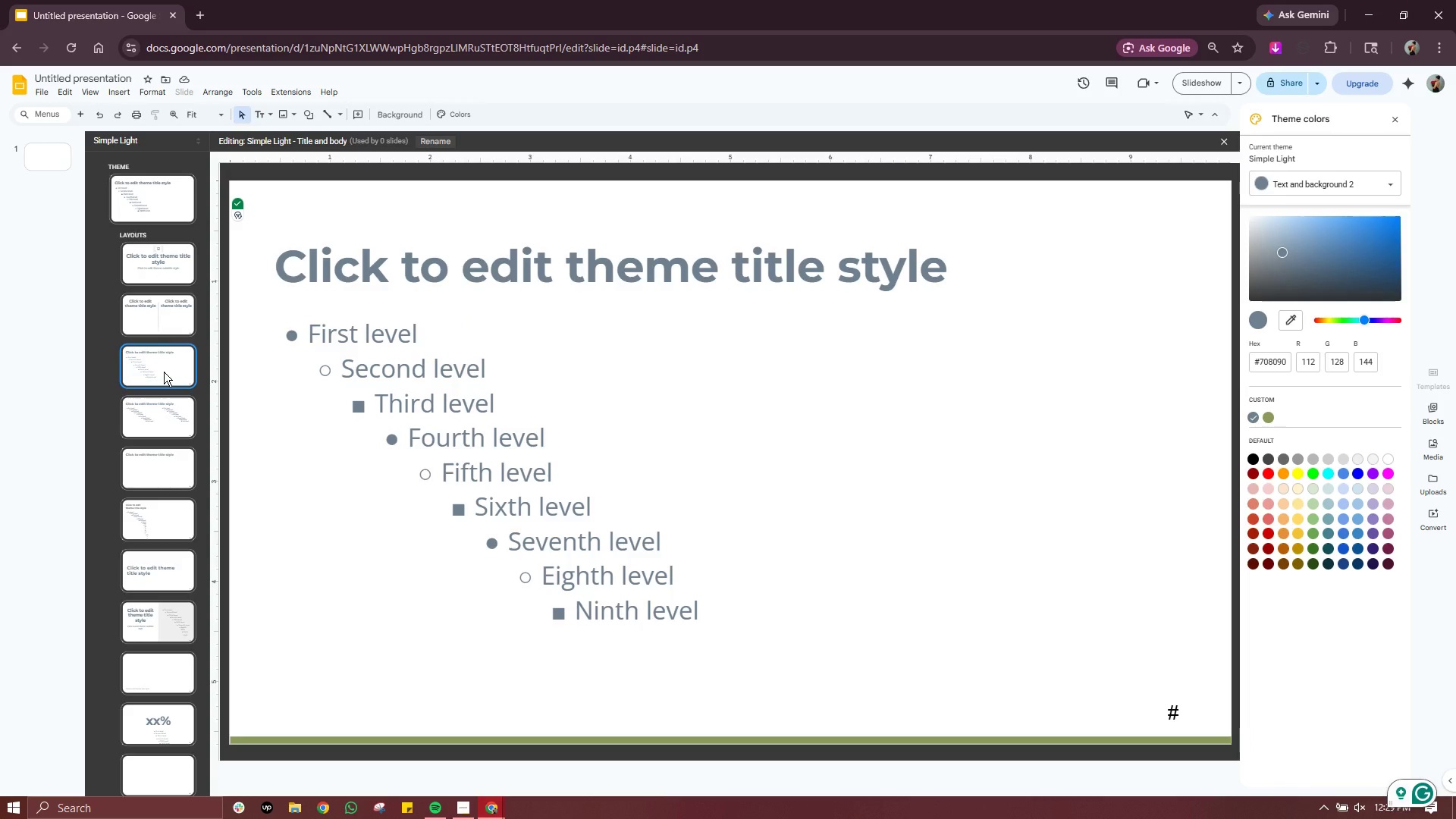 
wait(8.7)
 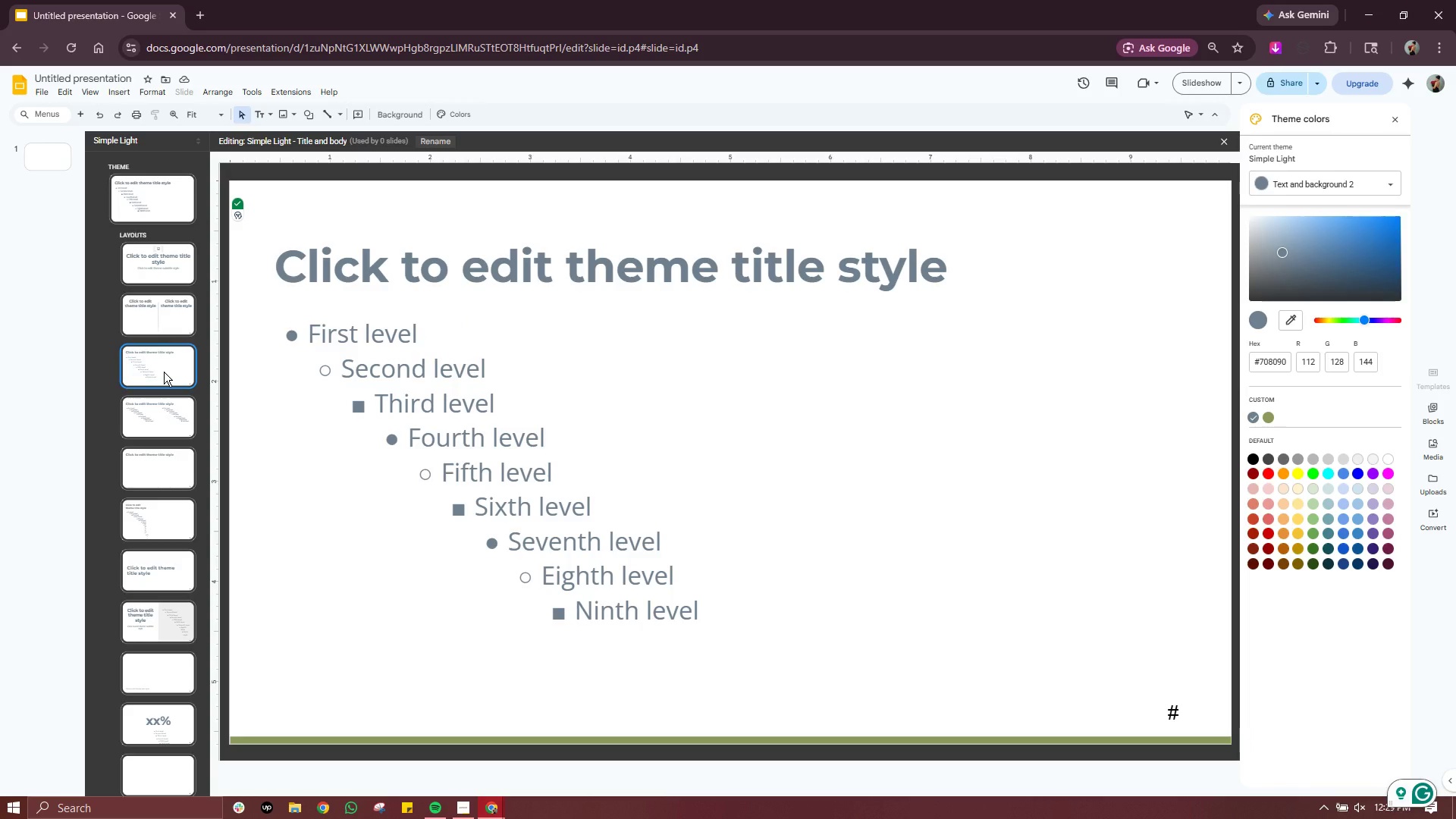 
left_click([161, 456])
 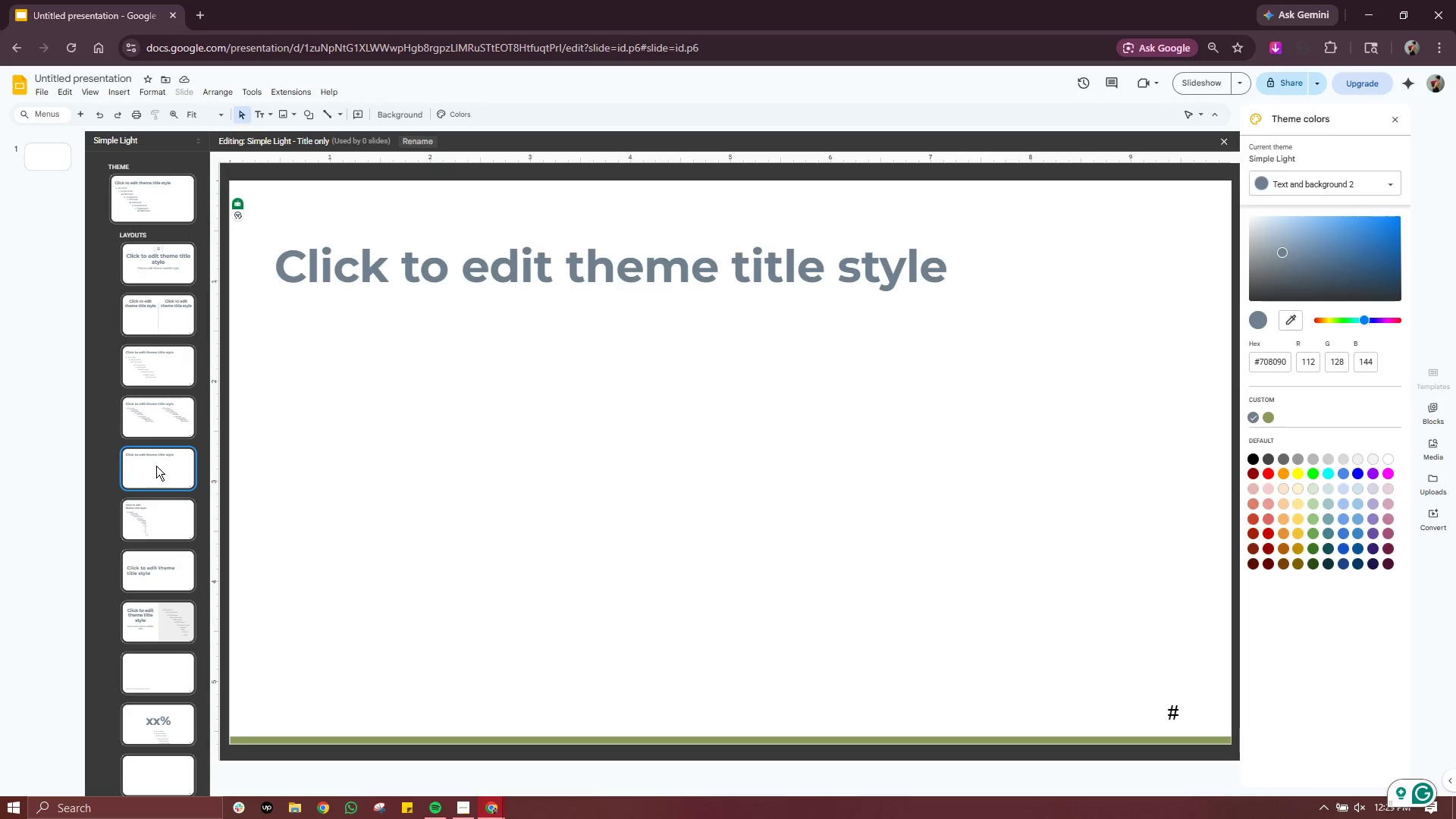 
left_click_drag(start_coordinate=[156, 466], to_coordinate=[158, 456])
 